 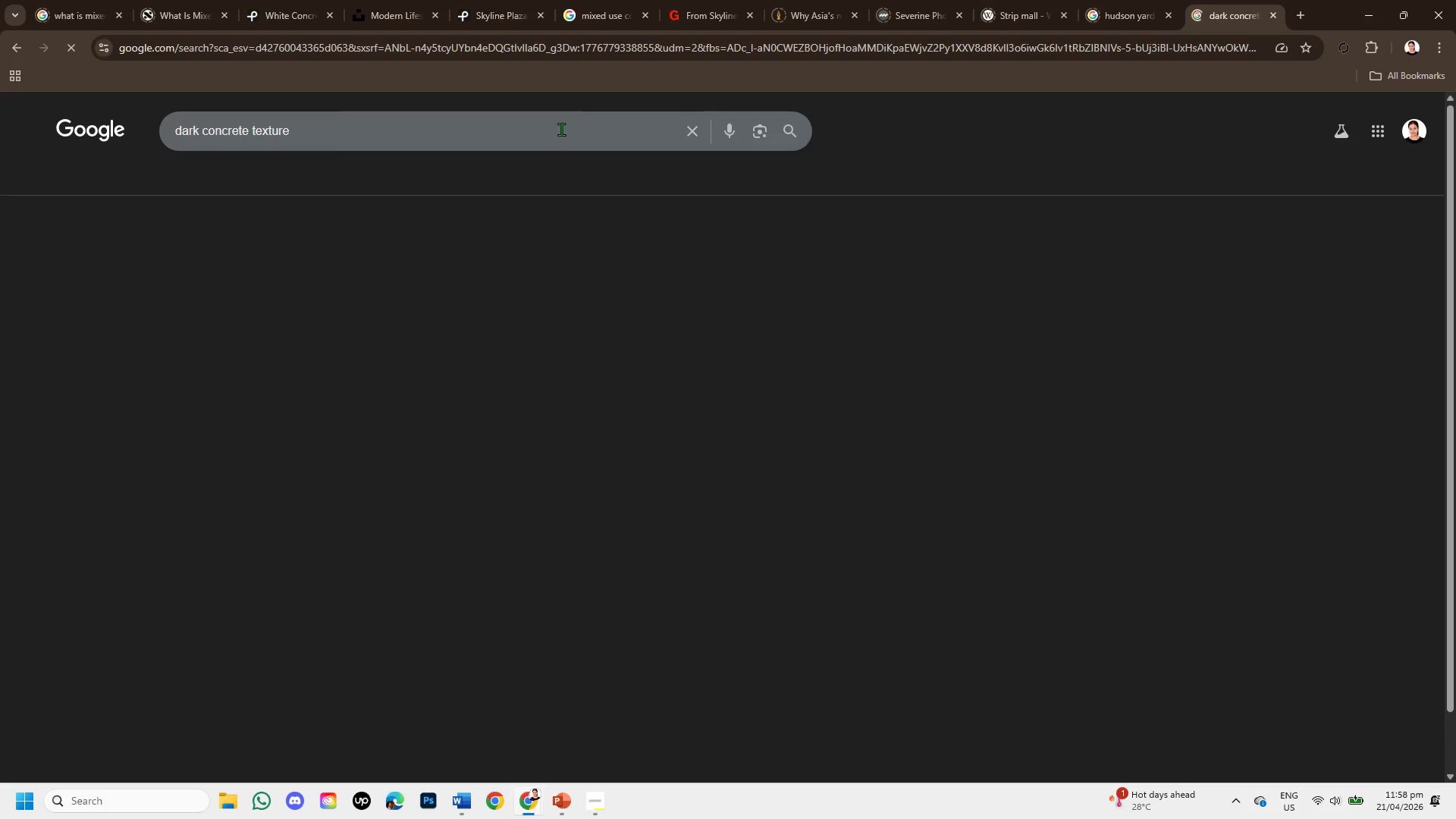 
key(Control+V)
 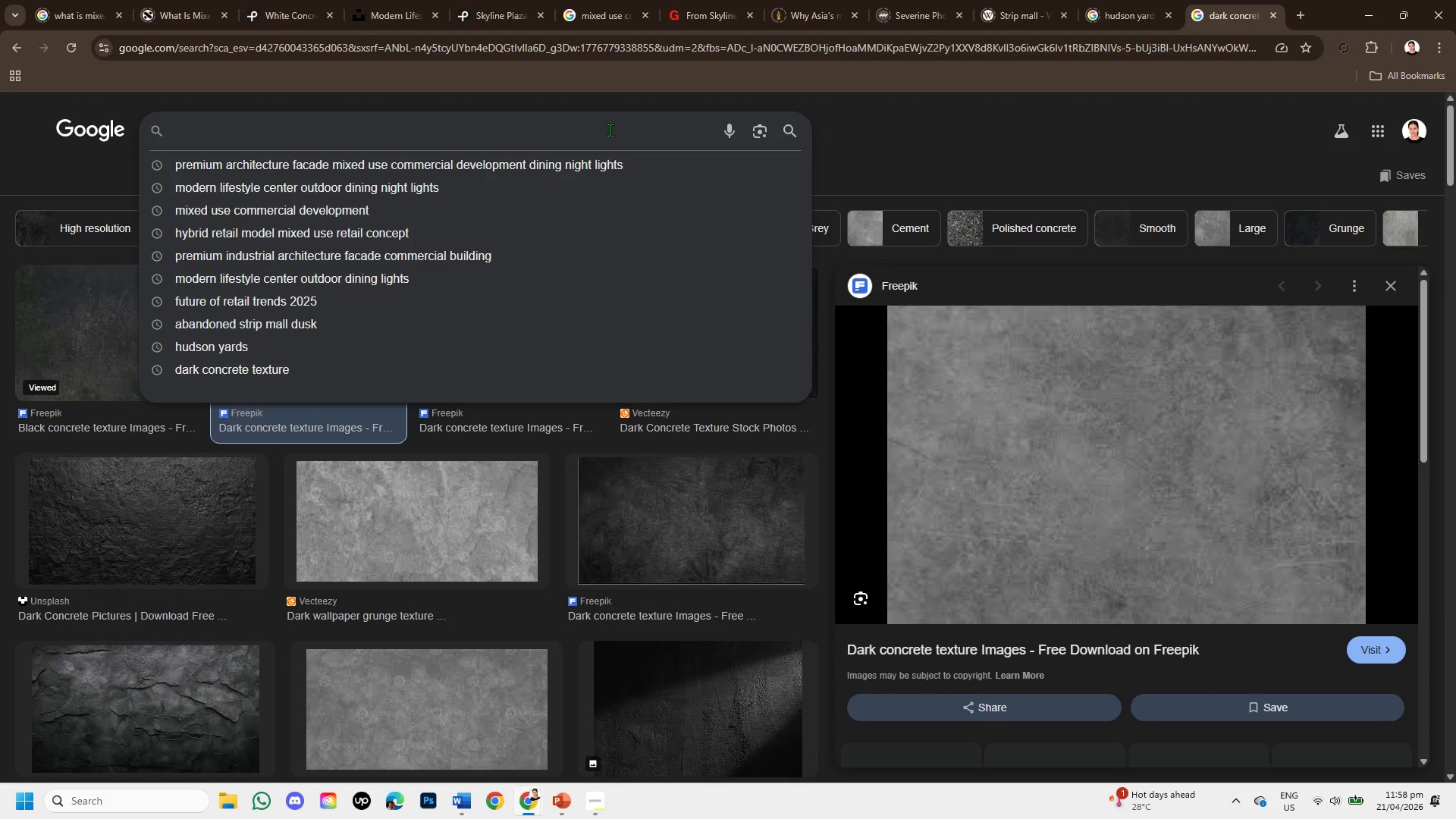 
left_click([607, 128])
 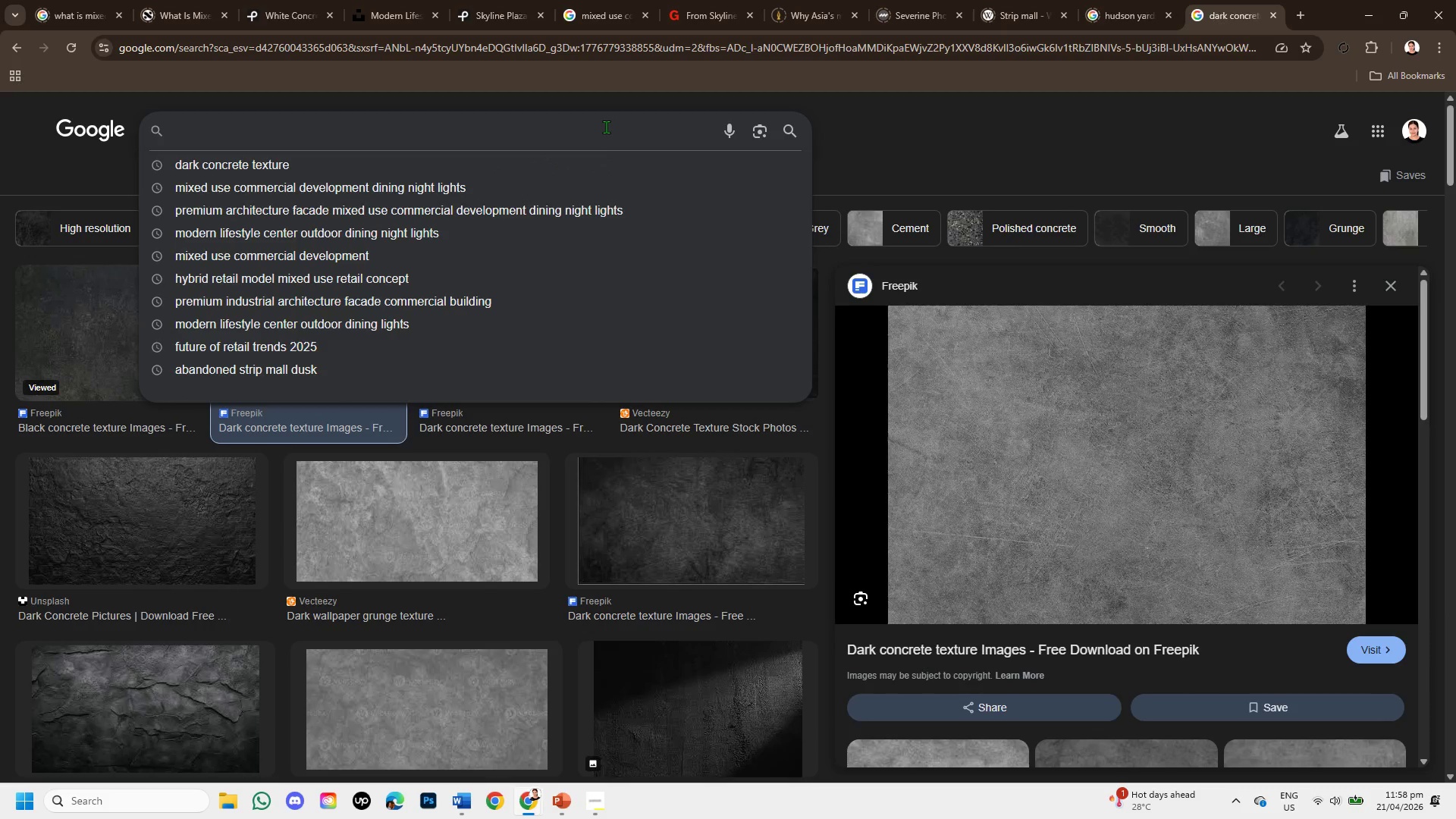 
hold_key(key=ControlLeft, duration=0.97)
 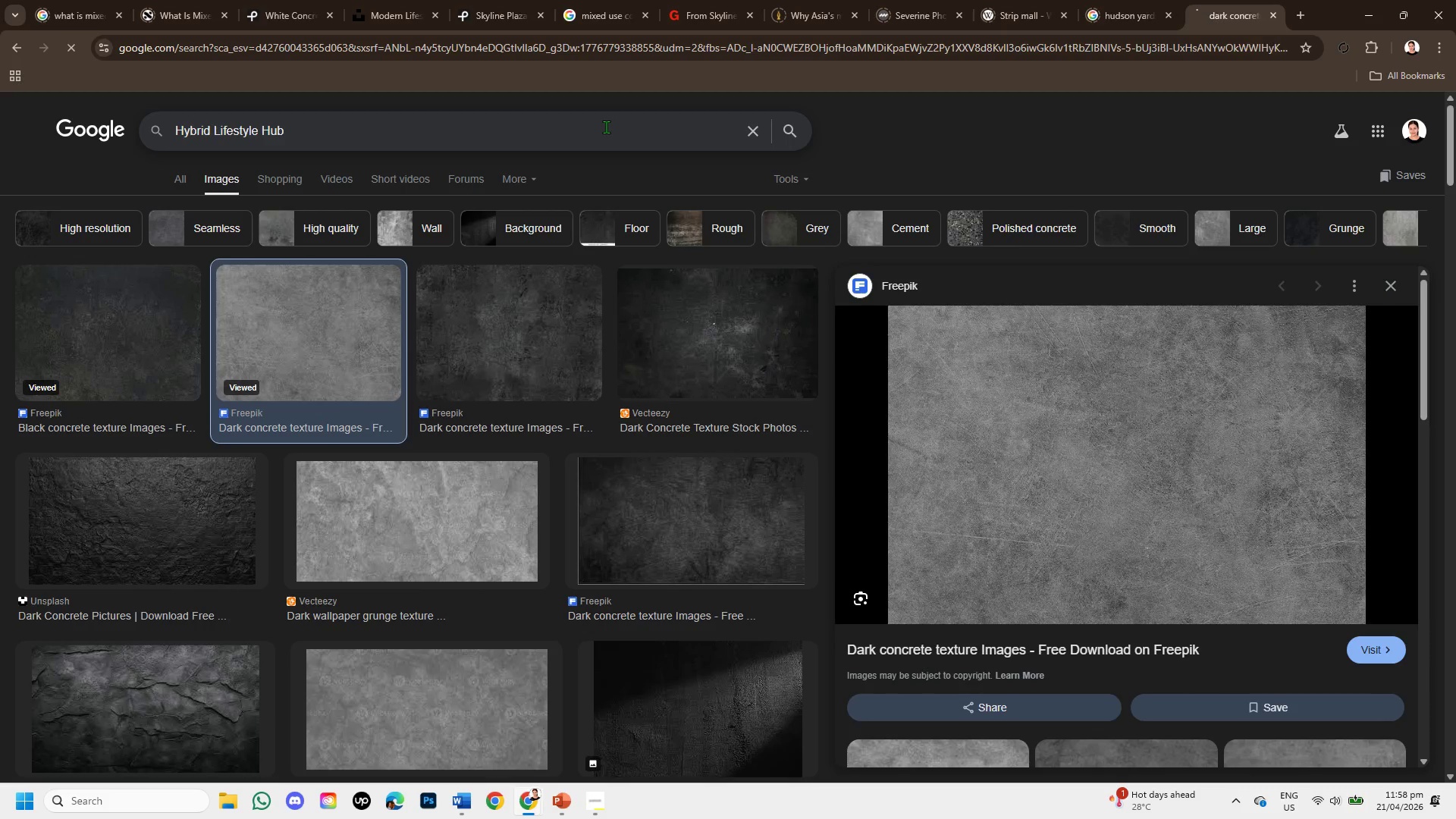 
hold_key(key=V, duration=0.31)
 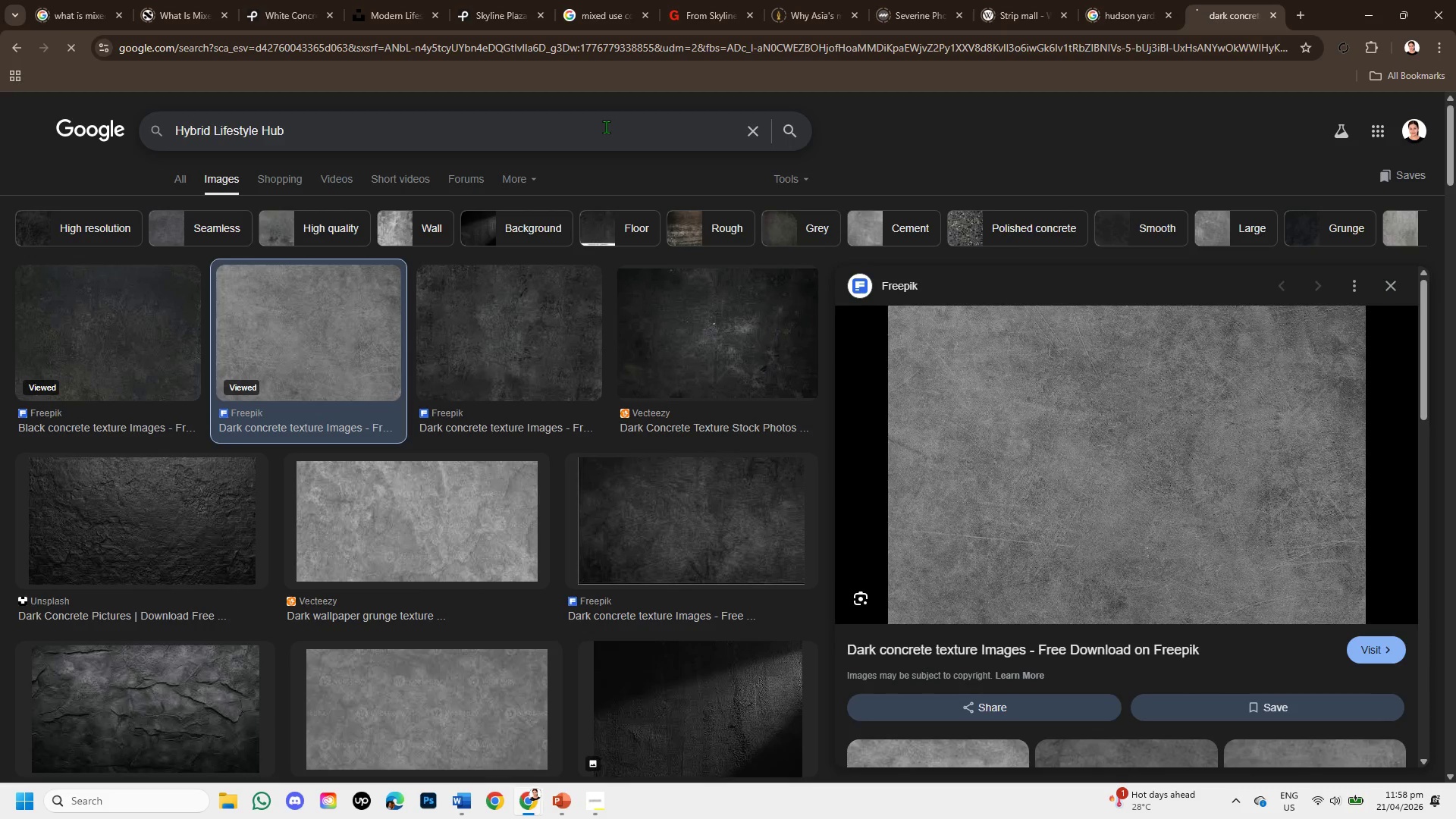 
key(Enter)
 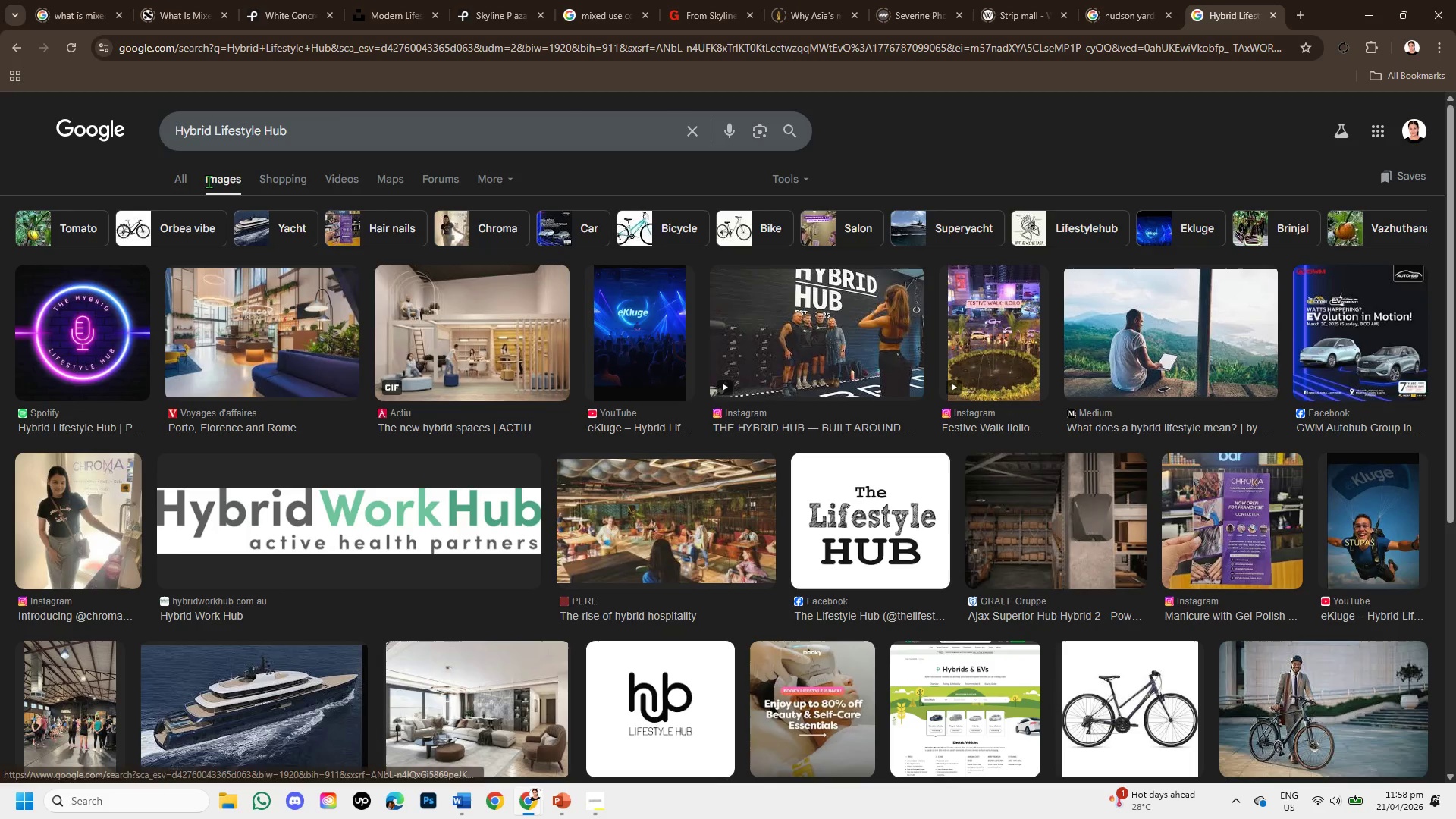 
scroll: coordinate [960, 591], scroll_direction: down, amount: 3.0
 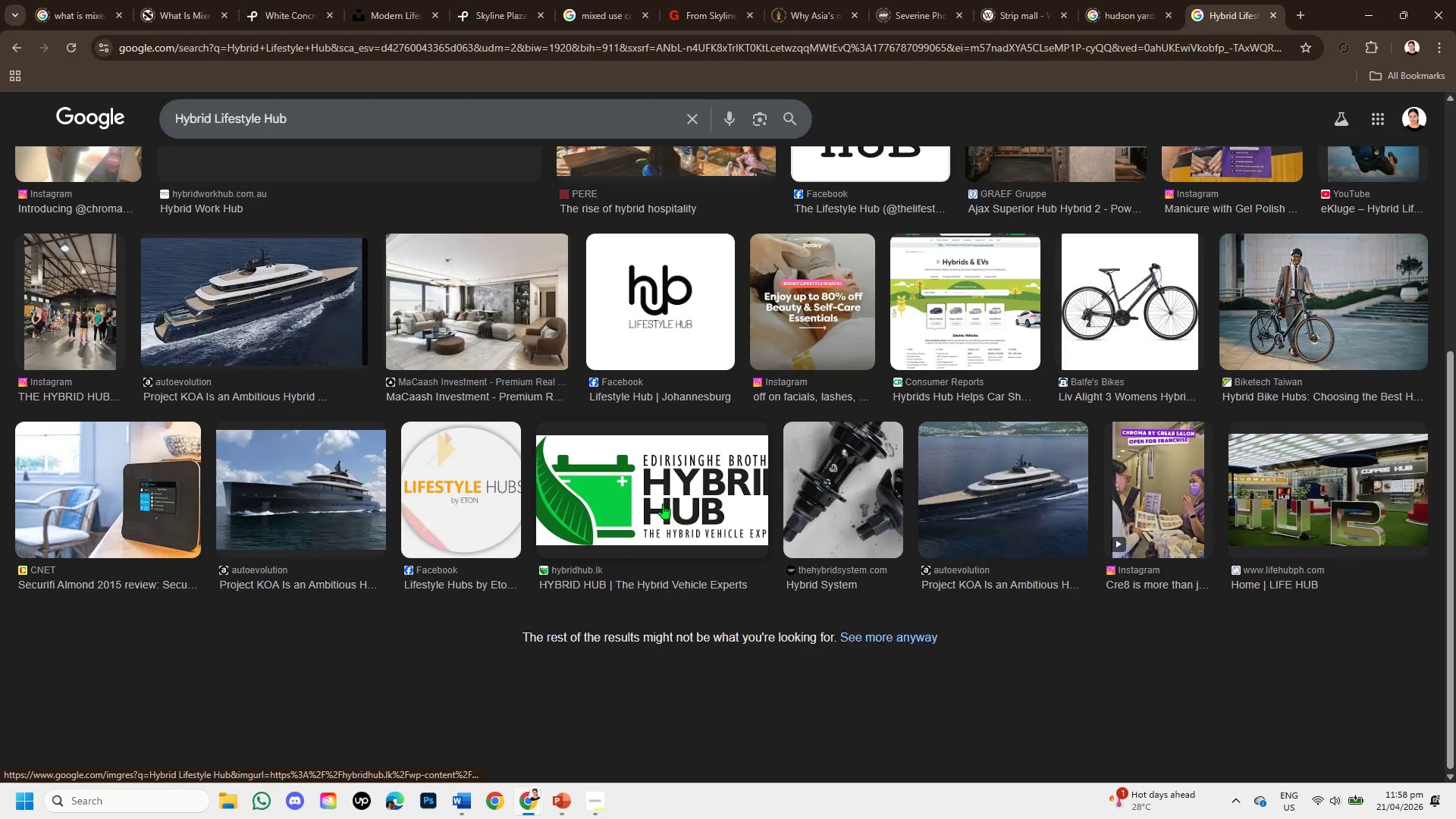 
scroll: coordinate [651, 472], scroll_direction: up, amount: 4.0
 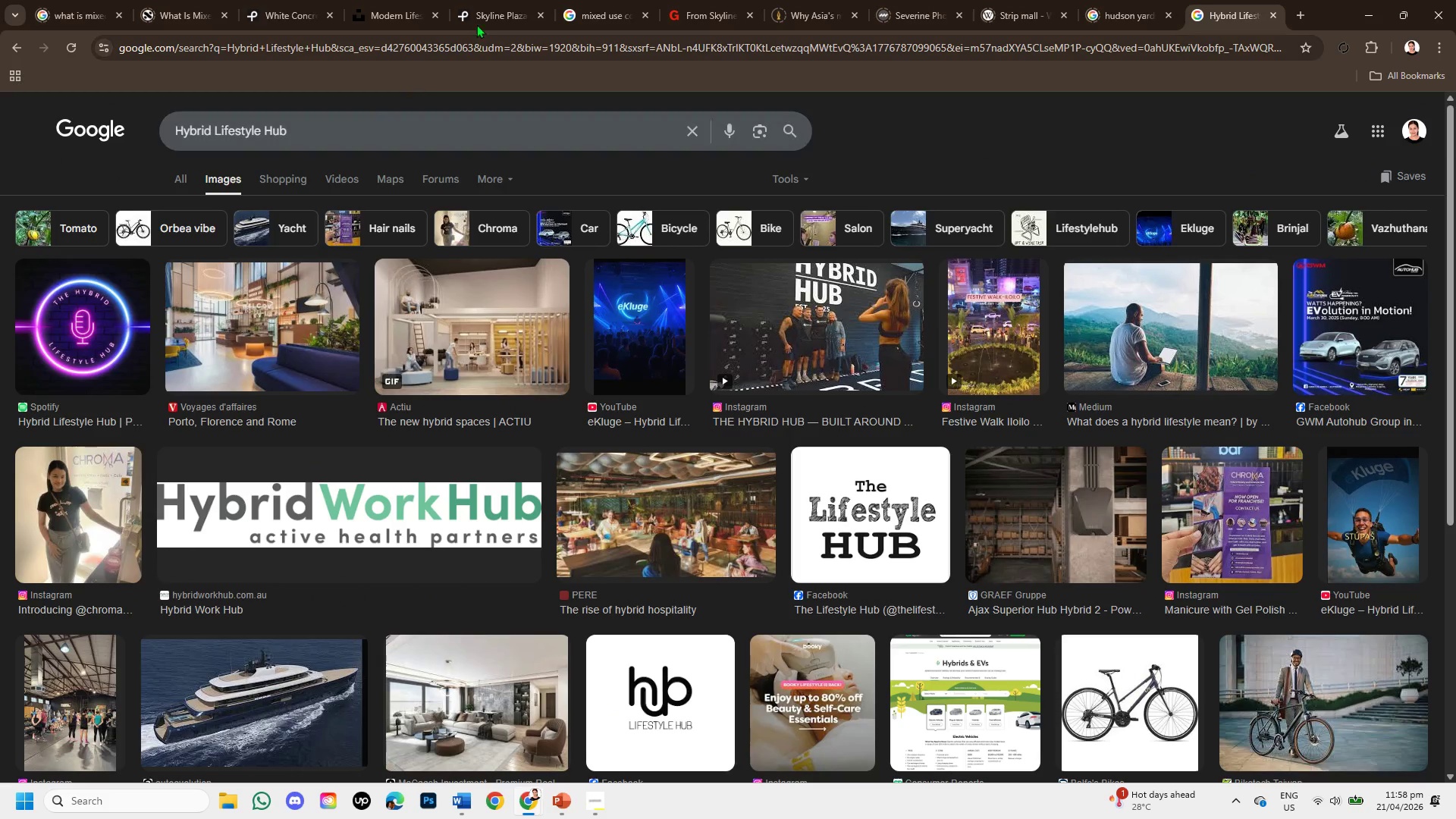 
left_click([576, 4])
 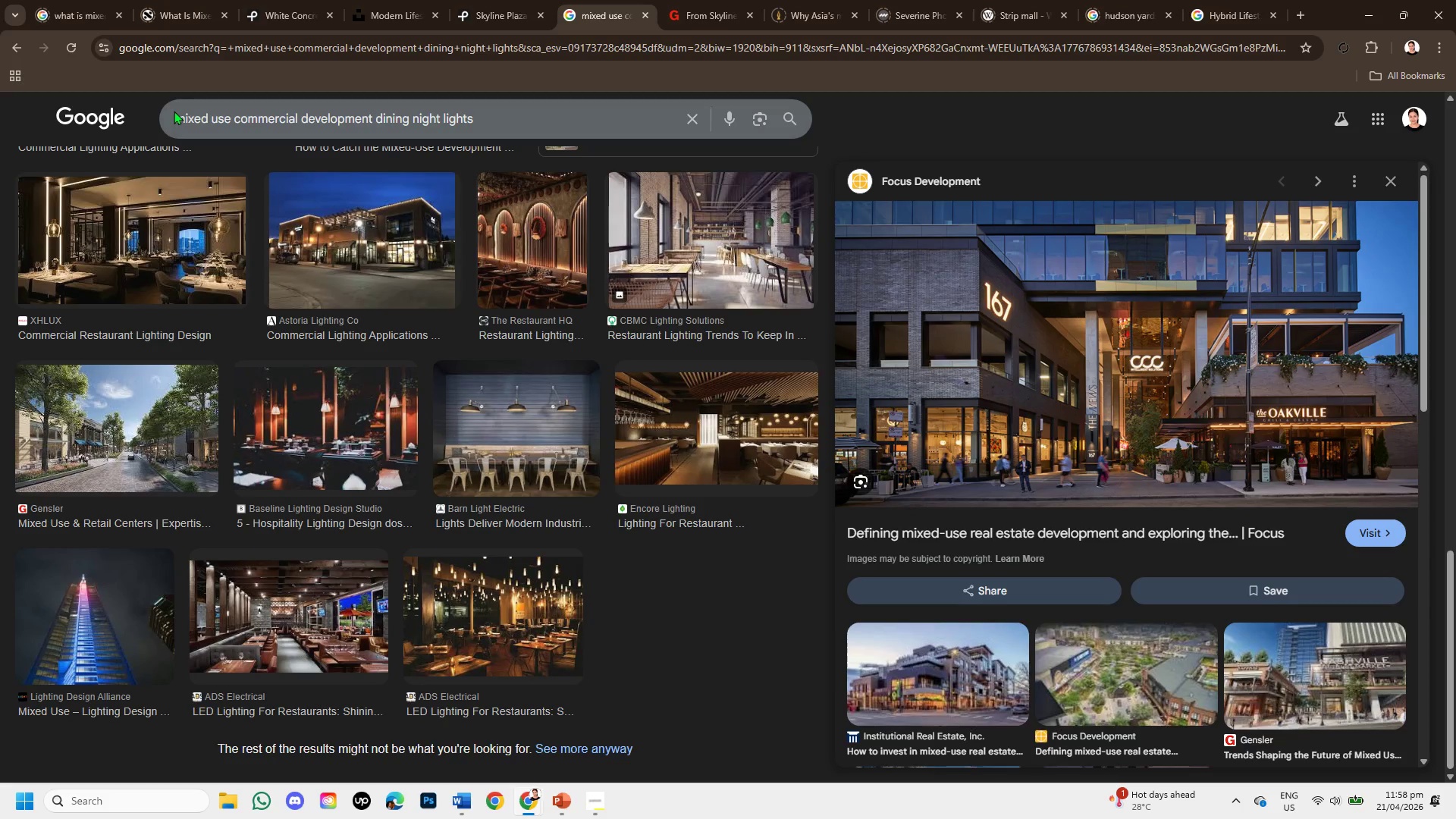 
left_click_drag(start_coordinate=[178, 116], to_coordinate=[554, 174])
 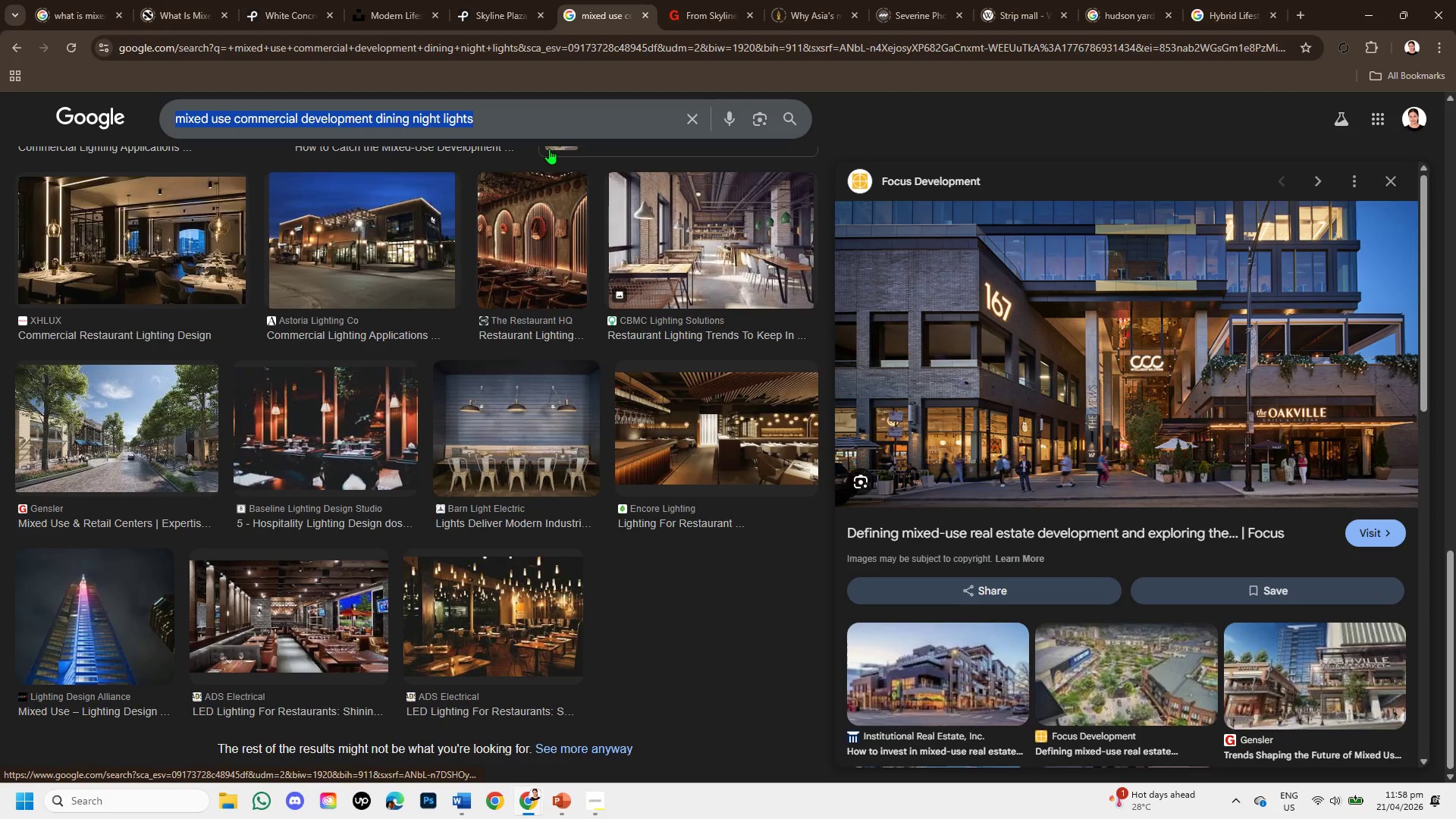 
key(Control+C)
 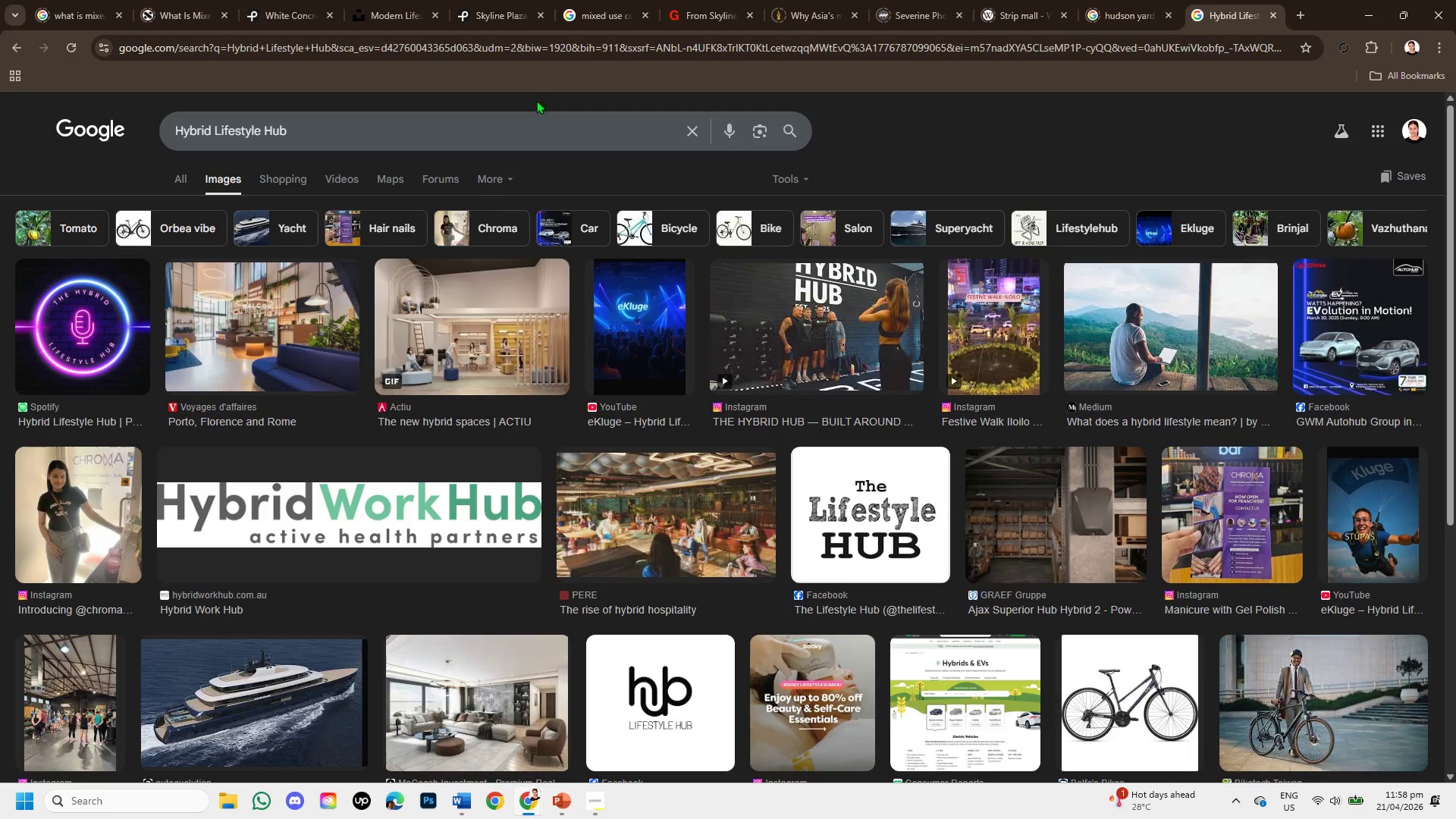 
left_click([491, 139])
 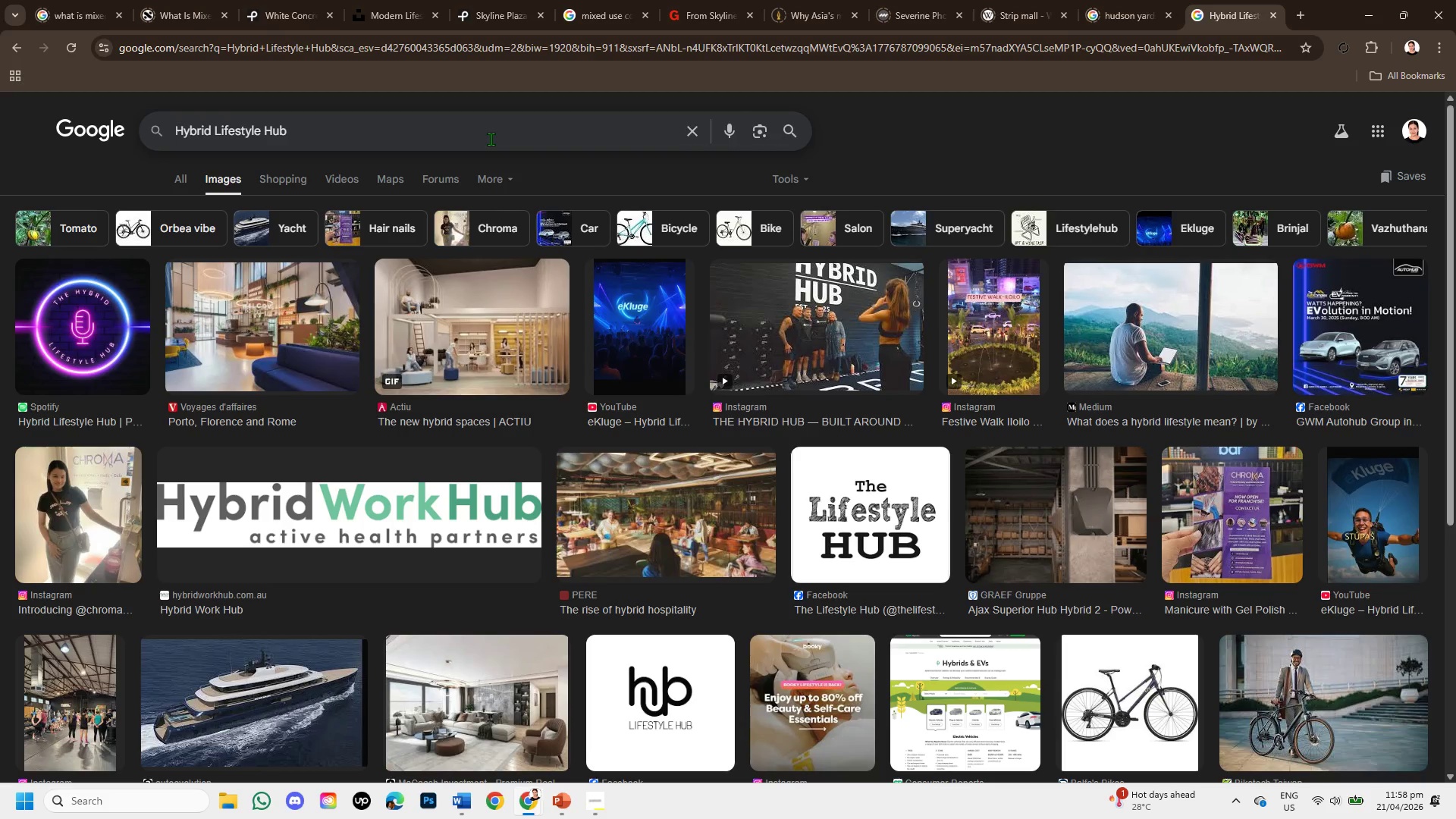 
key(Space)
 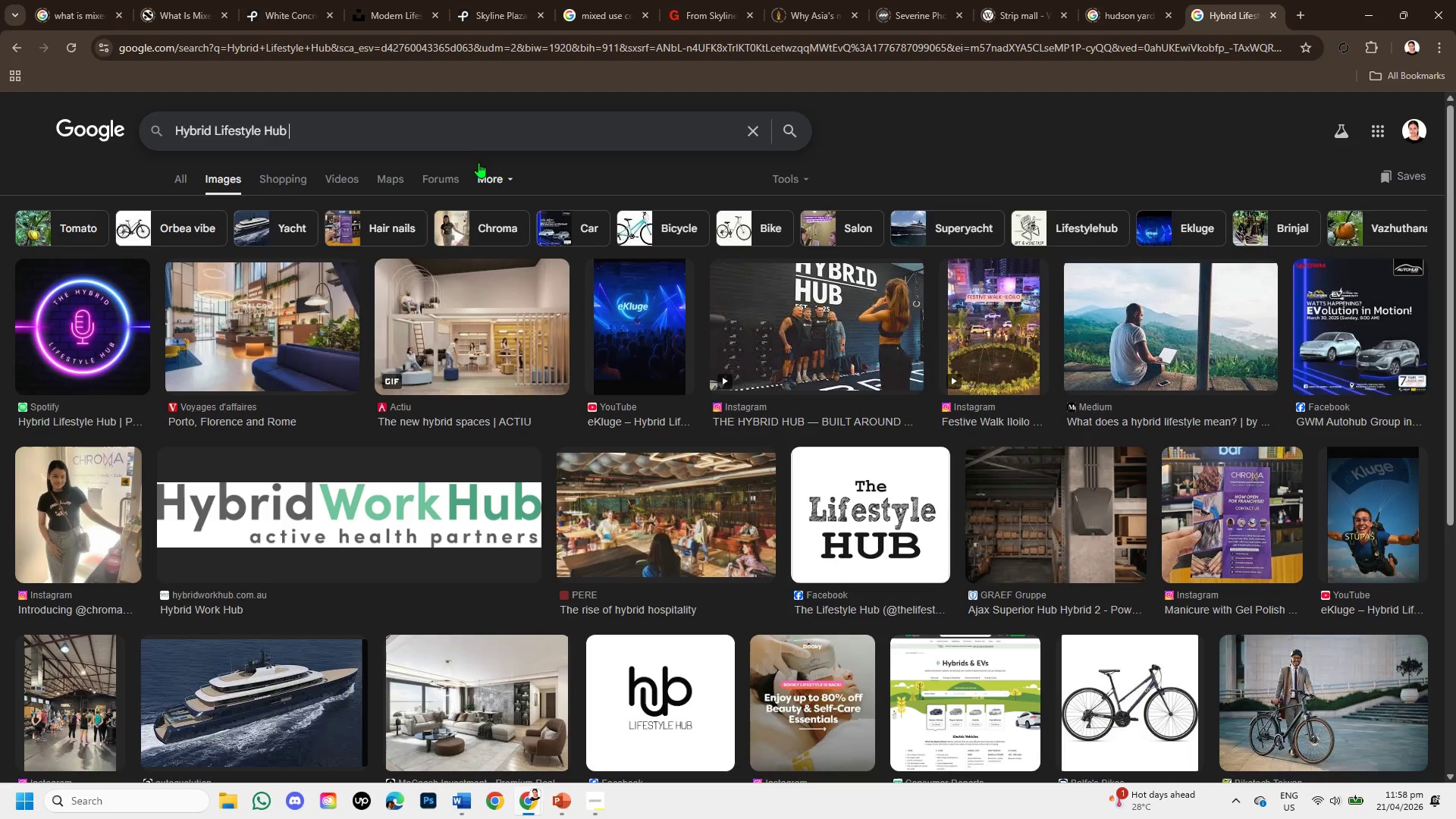 
key(Control+V)
 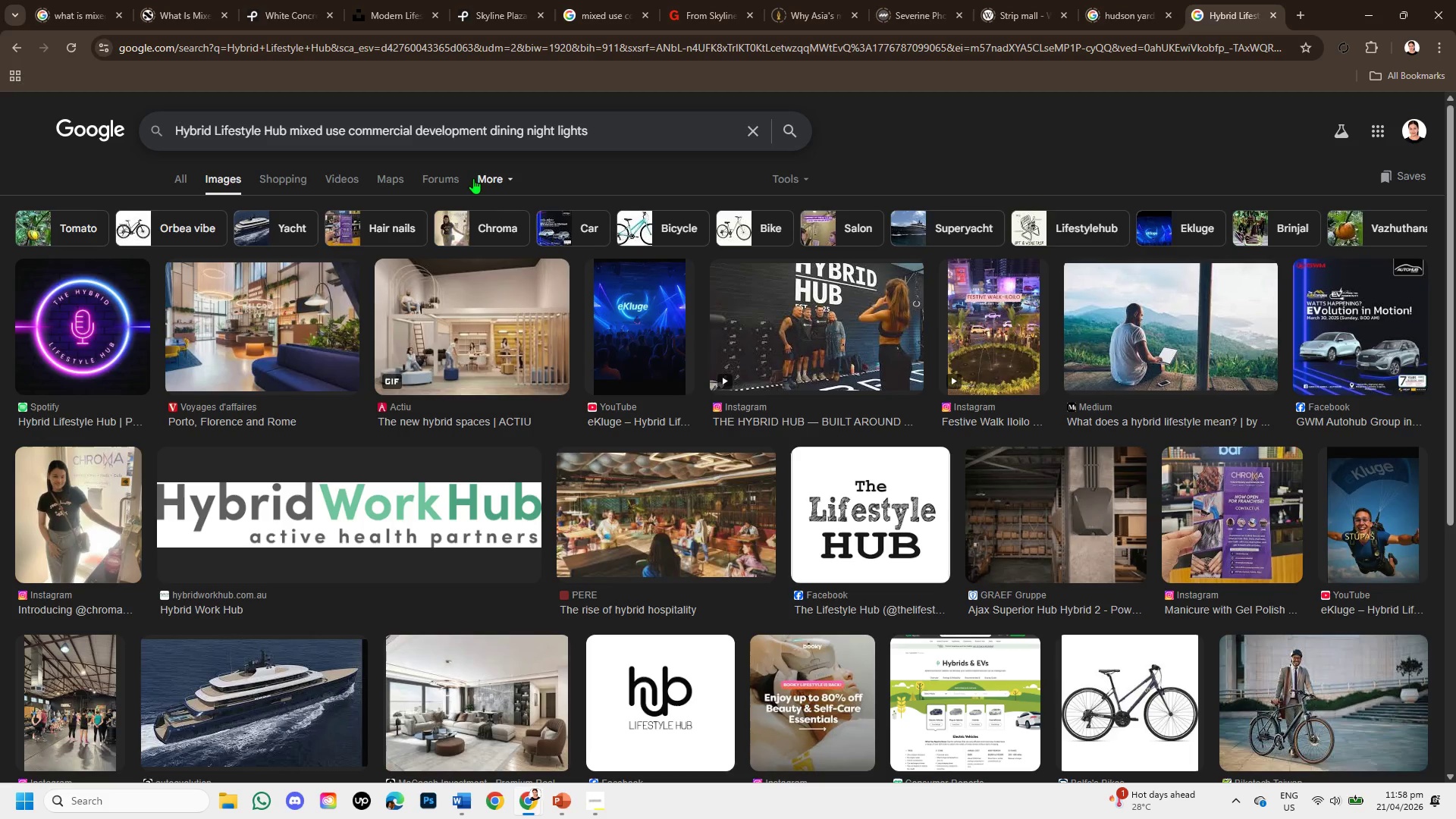 
key(Enter)
 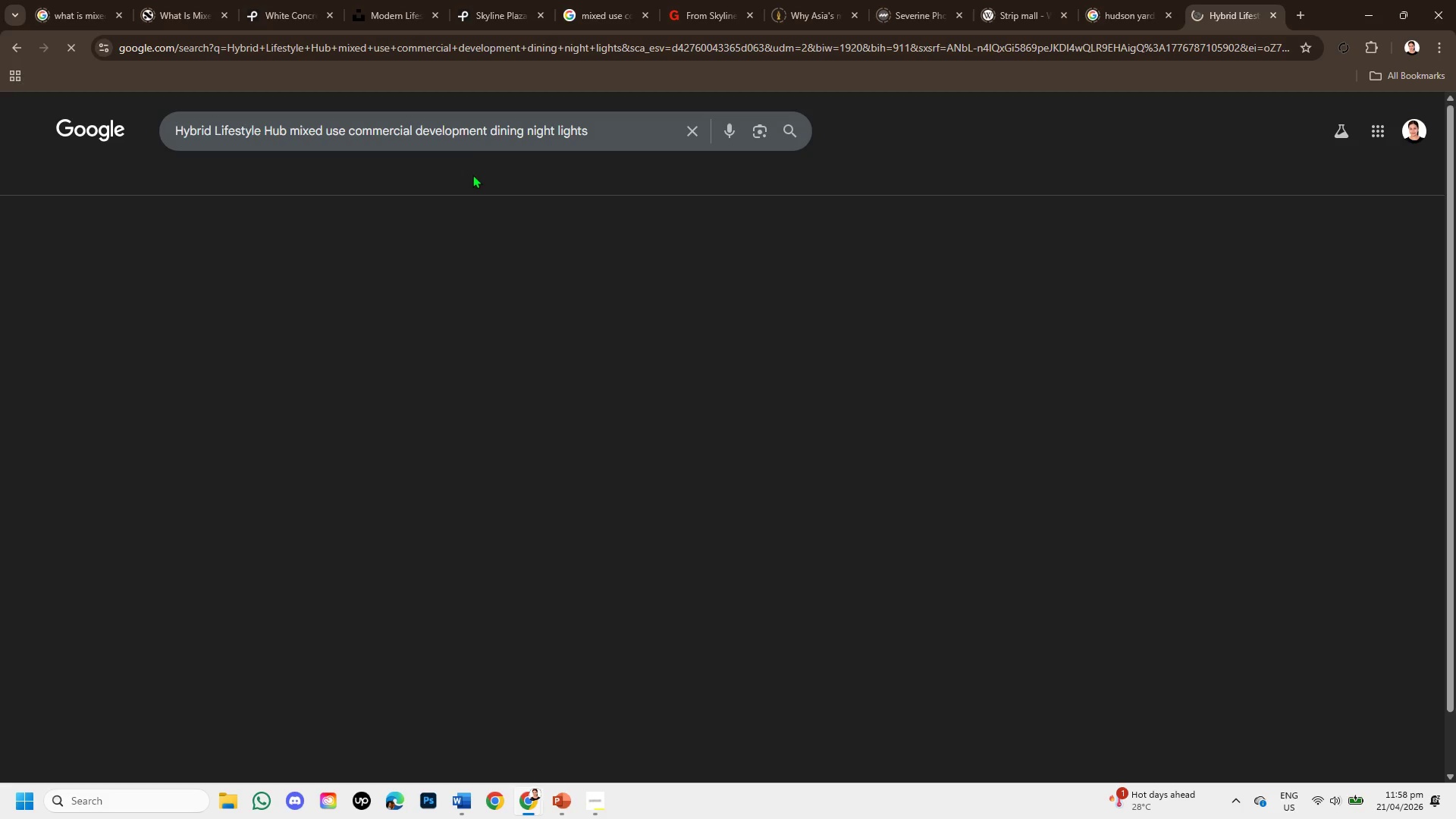 
mouse_move([481, 141])
 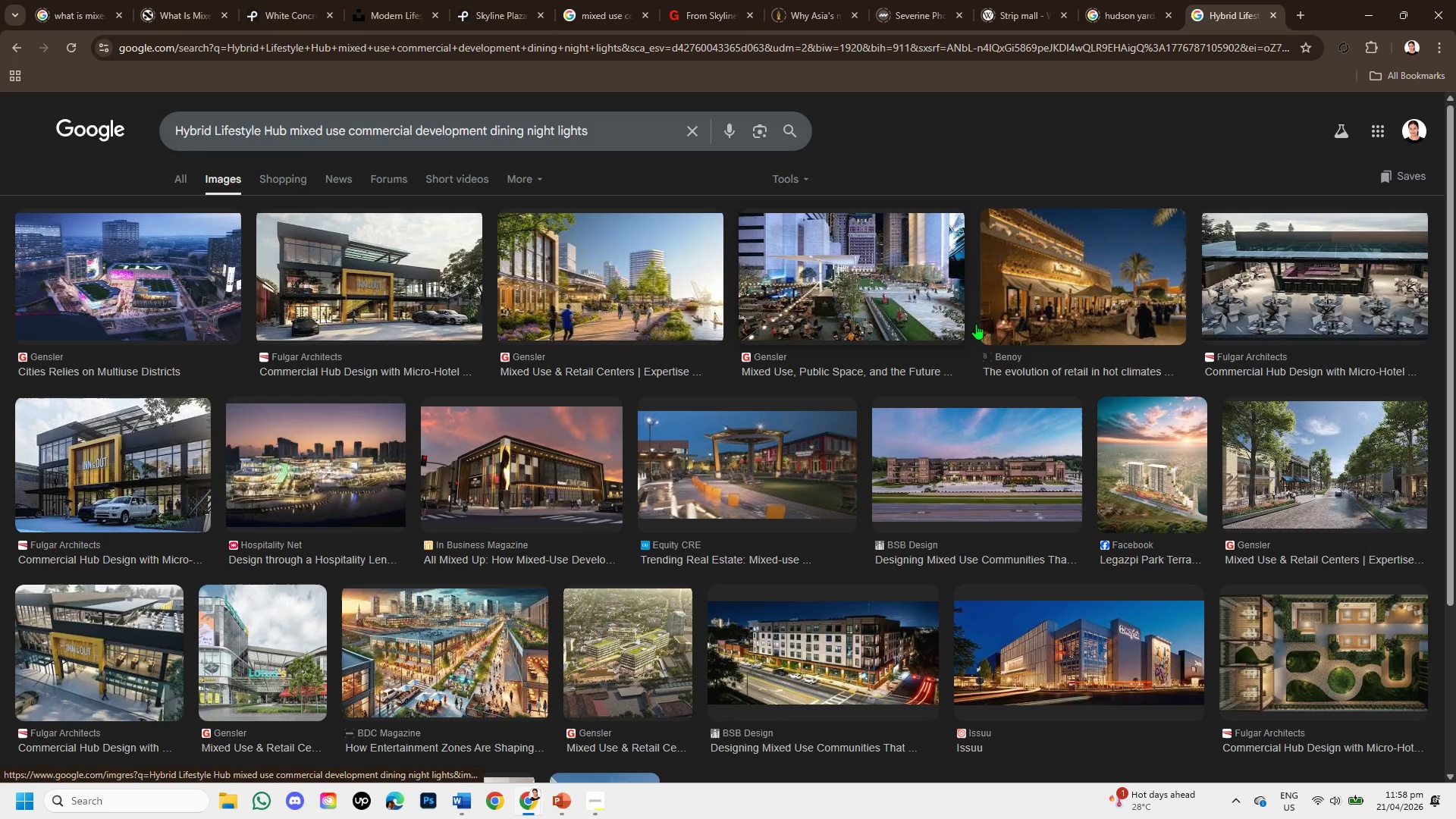 
left_click([1044, 291])
 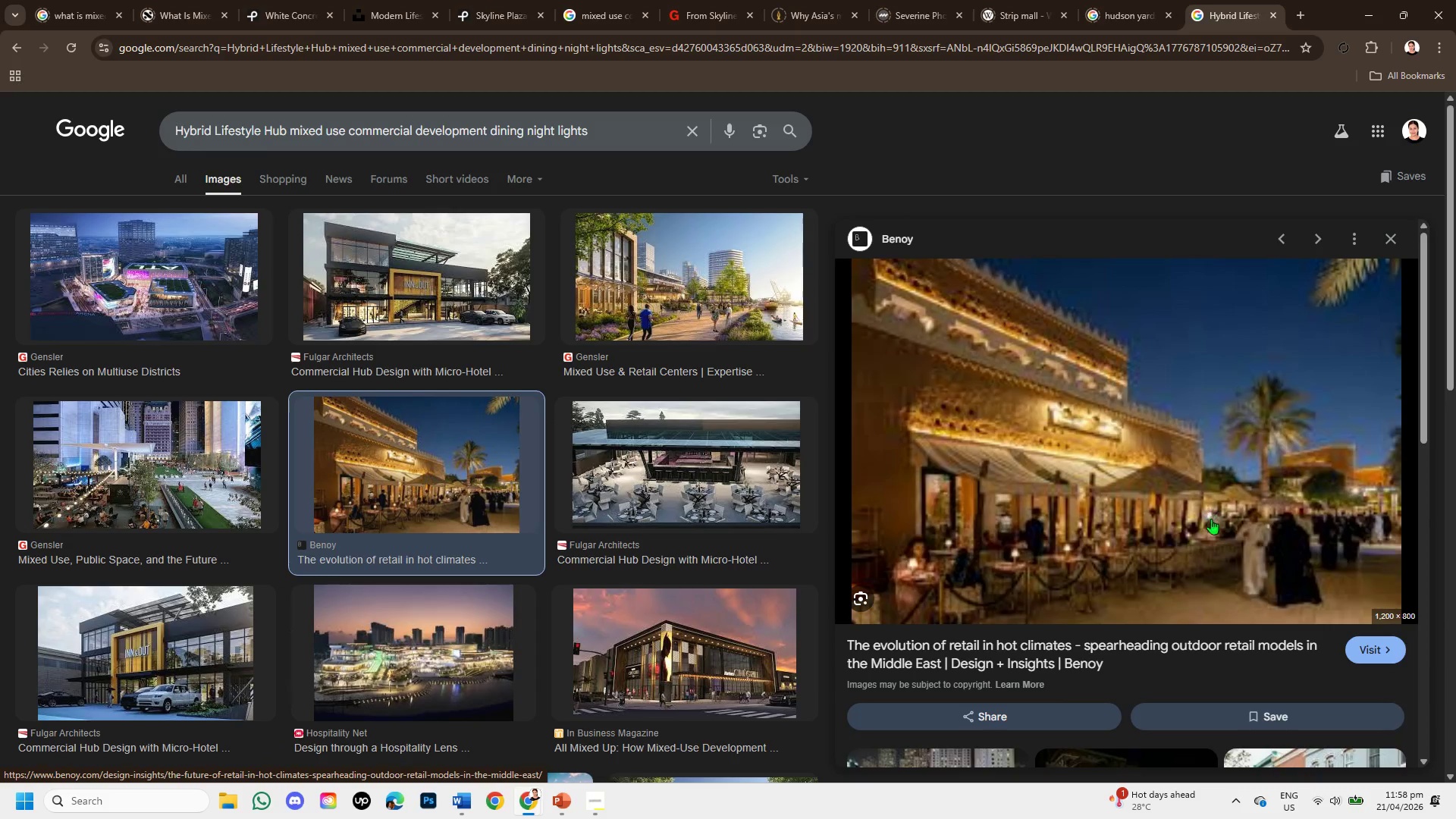 
scroll: coordinate [1186, 578], scroll_direction: down, amount: 4.0
 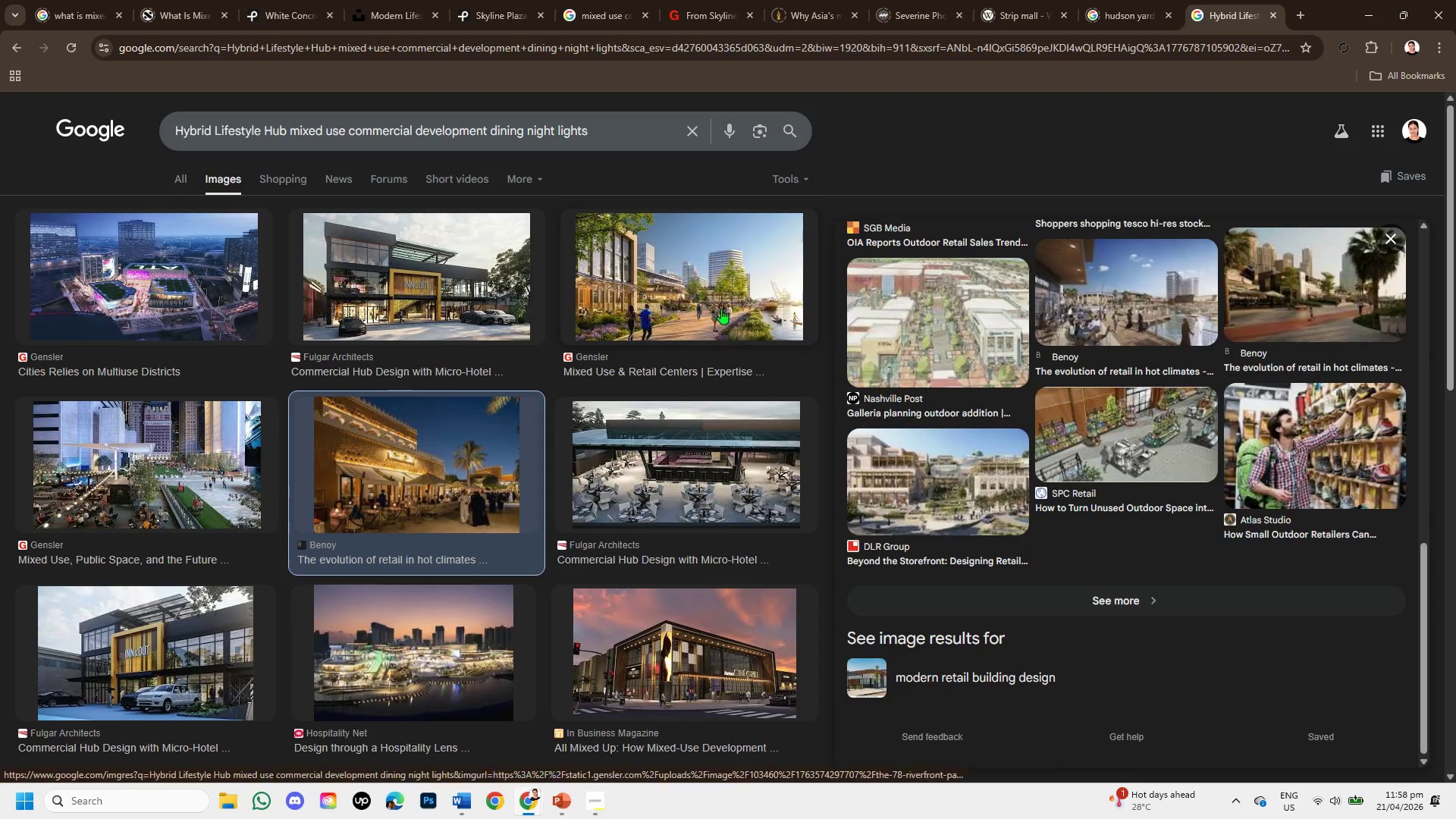 
left_click([713, 661])
 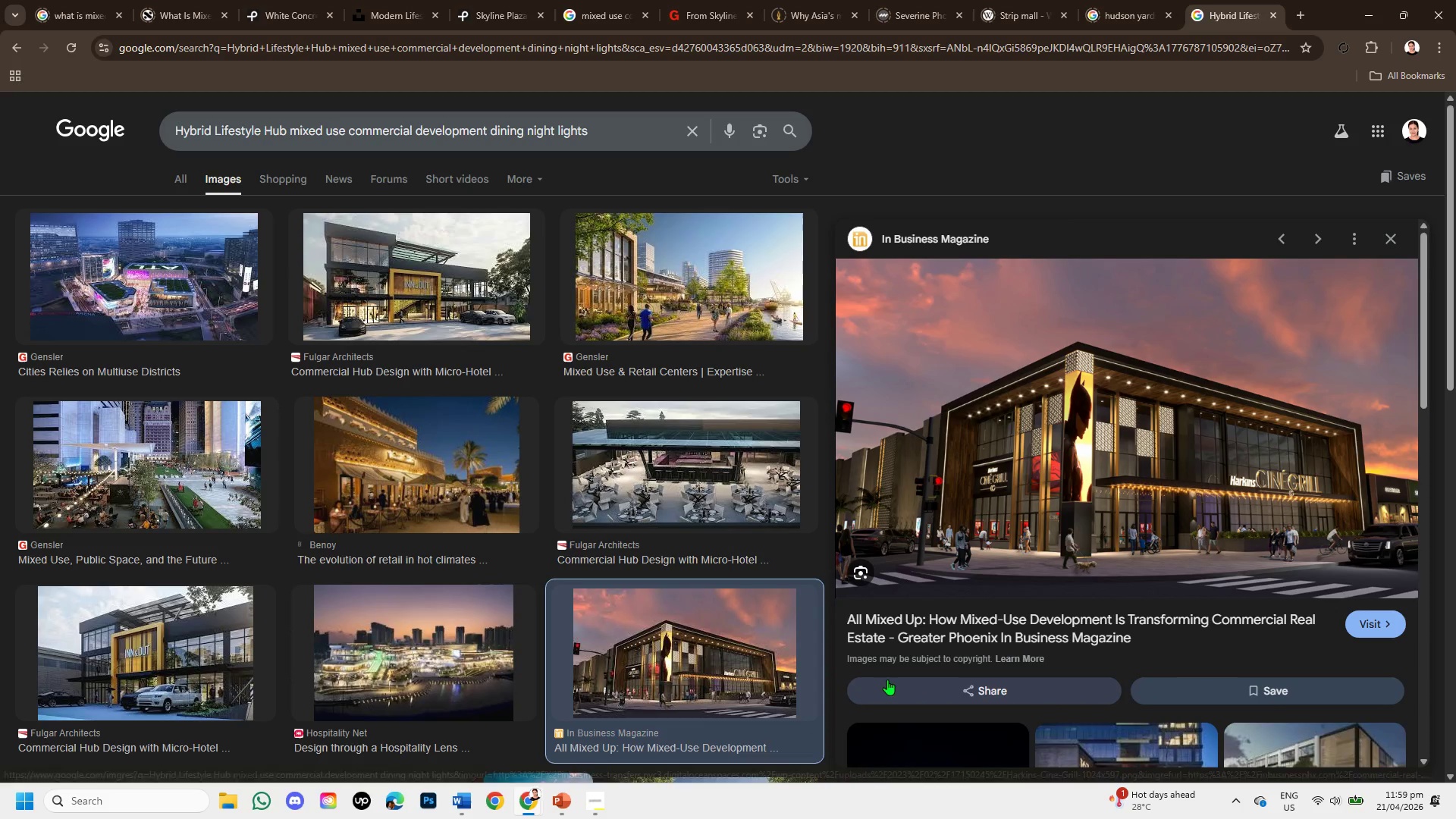 
wait(5.84)
 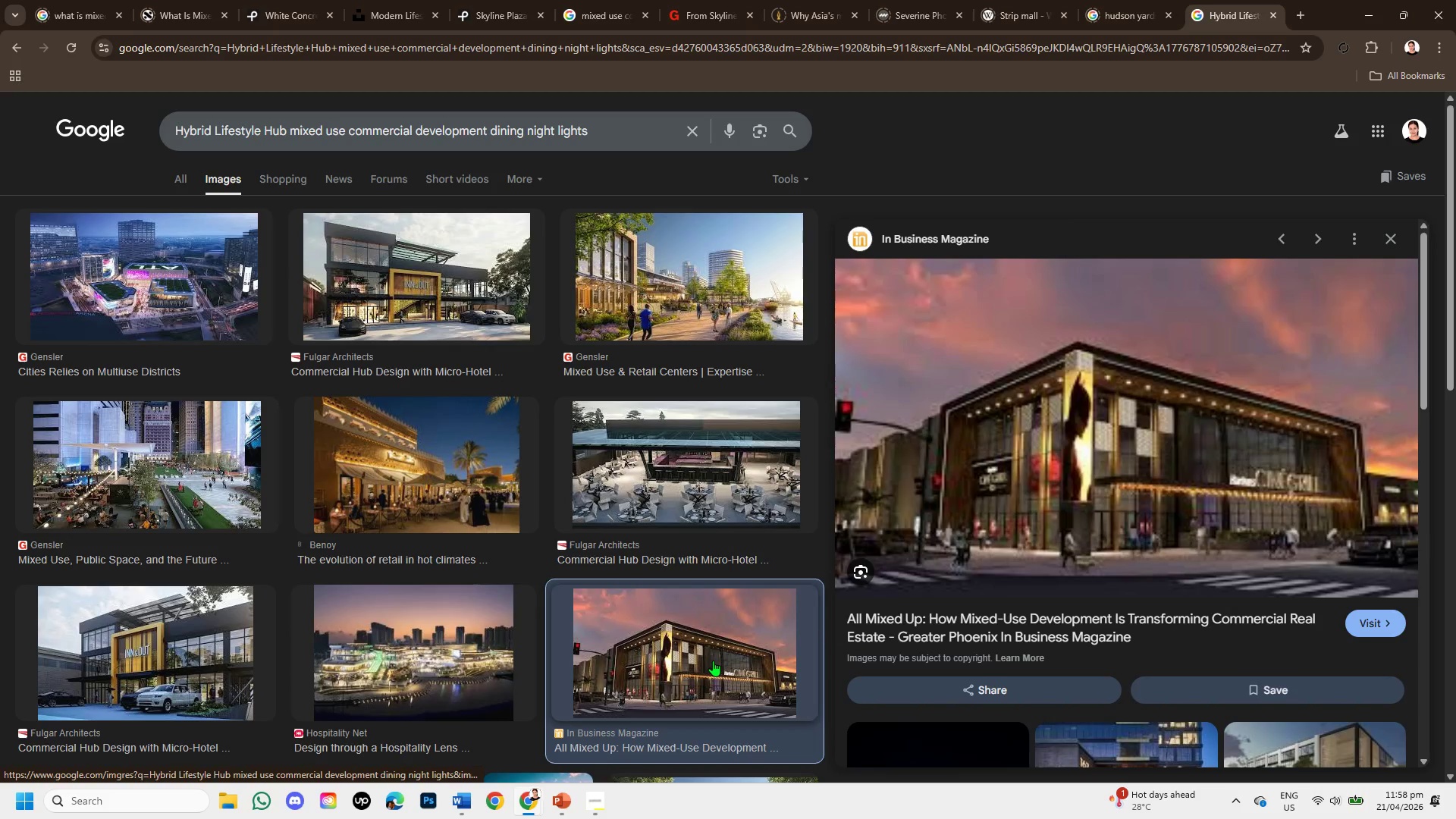 
scroll: coordinate [1257, 526], scroll_direction: down, amount: 5.0
 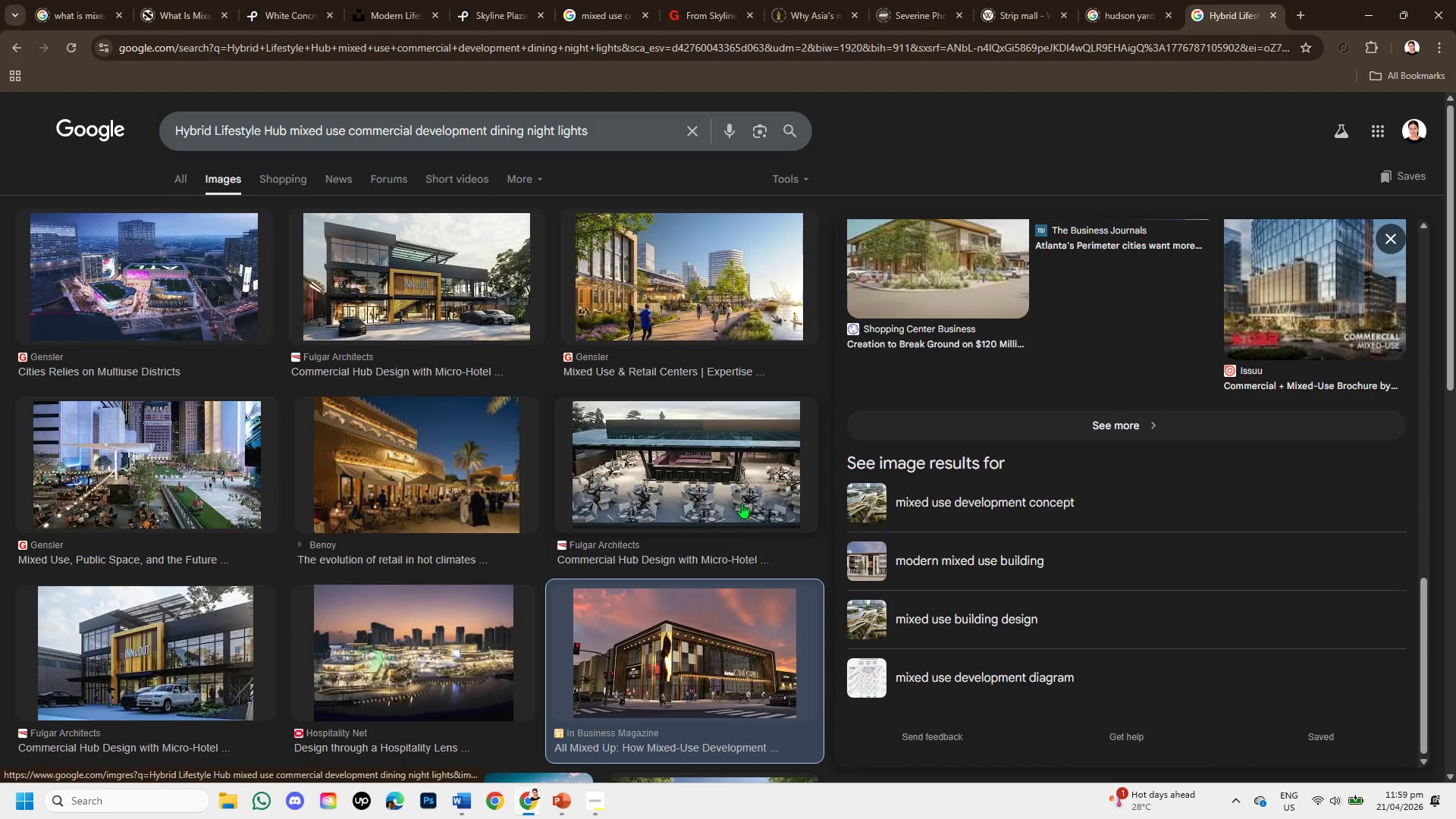 
scroll: coordinate [727, 473], scroll_direction: up, amount: 1.0
 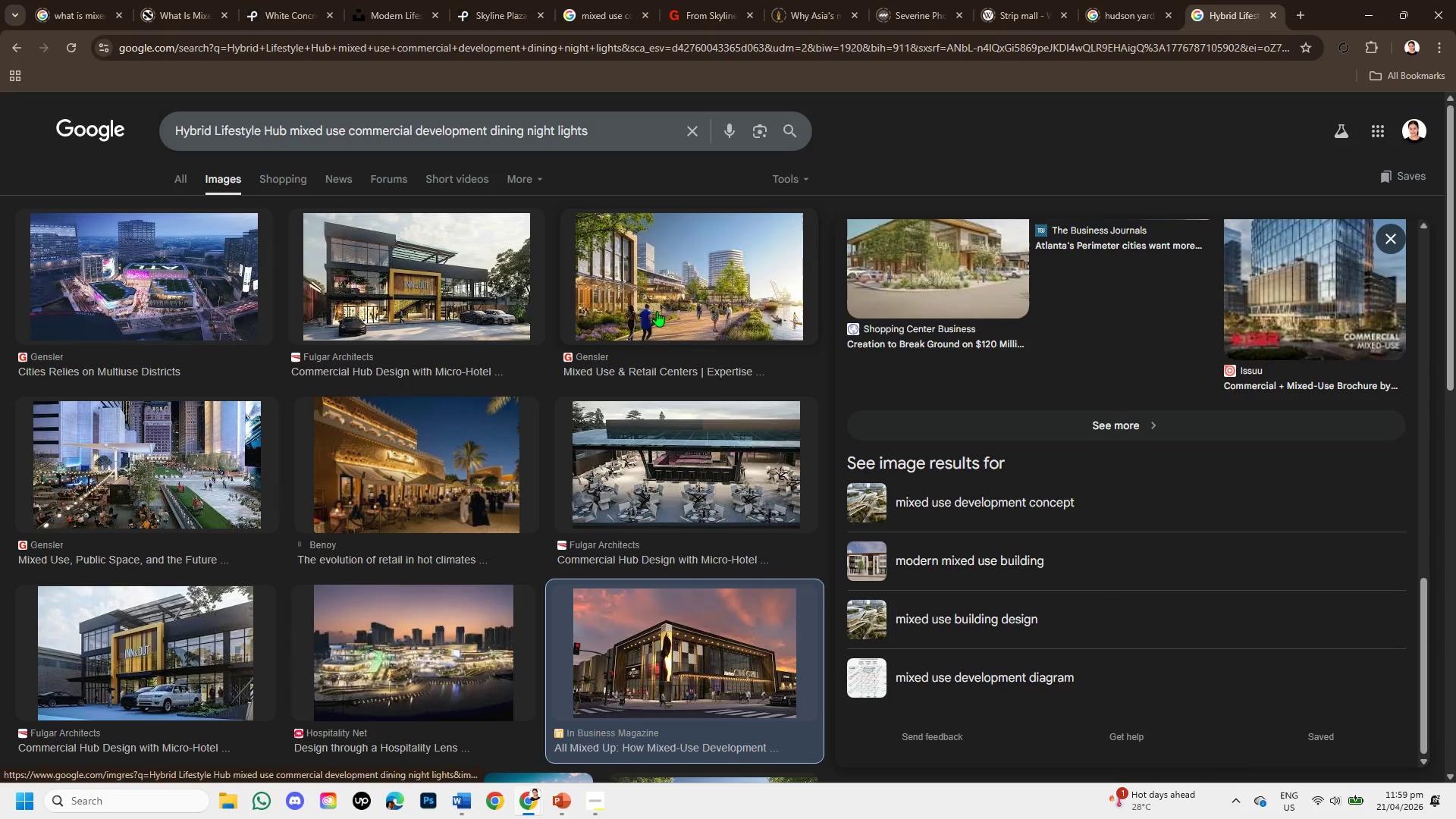 
left_click([657, 309])
 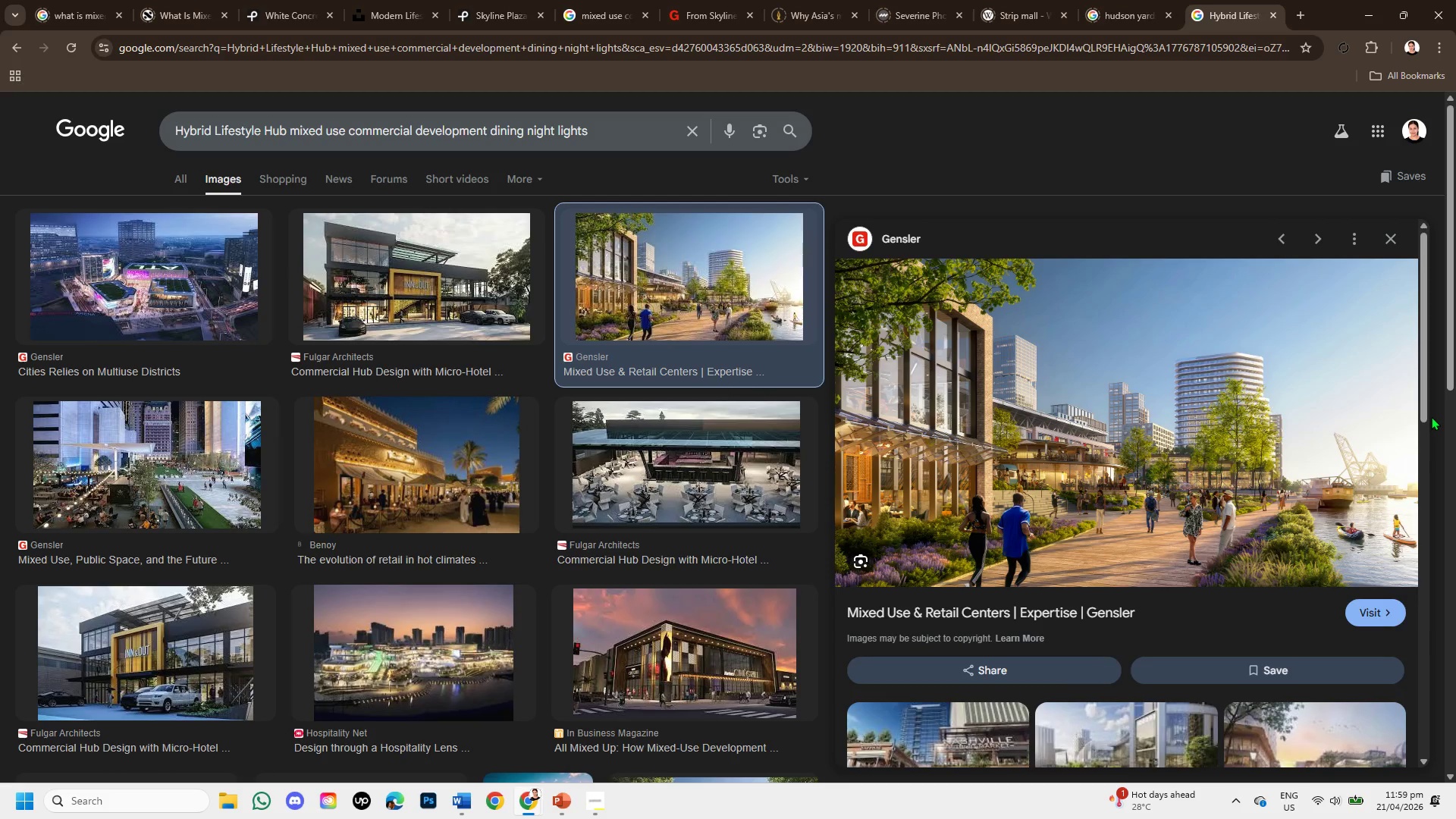 
wait(7.69)
 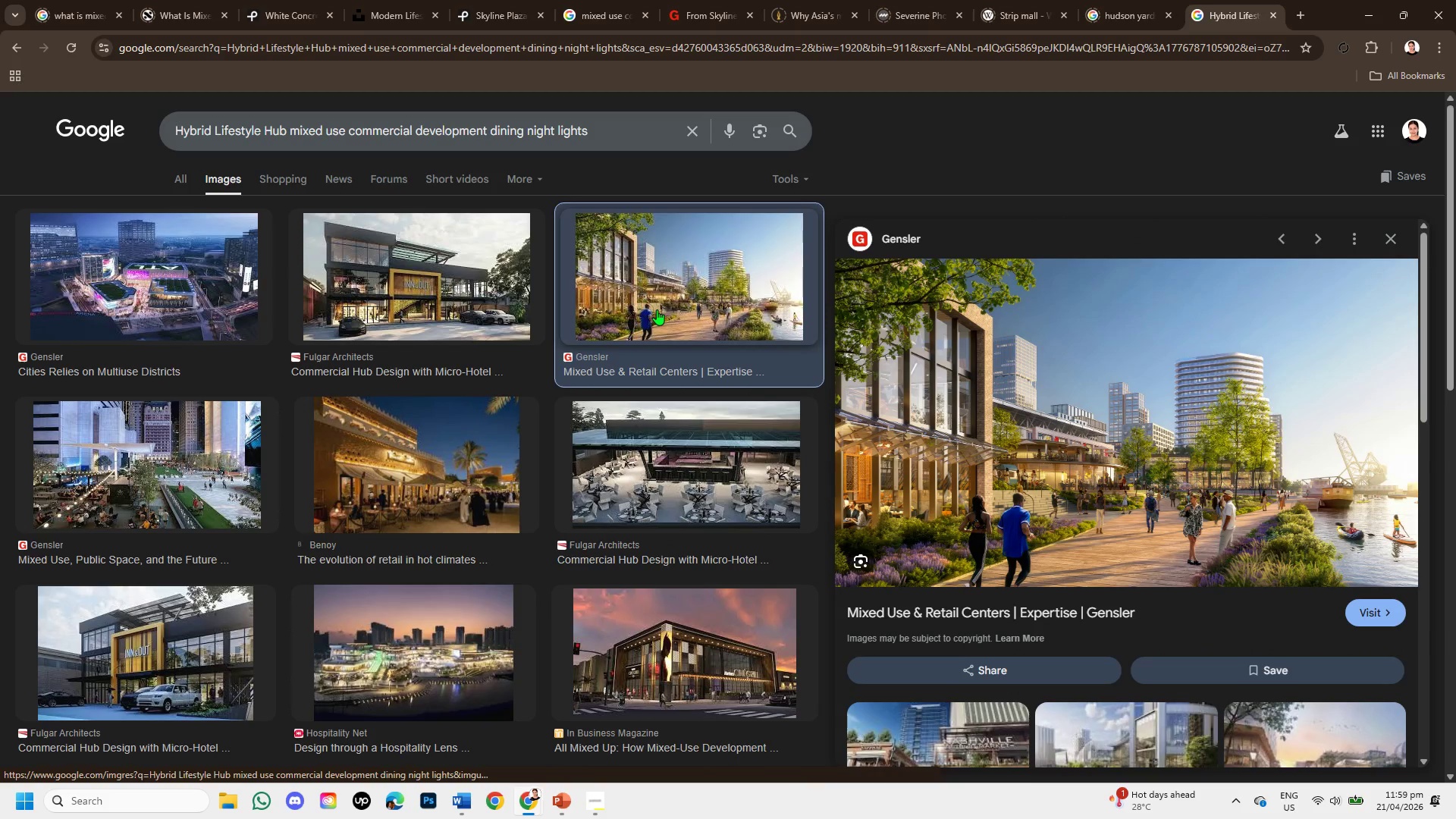 
scroll: coordinate [1191, 475], scroll_direction: down, amount: 2.0
 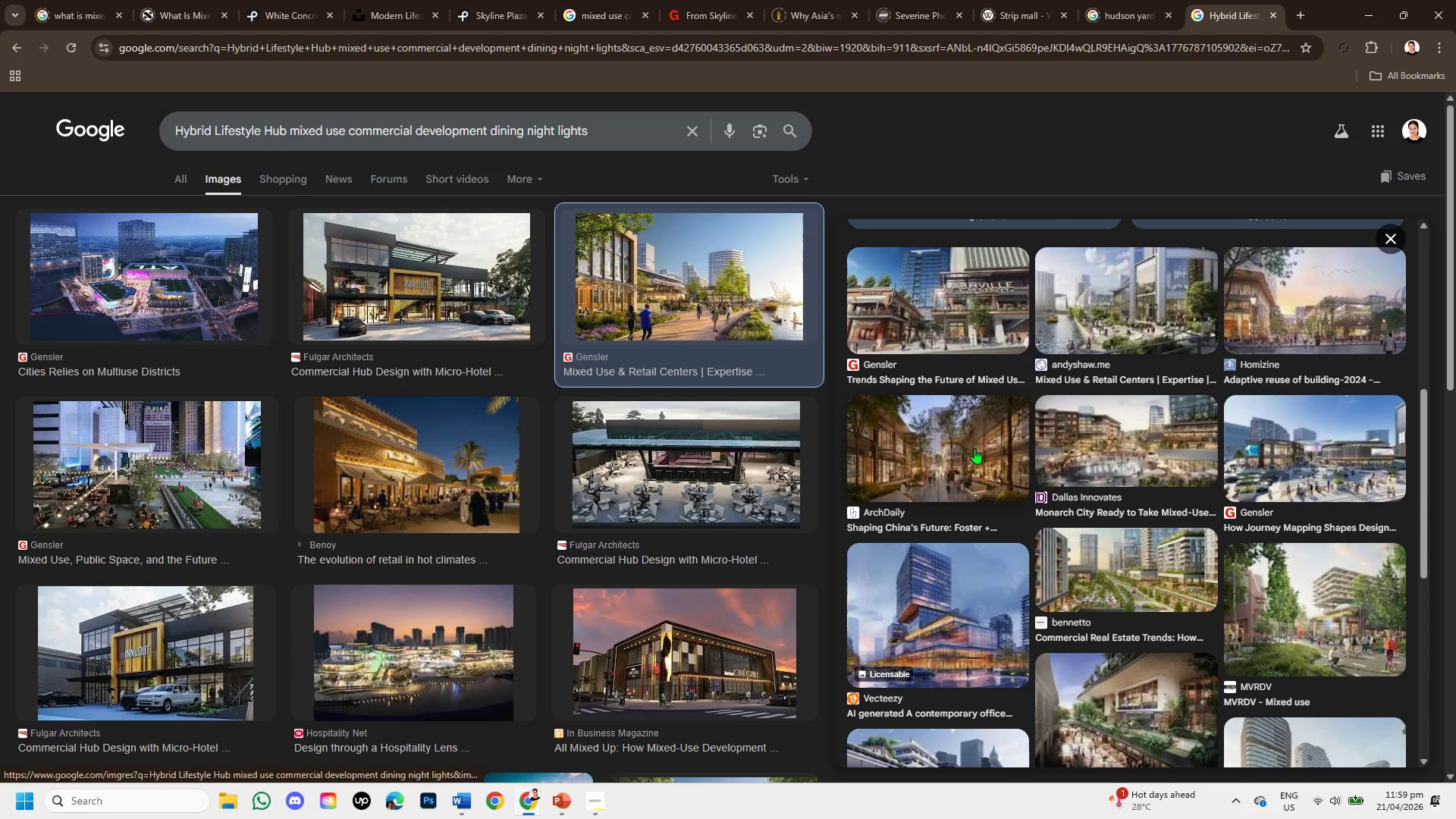 
left_click([974, 448])
 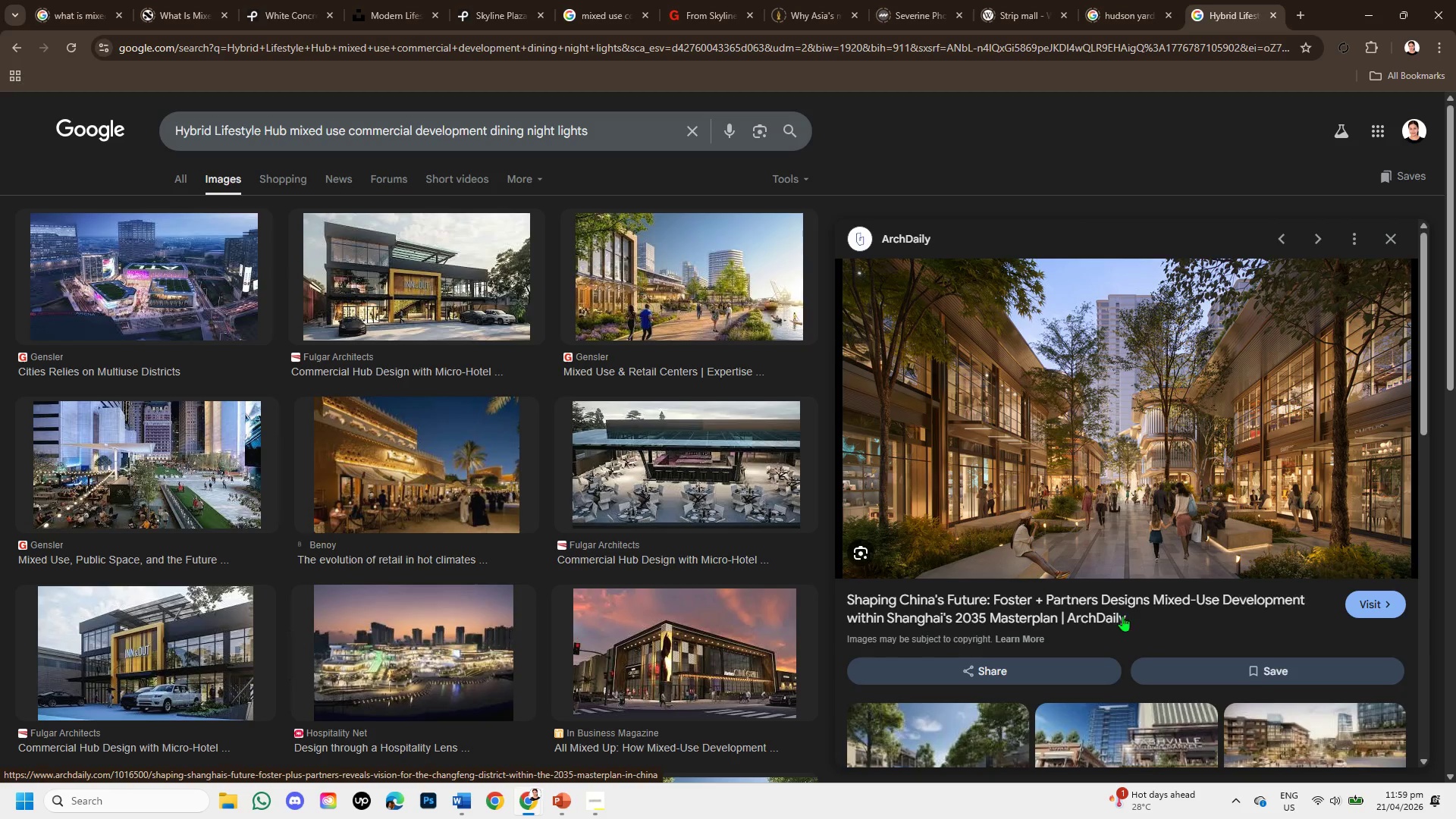 
wait(8.31)
 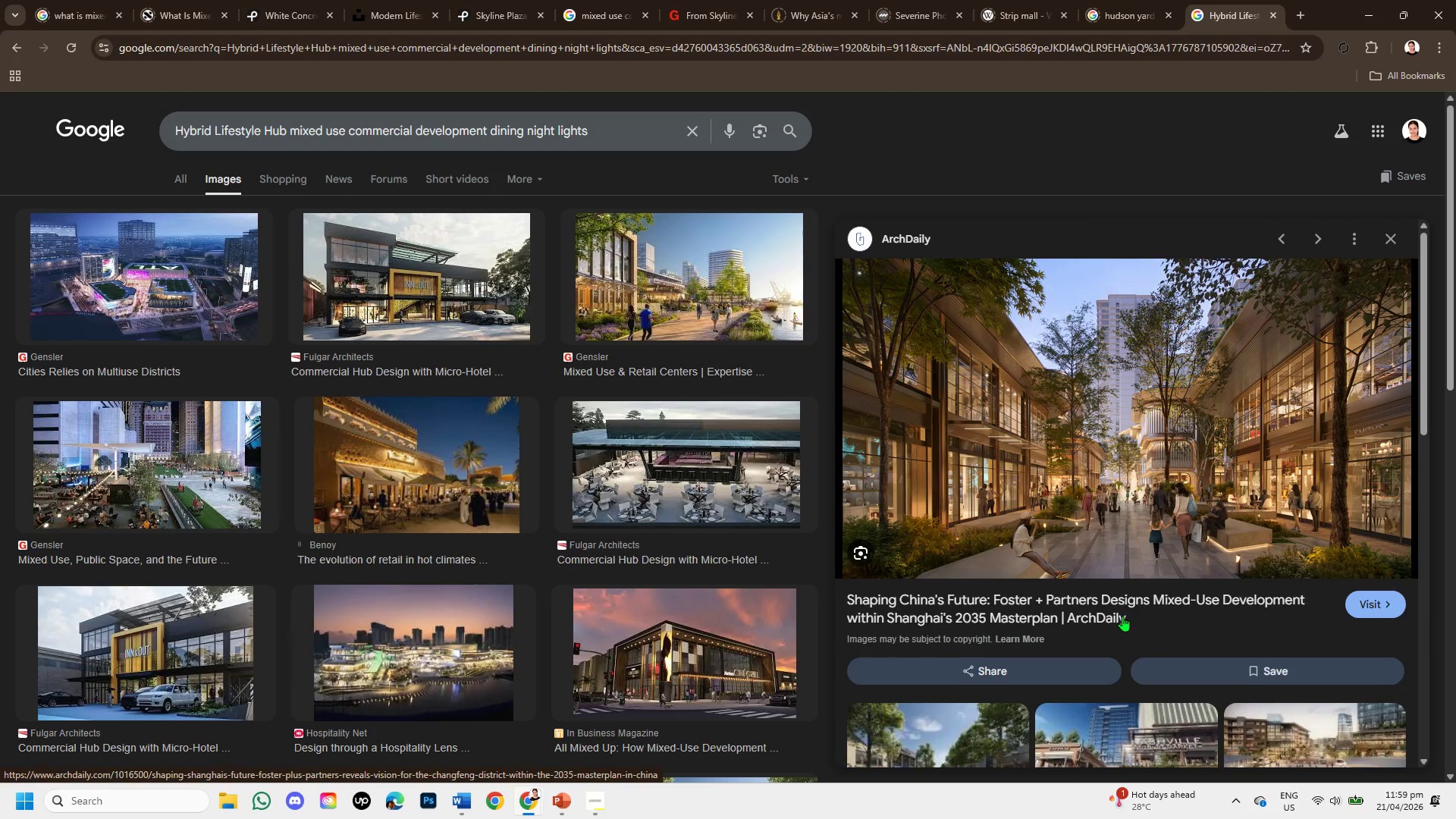 
scroll: coordinate [1293, 642], scroll_direction: down, amount: 4.0
 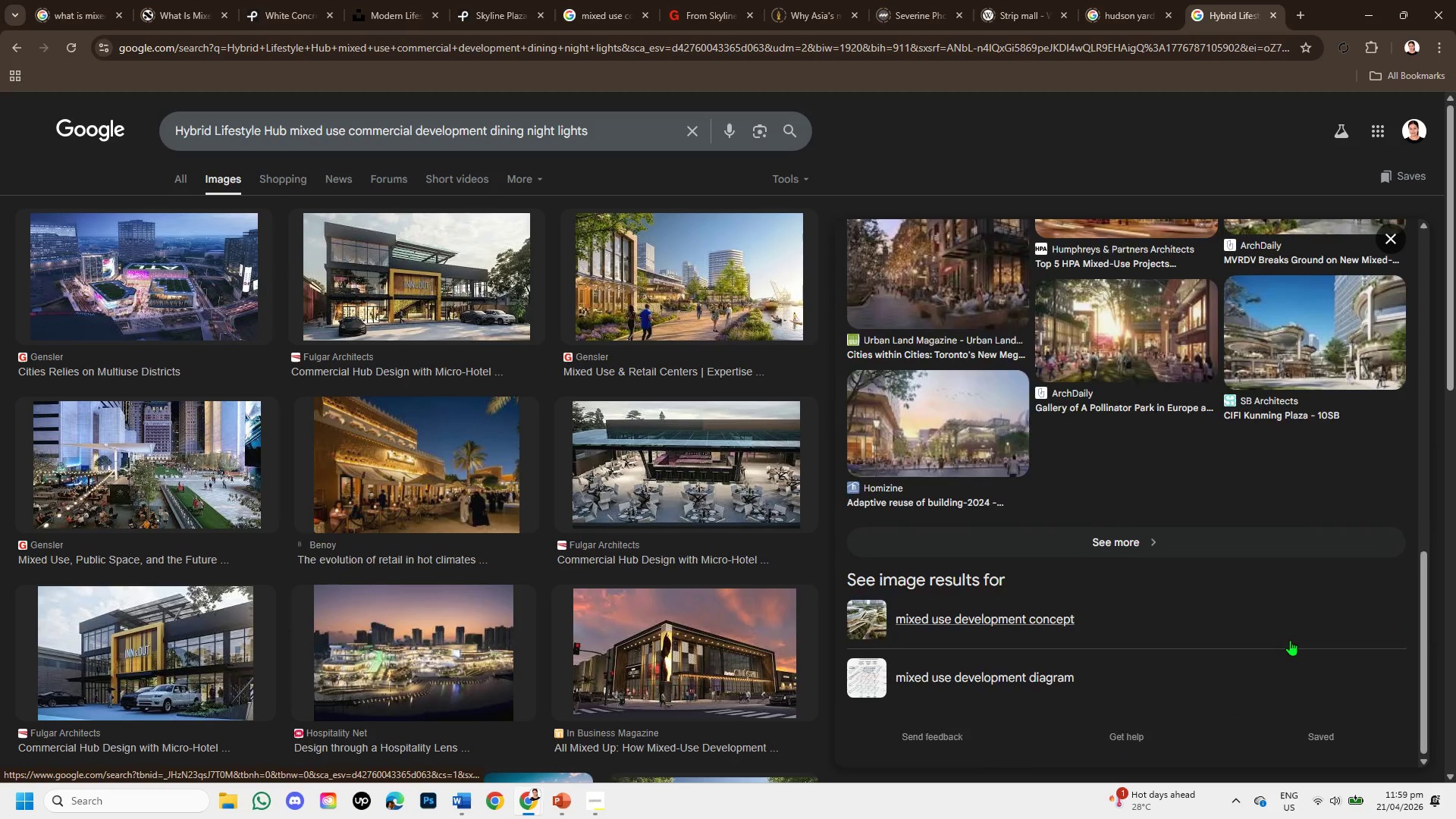 
scroll: coordinate [1290, 640], scroll_direction: up, amount: 5.0
 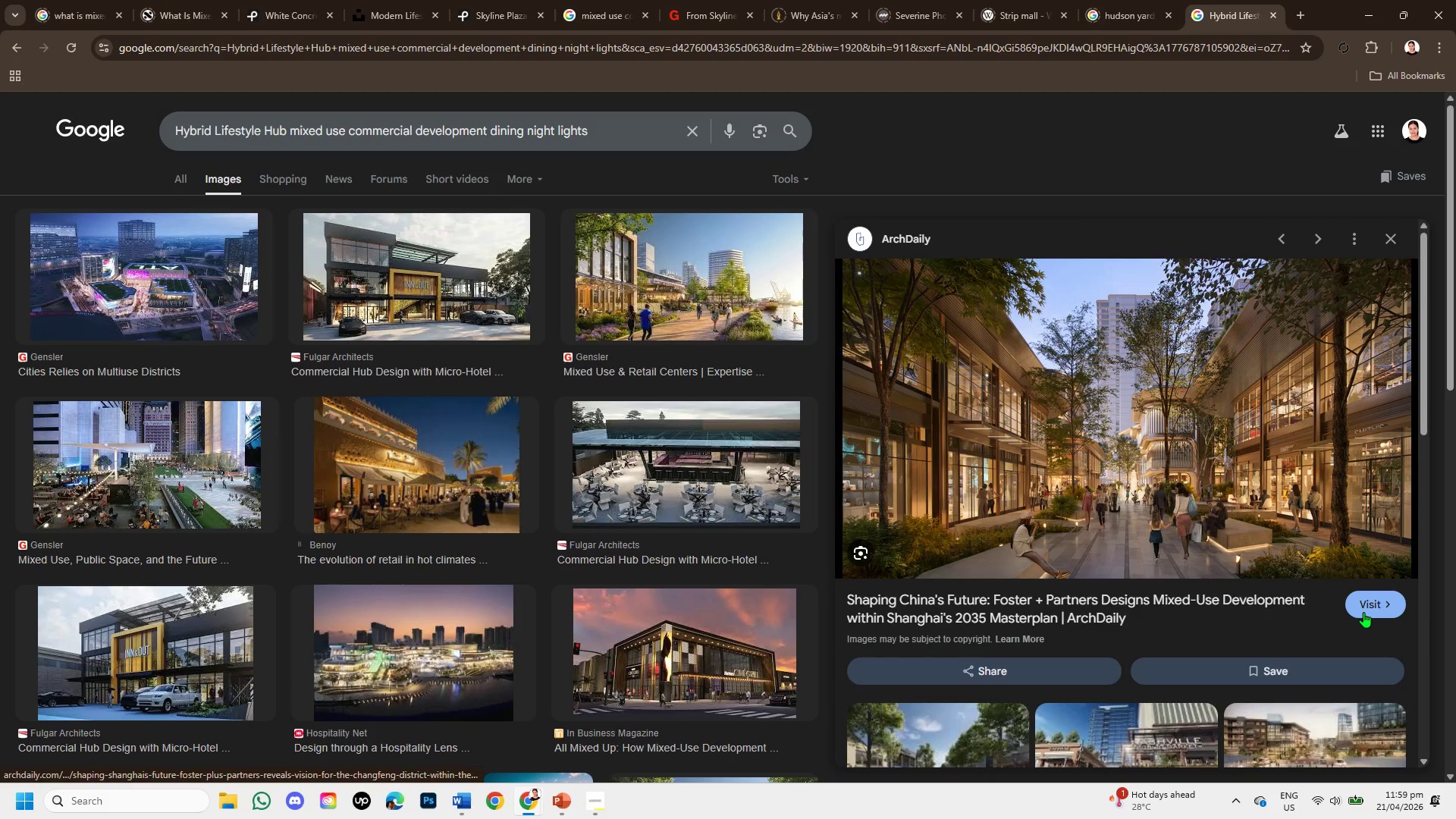 
left_click_drag(start_coordinate=[1363, 612], to_coordinate=[1364, 626])
 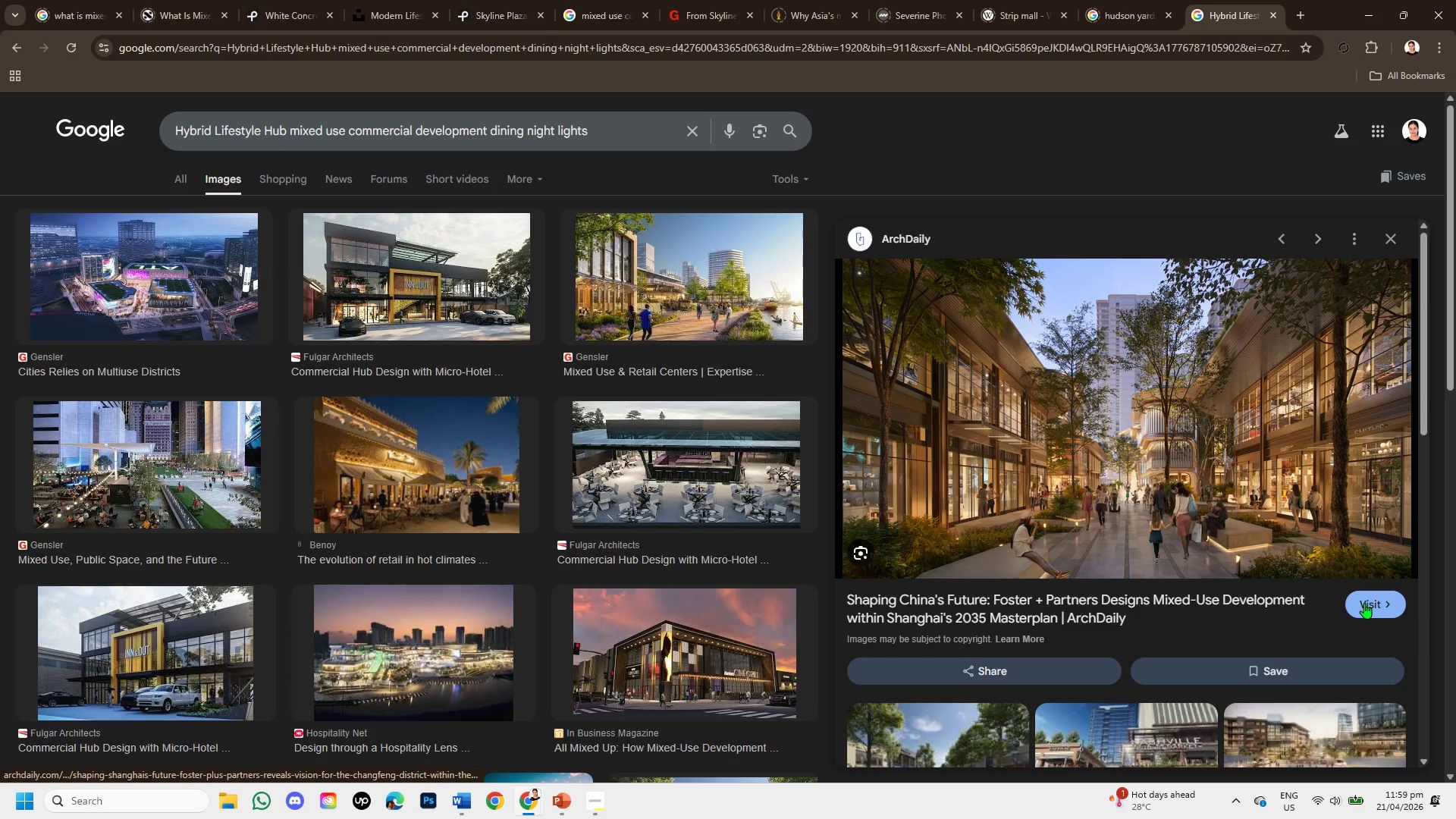 
left_click([1364, 603])
 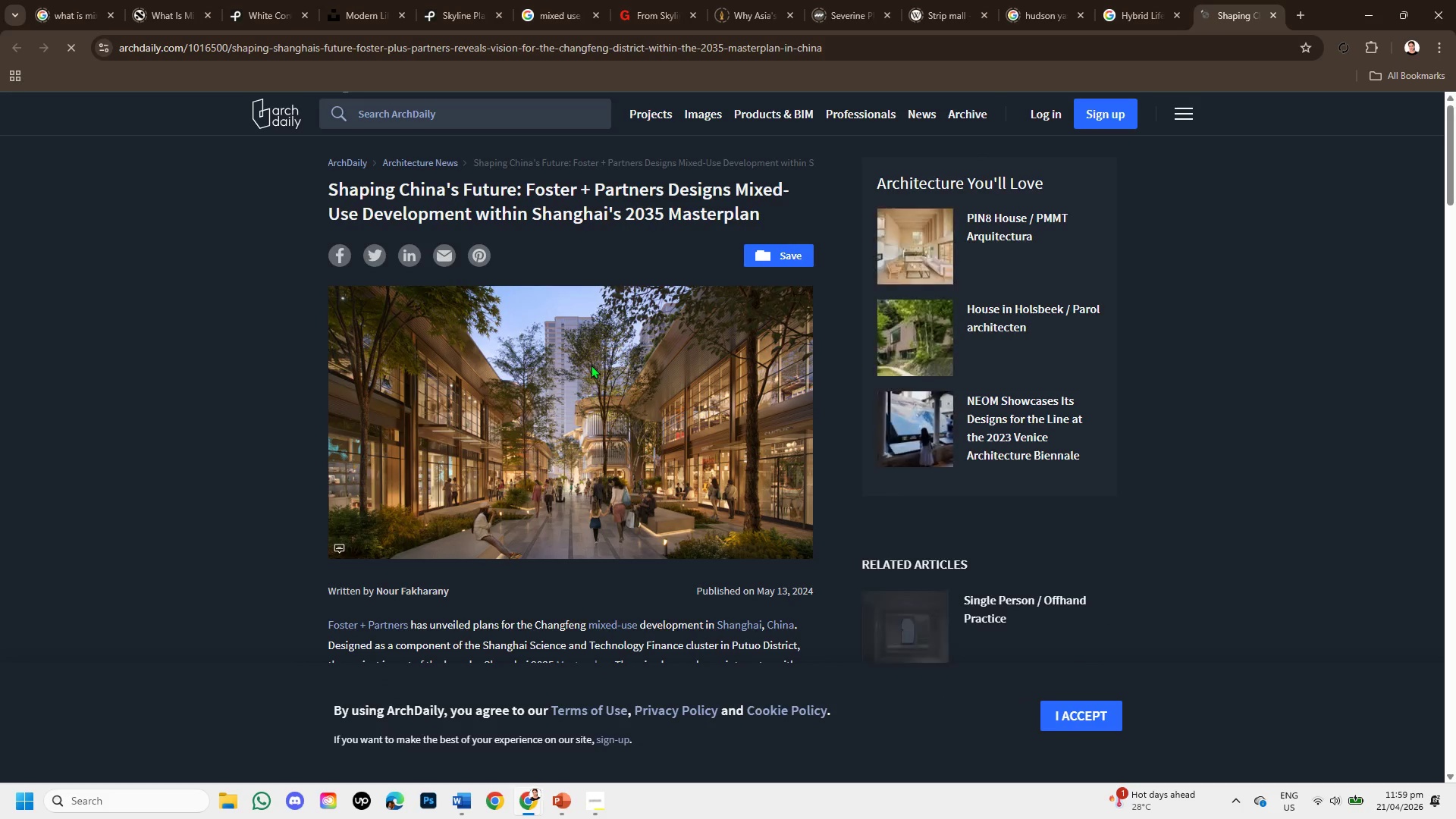 
wait(9.38)
 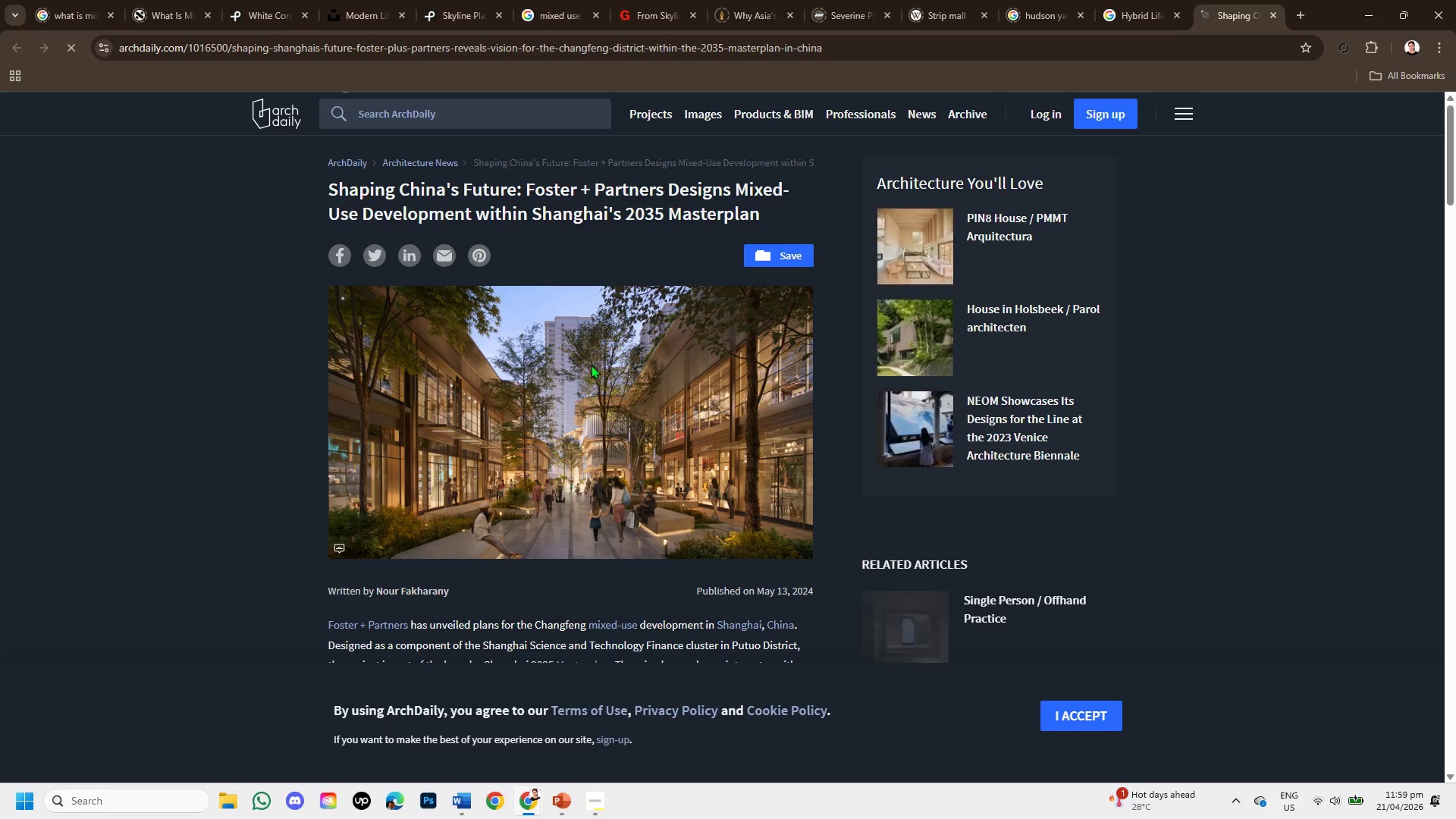 
right_click([593, 414])
 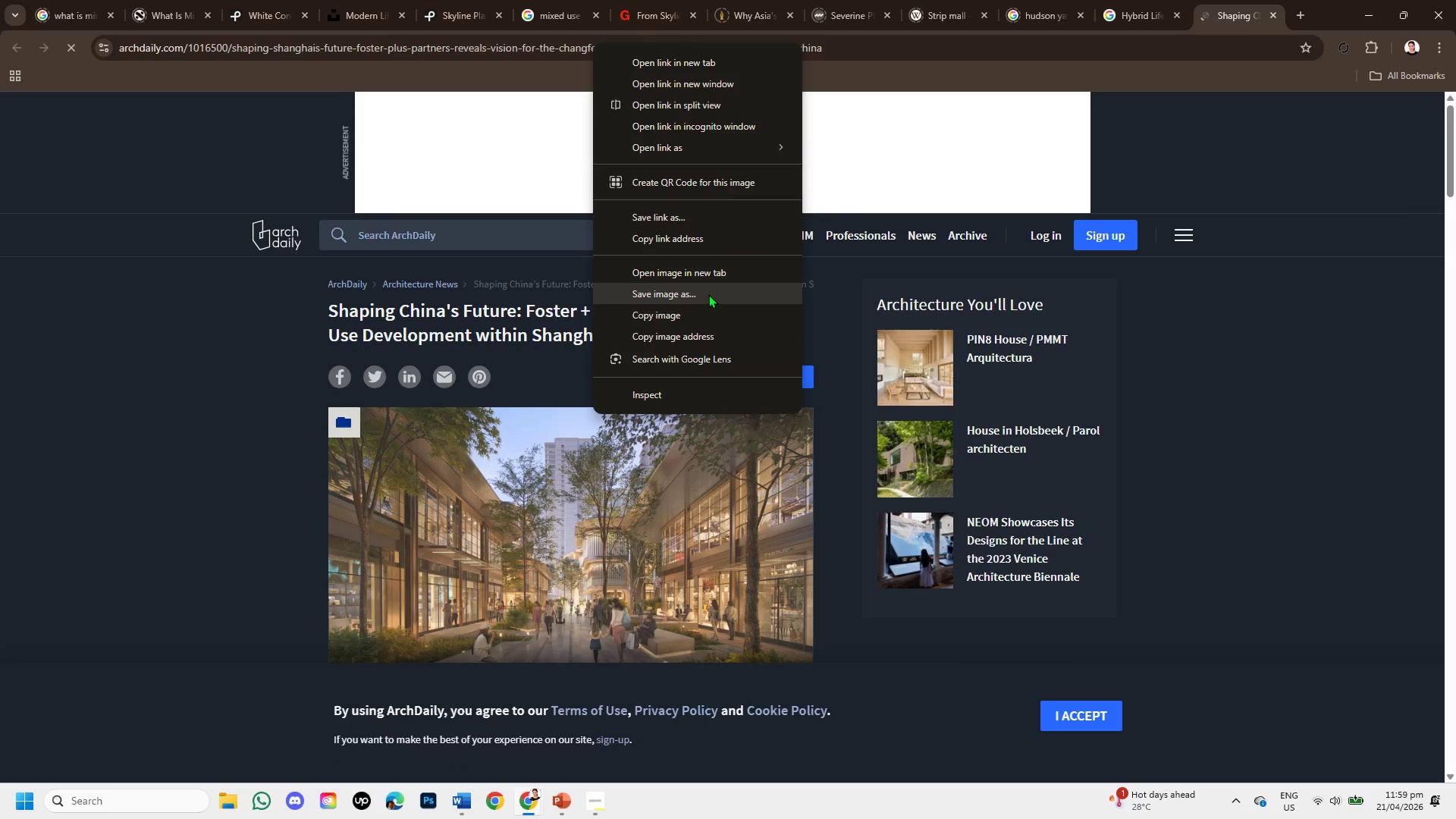 
left_click([706, 311])
 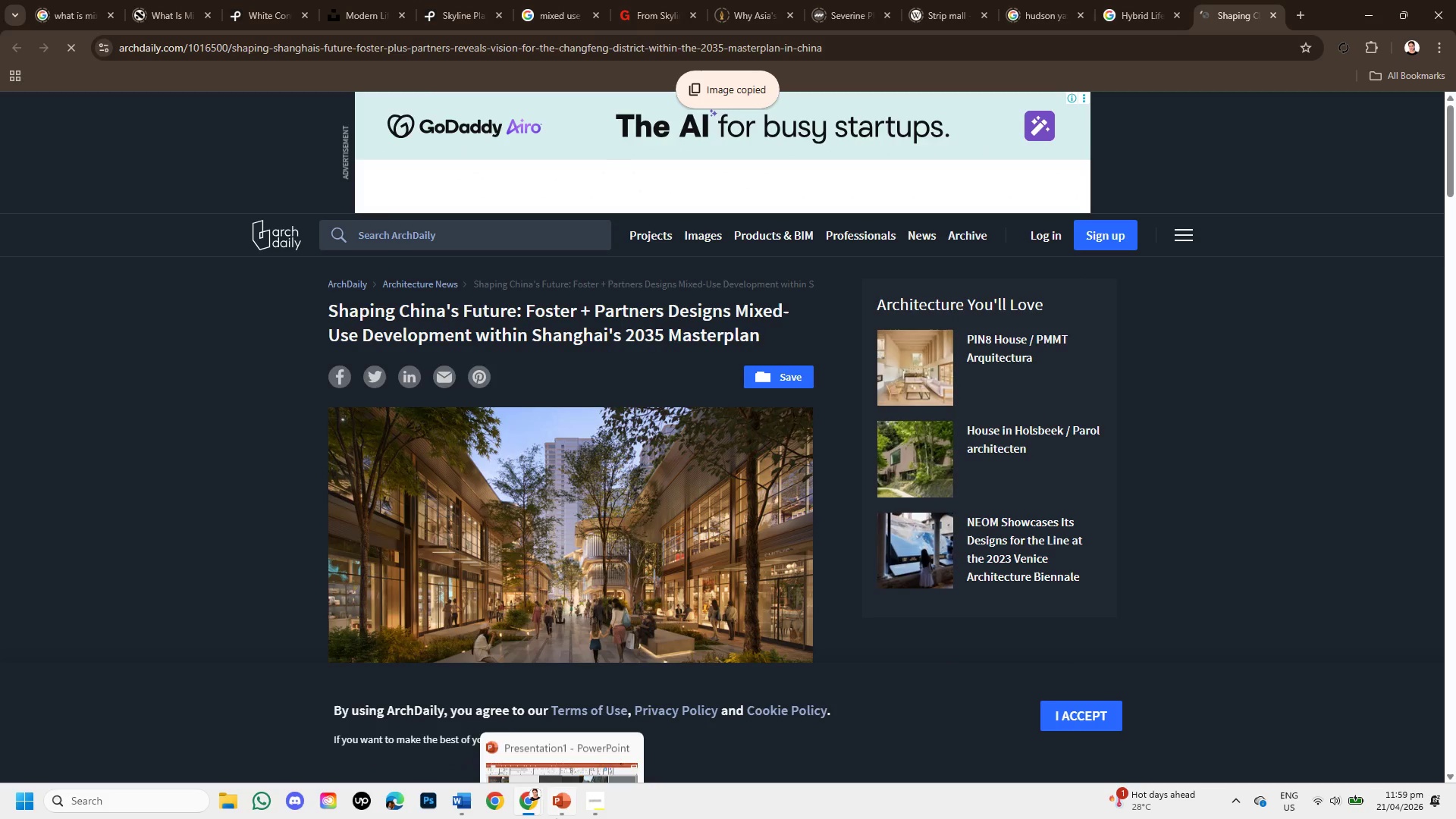 
left_click([565, 808])
 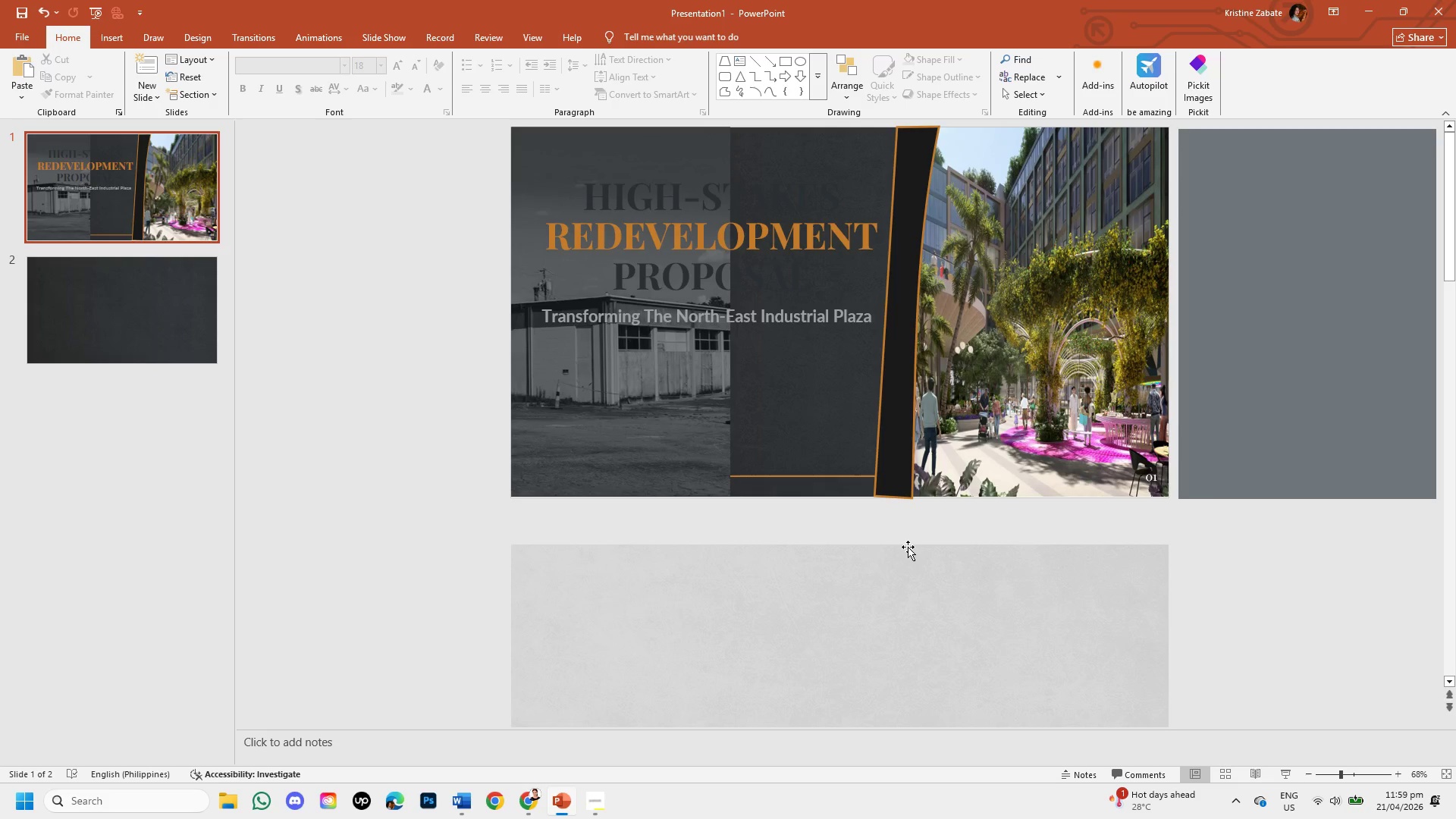 
scroll: coordinate [910, 547], scroll_direction: up, amount: 1.0
 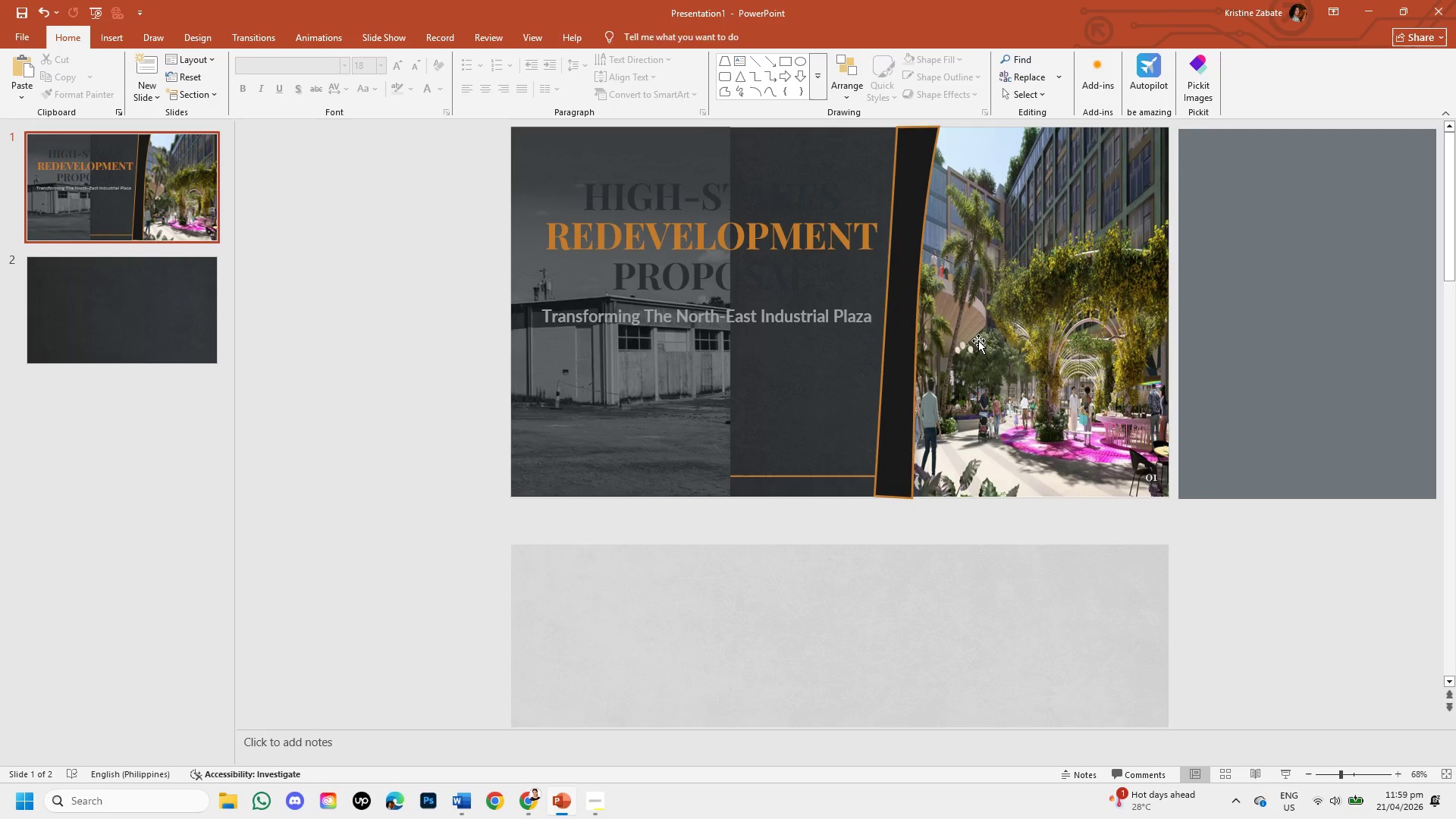 
left_click([978, 340])
 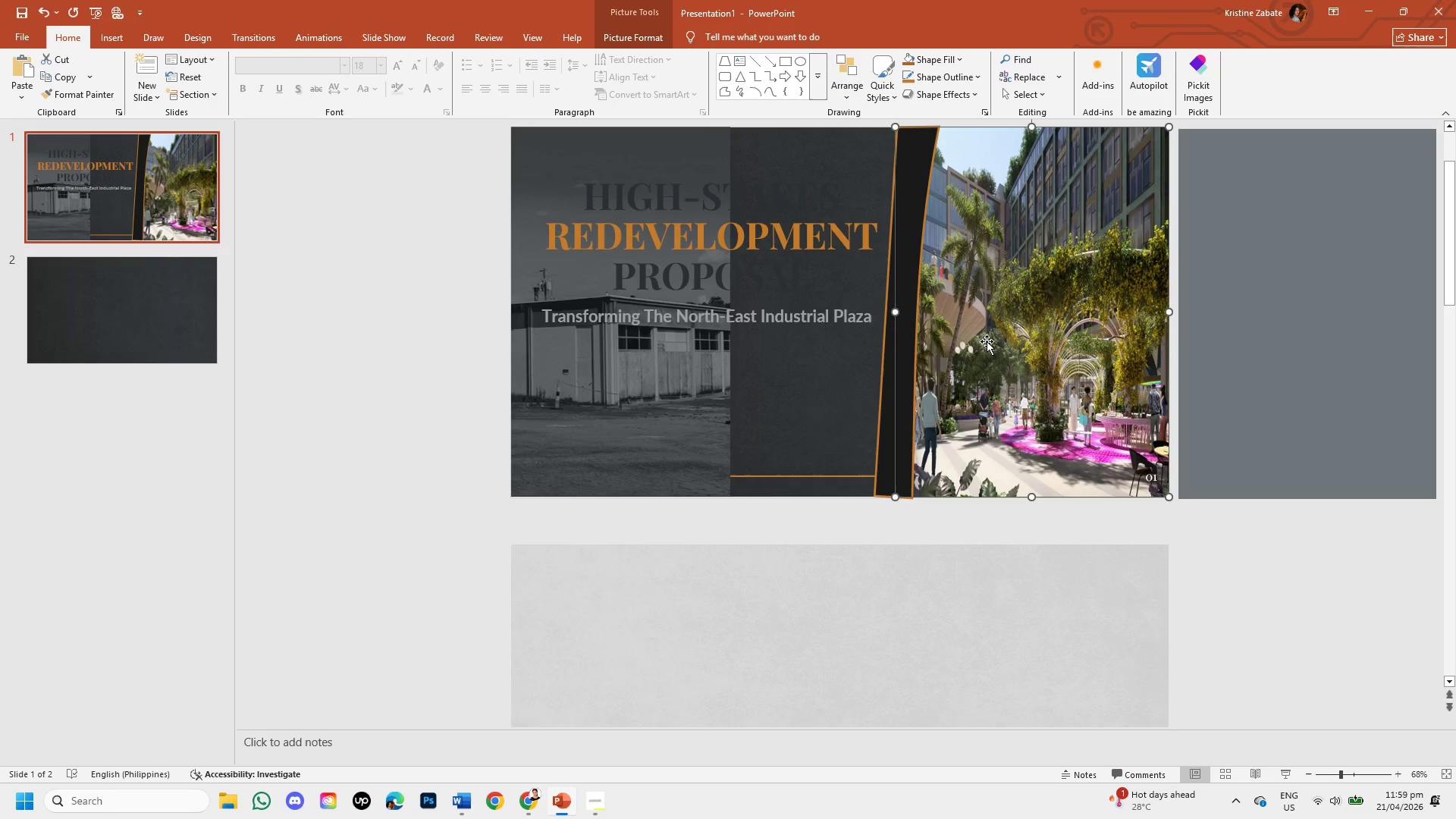 
left_click([987, 341])
 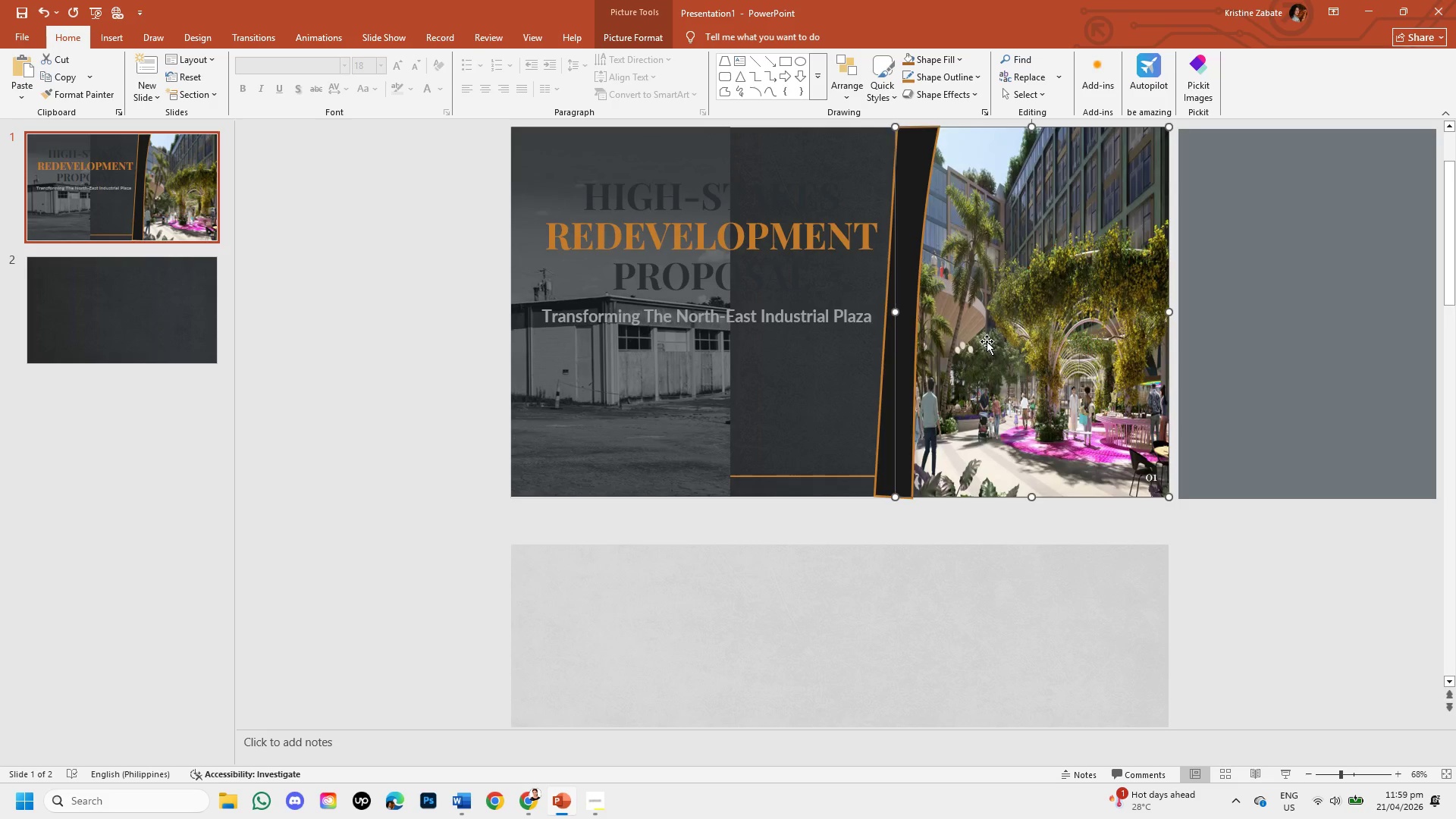 
key(Backspace)
 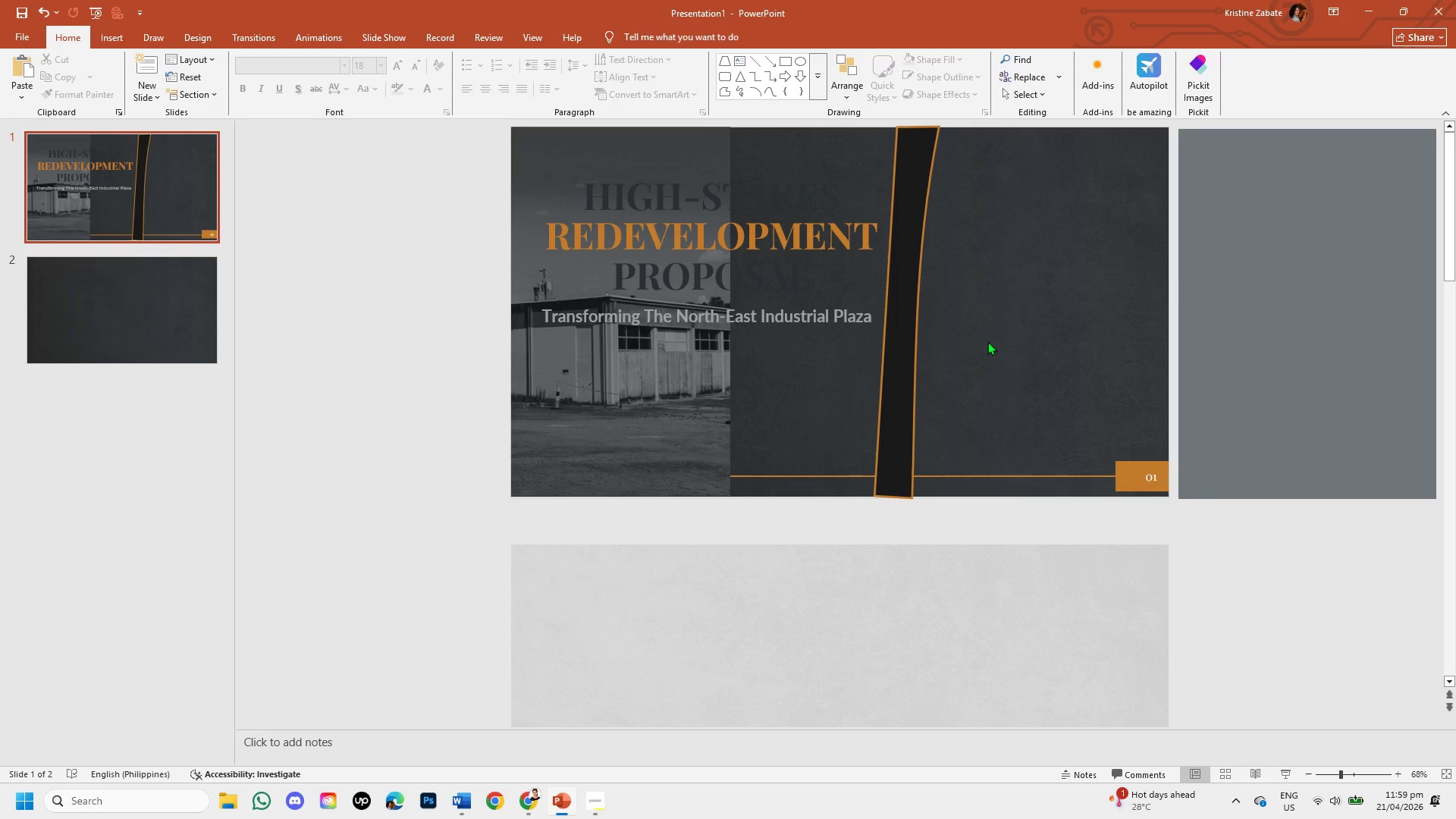 
key(Control+V)
 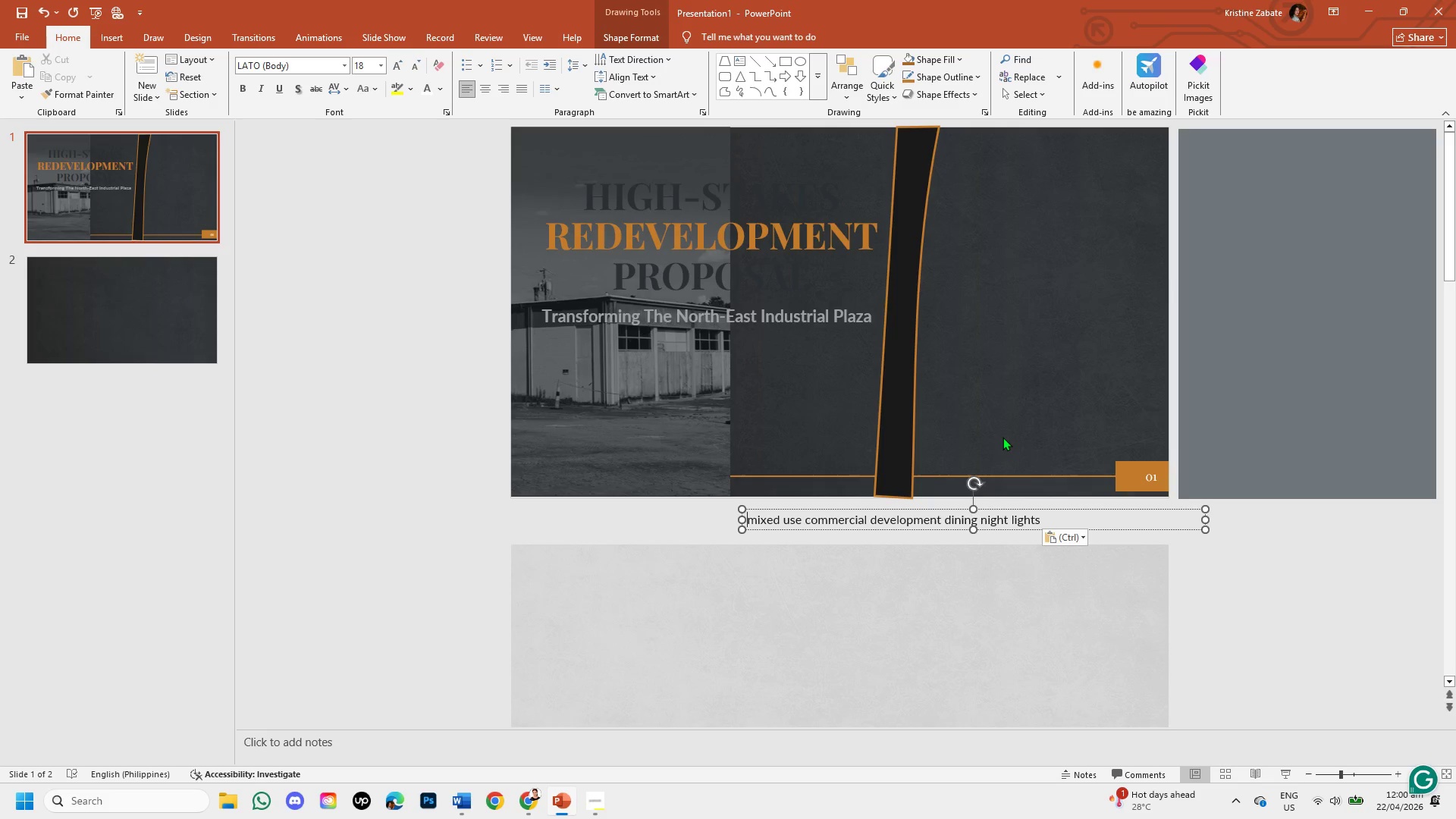 
key(Control+Z)
 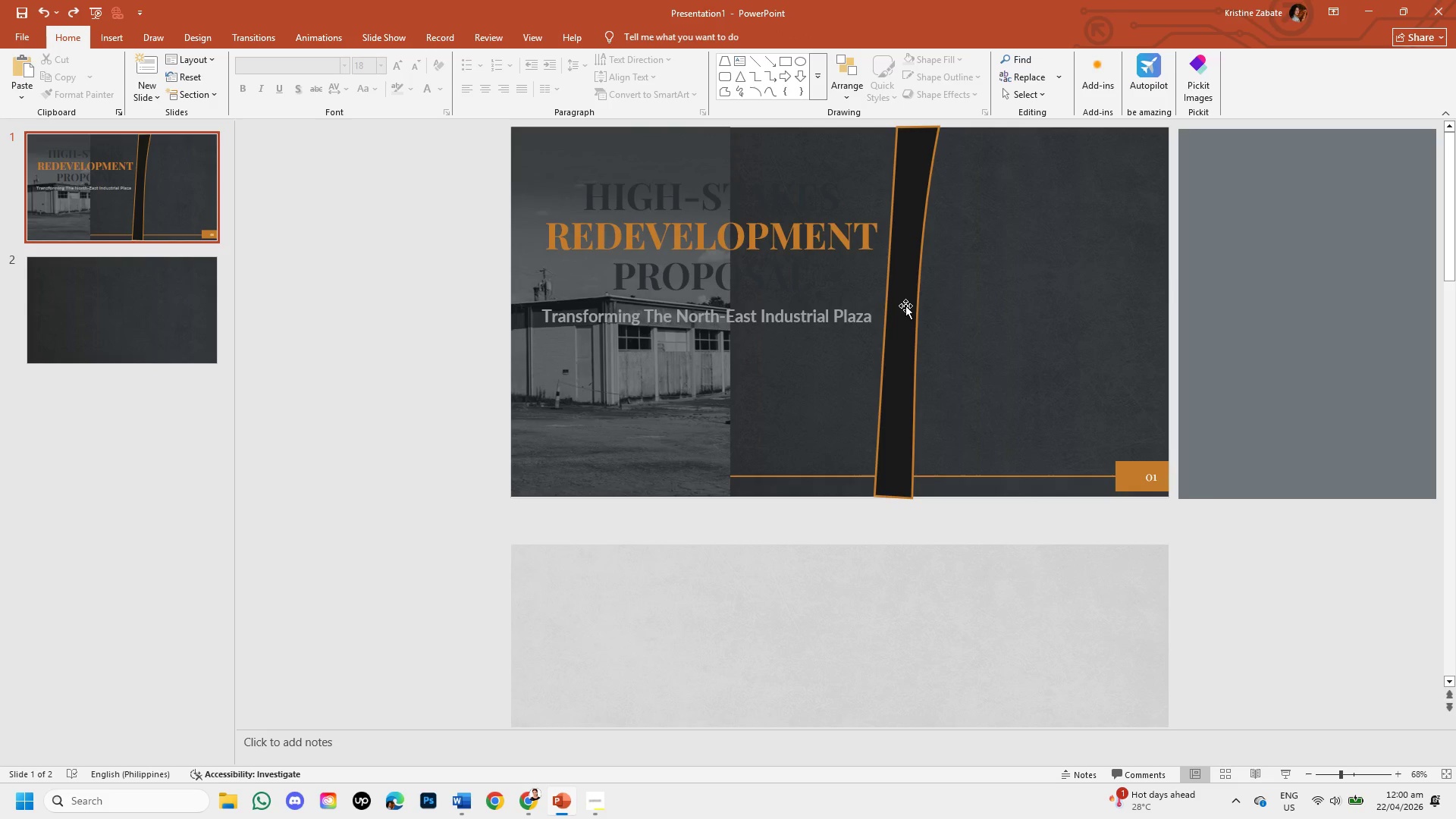 
left_click([905, 306])
 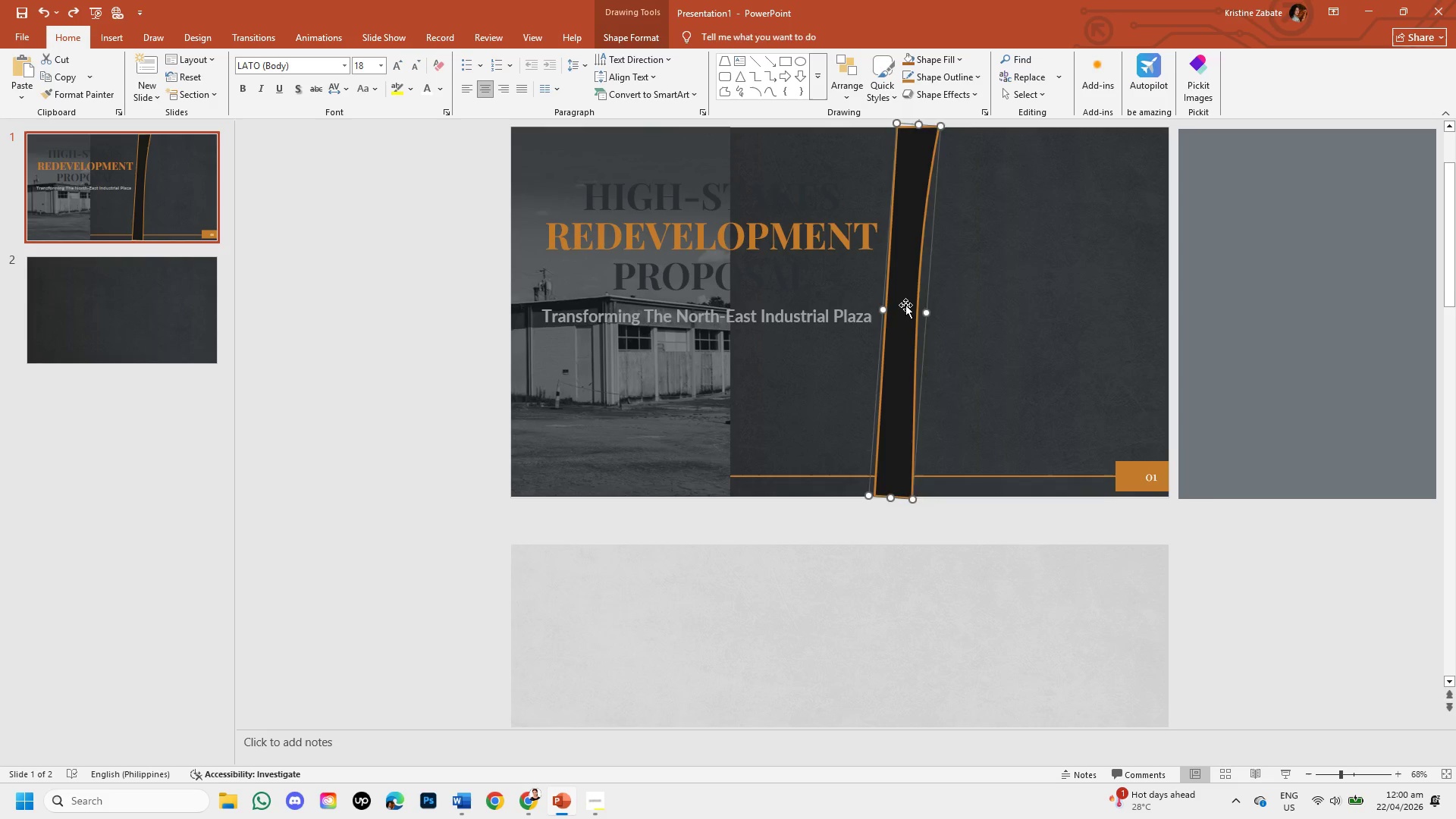 
key(Backspace)
 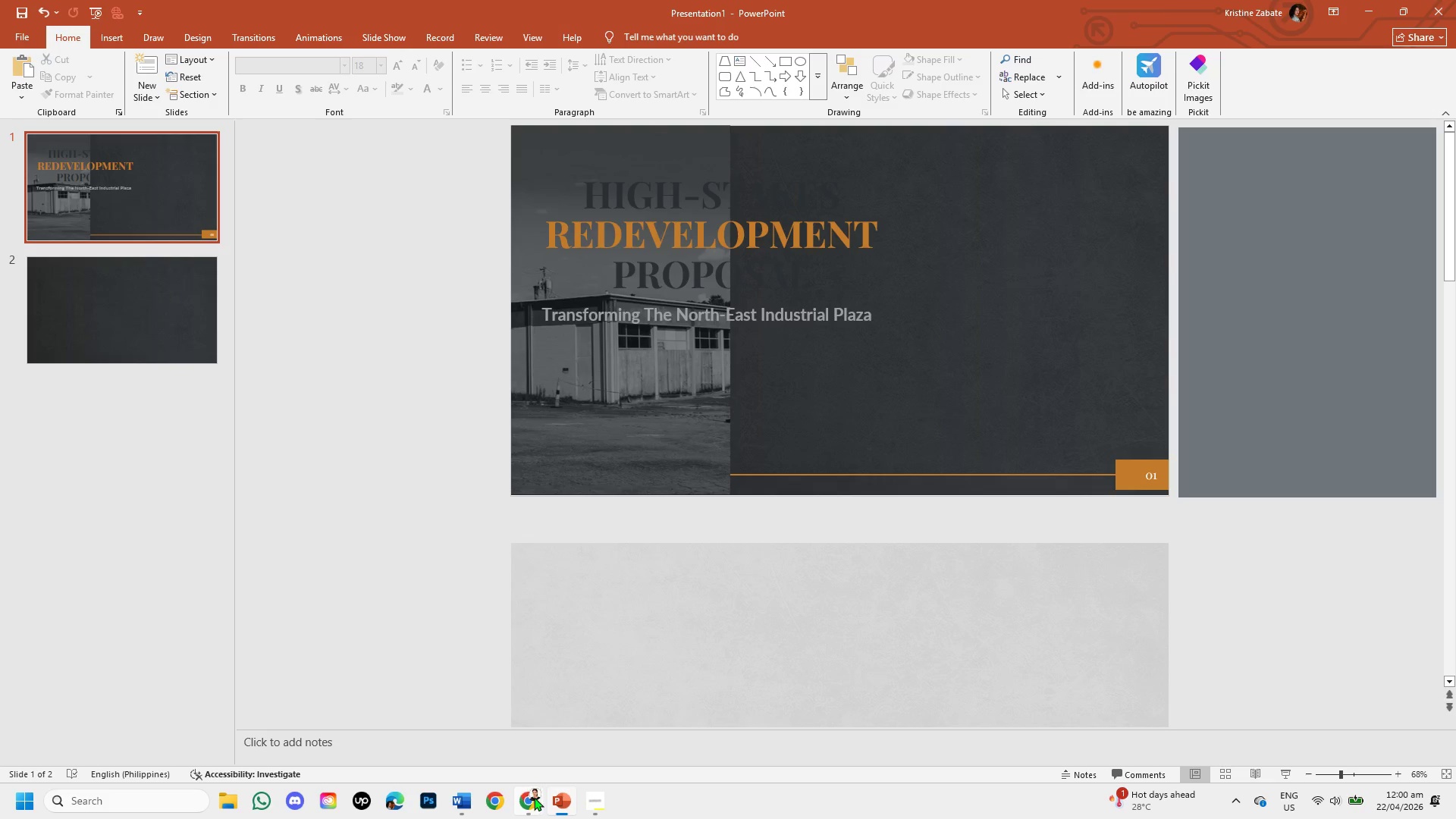 
left_click([534, 799])
 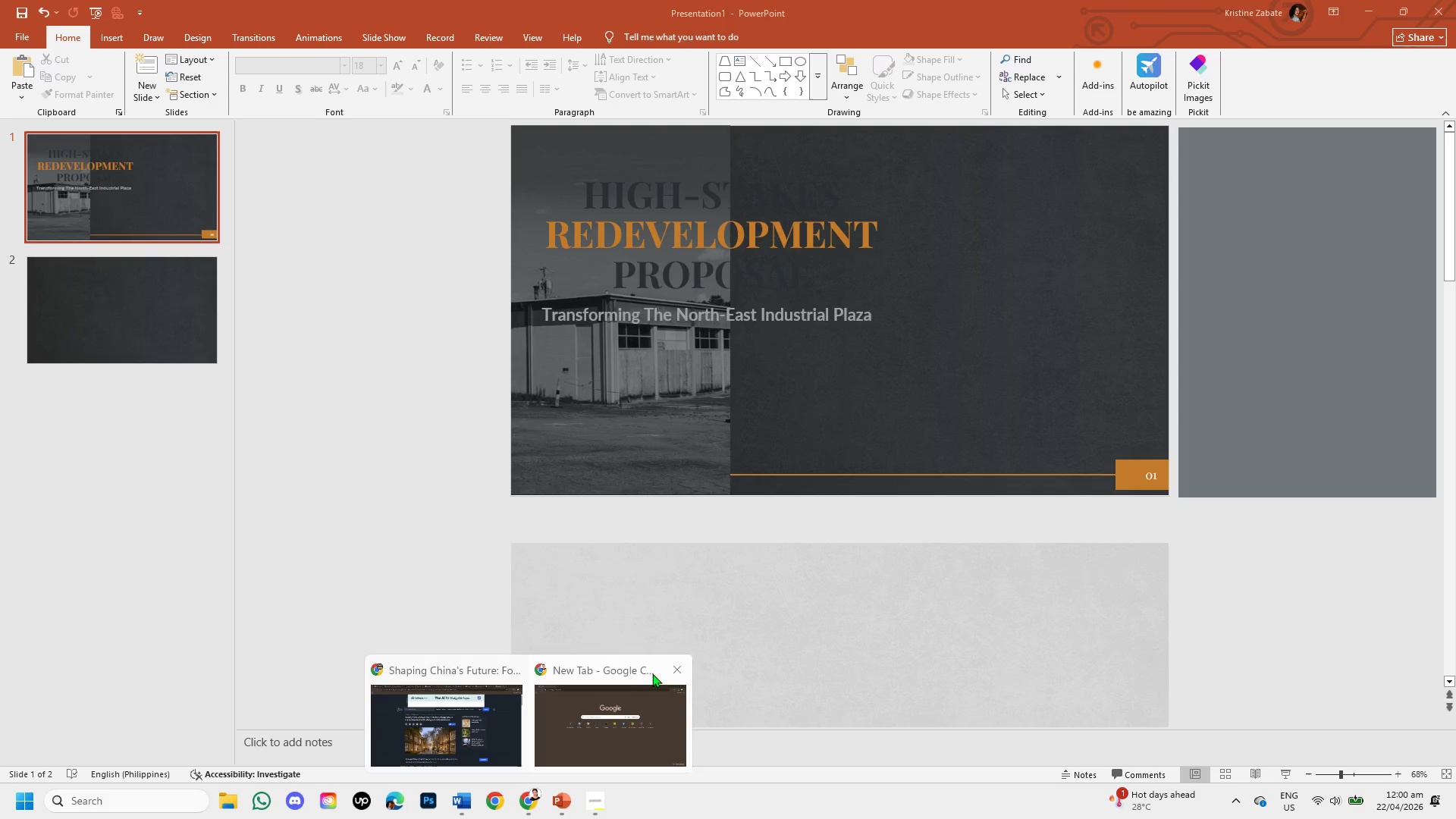 
left_click([672, 663])
 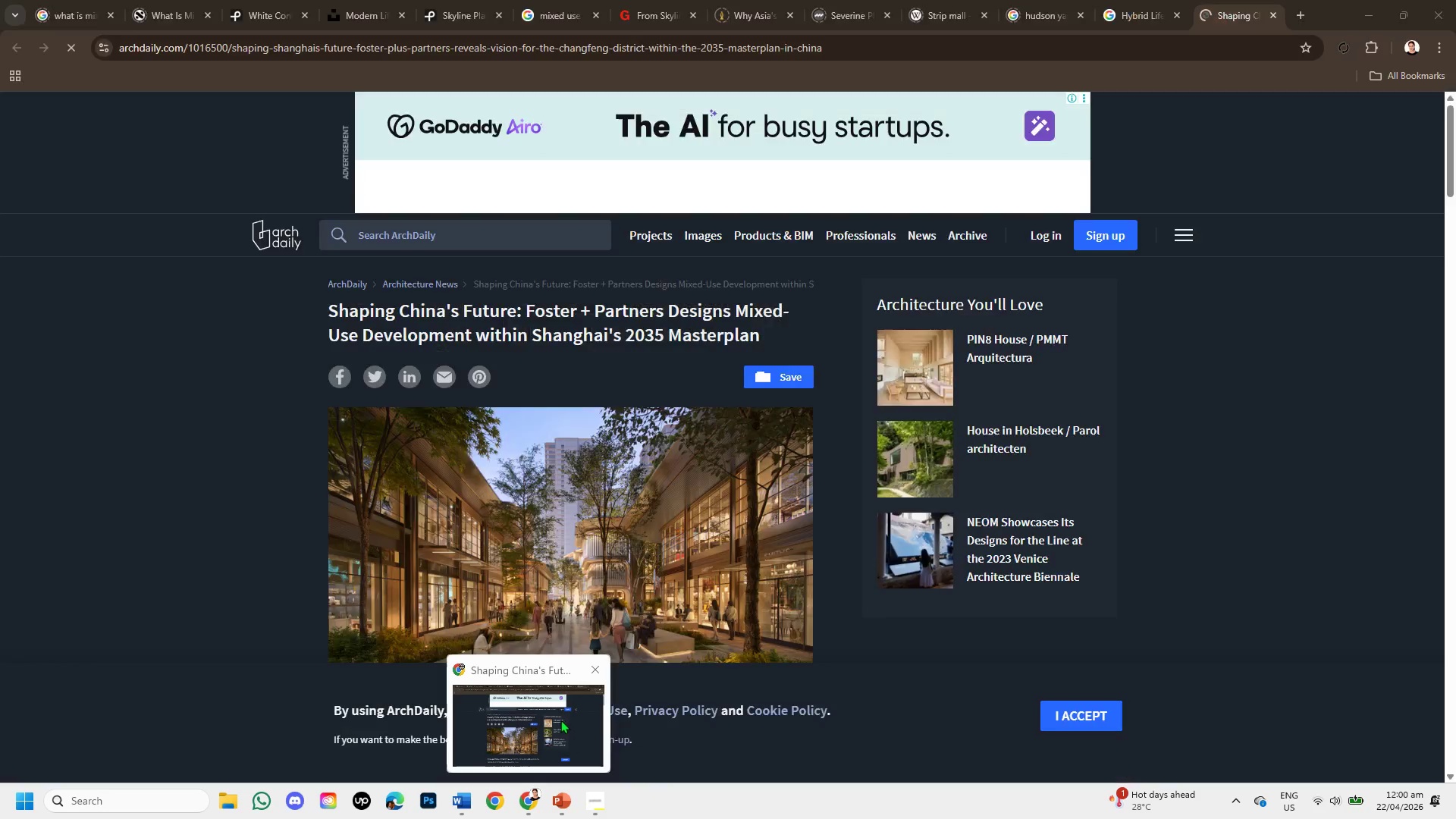 
left_click([560, 720])
 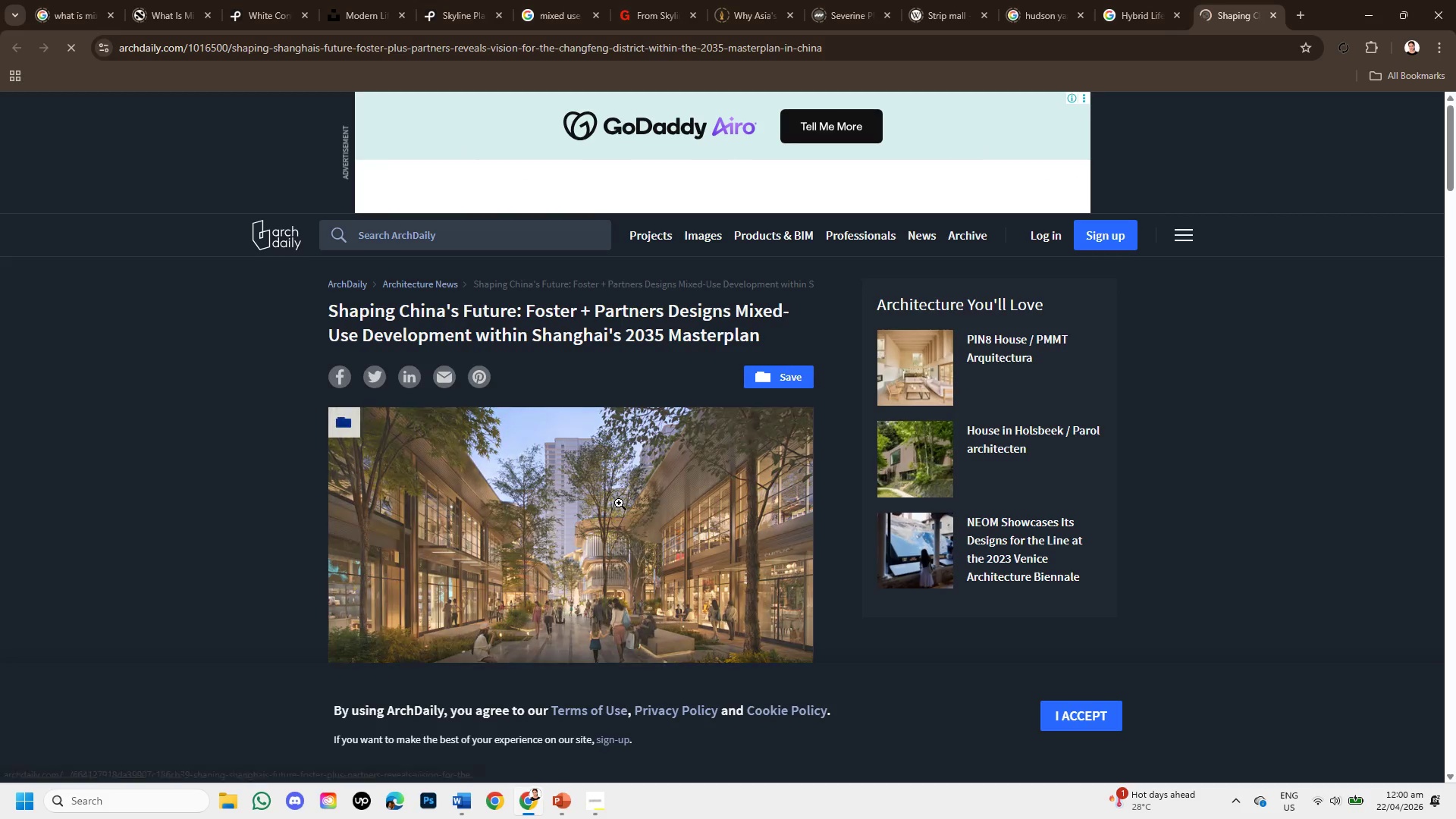 
right_click([619, 503])
 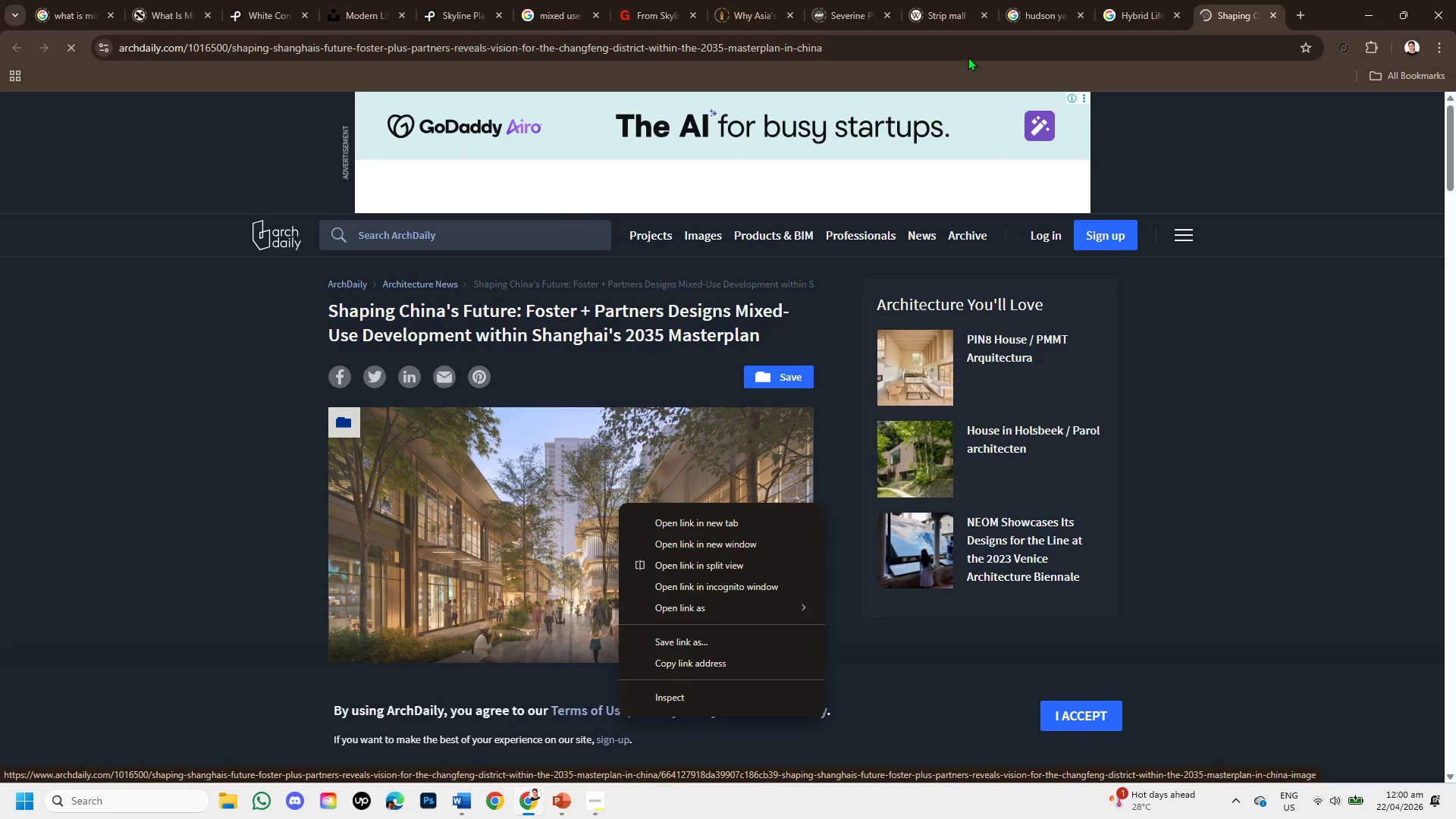 
left_click([1130, 2])
 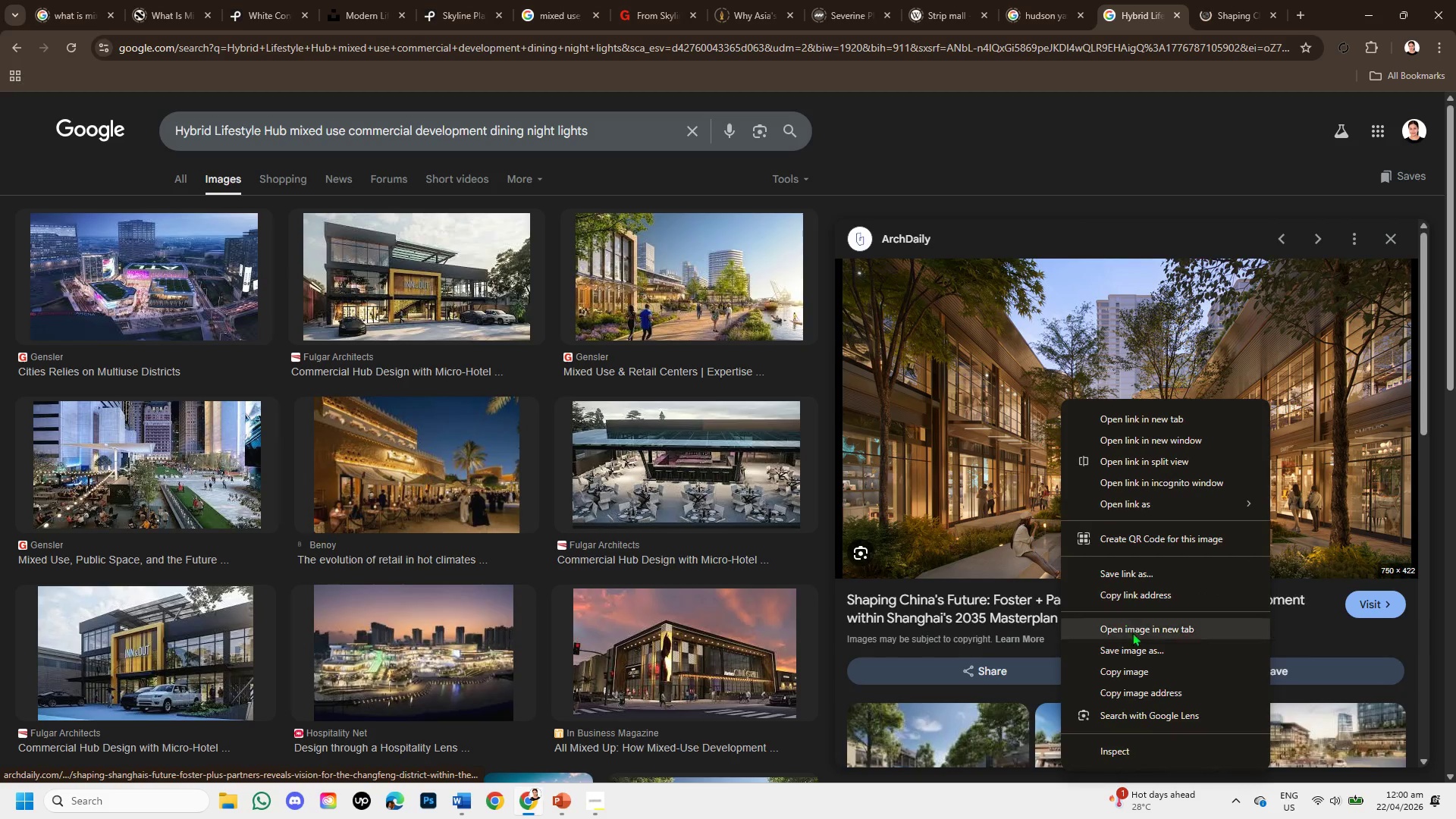 
left_click([1142, 666])
 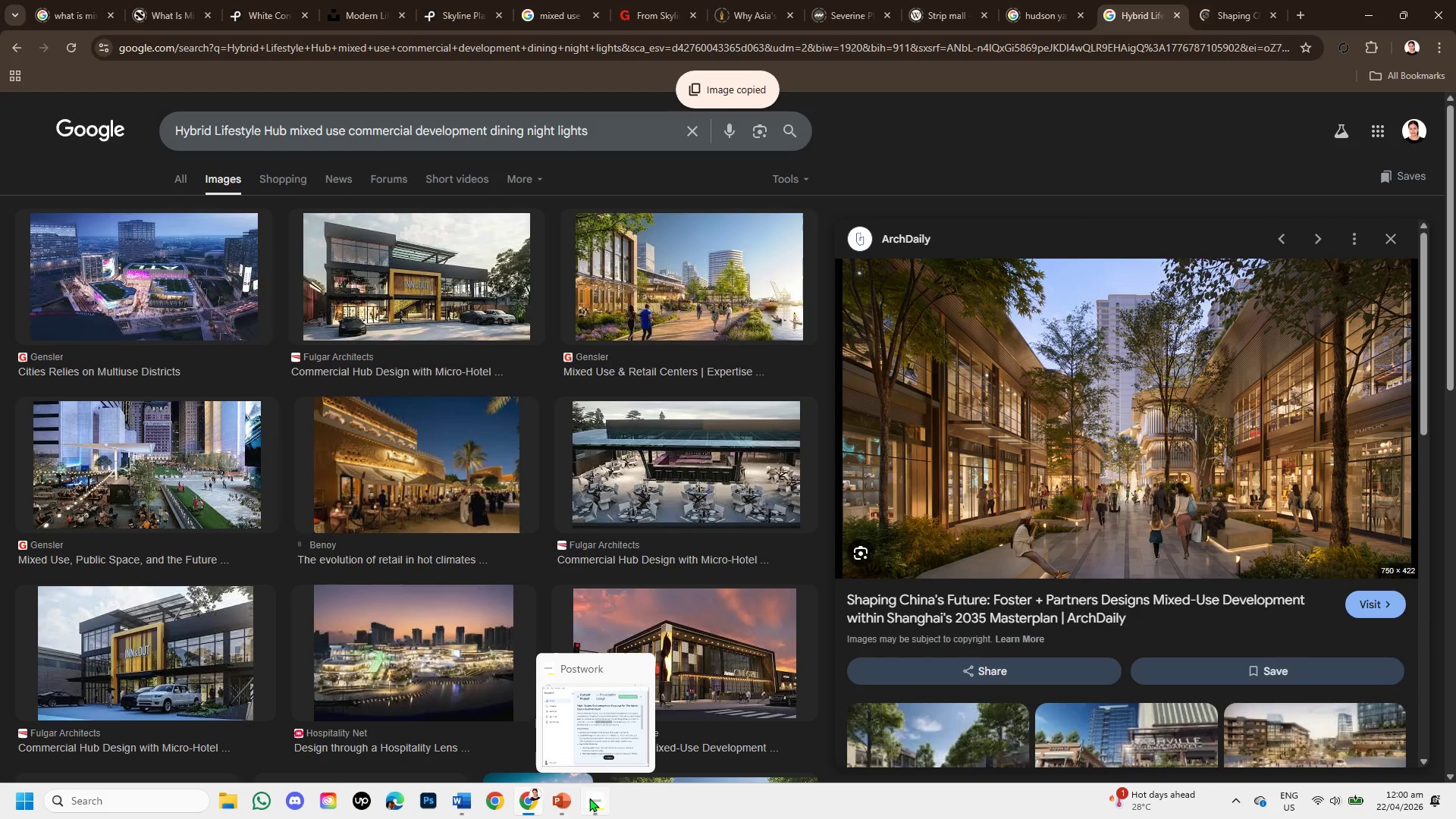 
left_click([567, 800])
 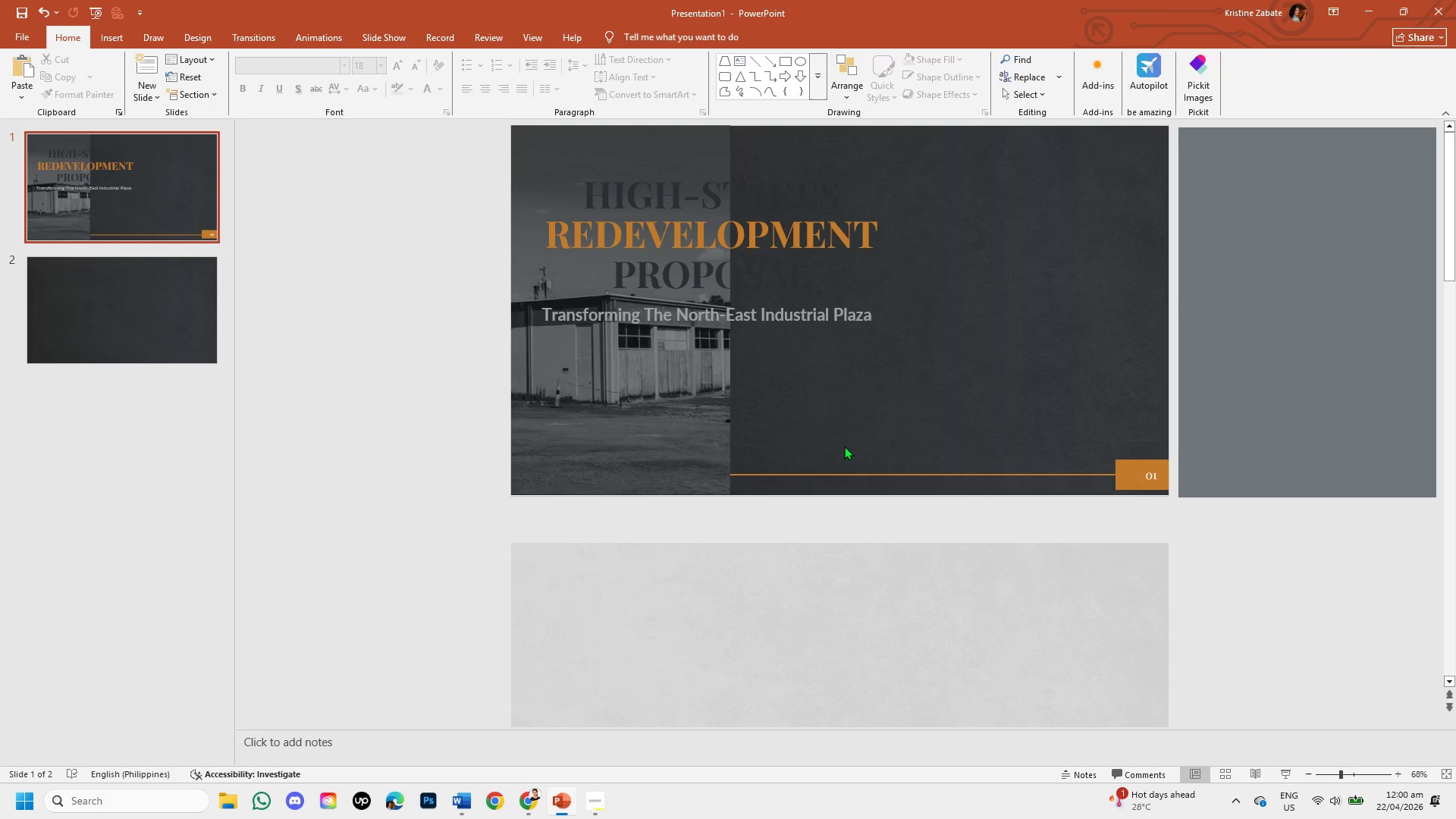 
key(Control+V)
 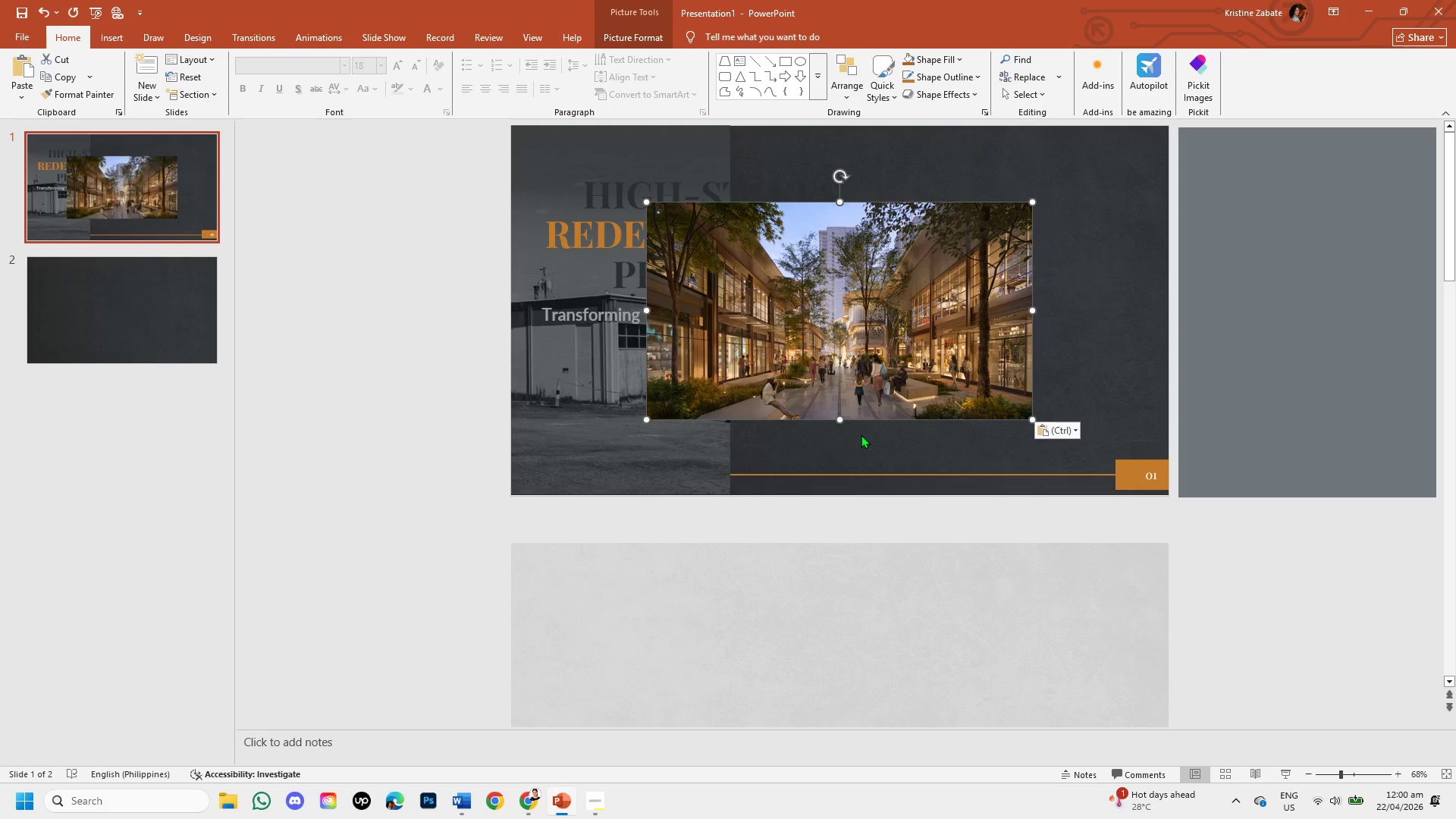 
left_click_drag(start_coordinate=[852, 303], to_coordinate=[934, 228])
 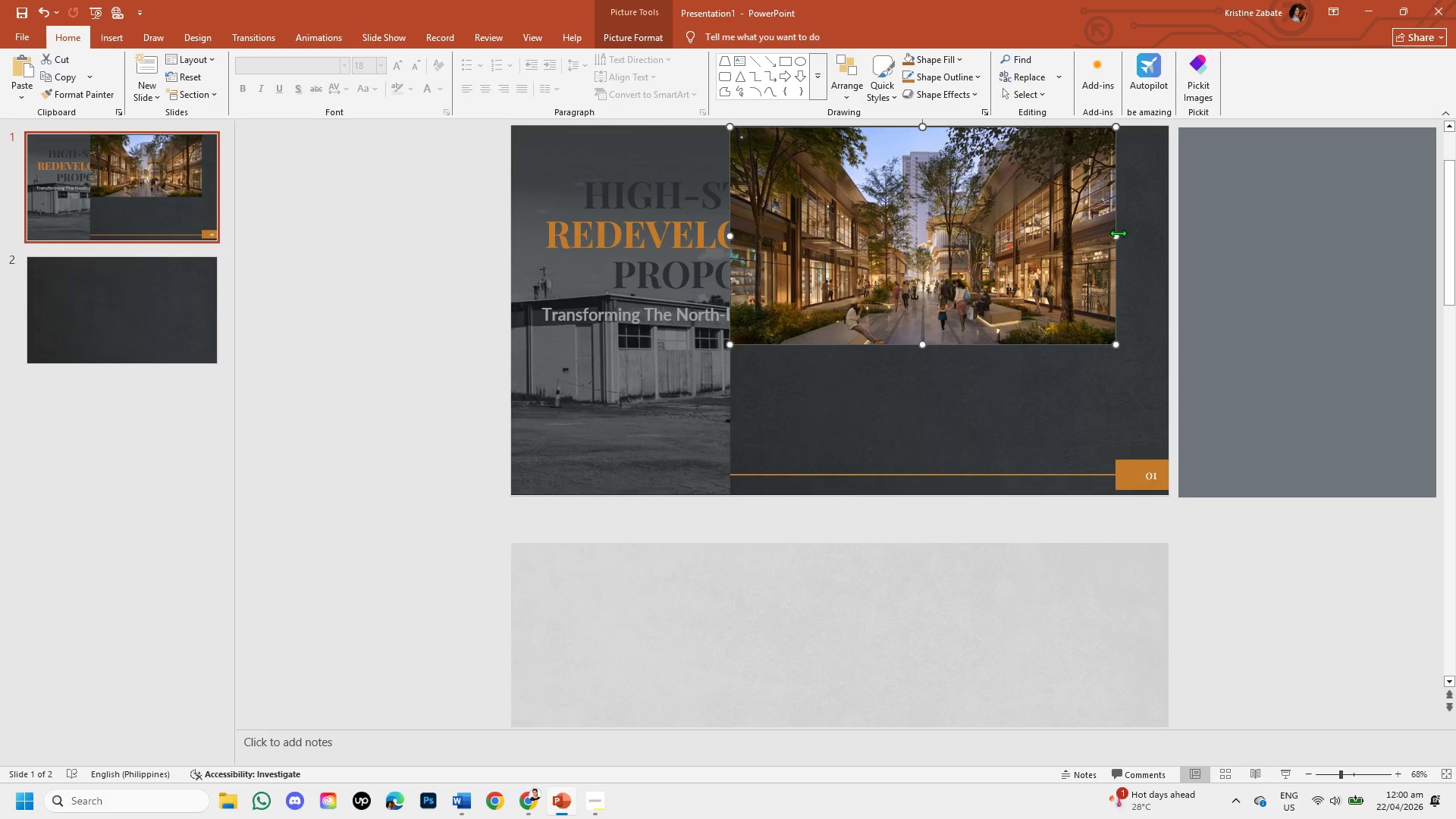 
left_click_drag(start_coordinate=[1118, 233], to_coordinate=[1166, 239])
 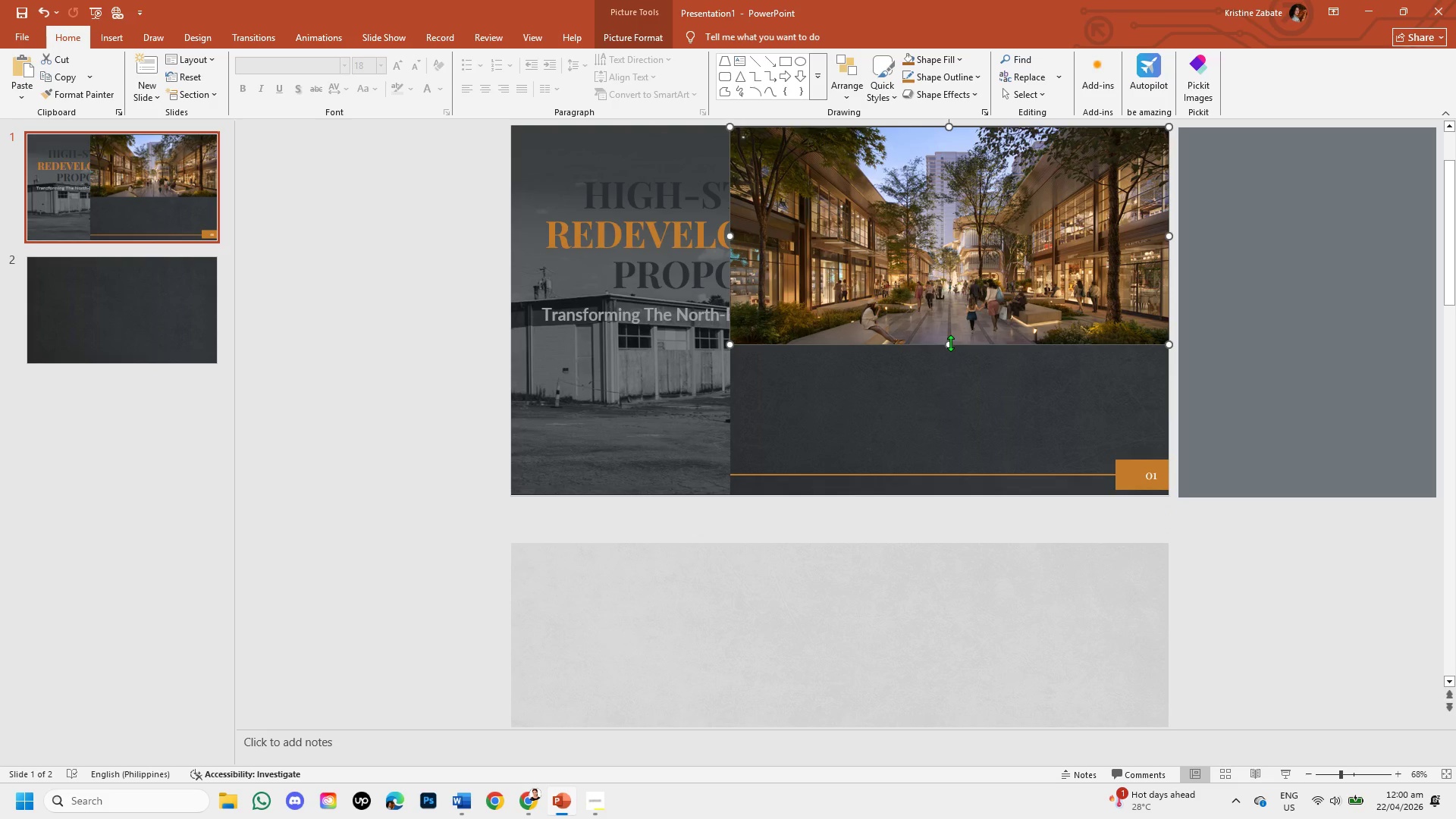 
left_click_drag(start_coordinate=[950, 343], to_coordinate=[945, 491])
 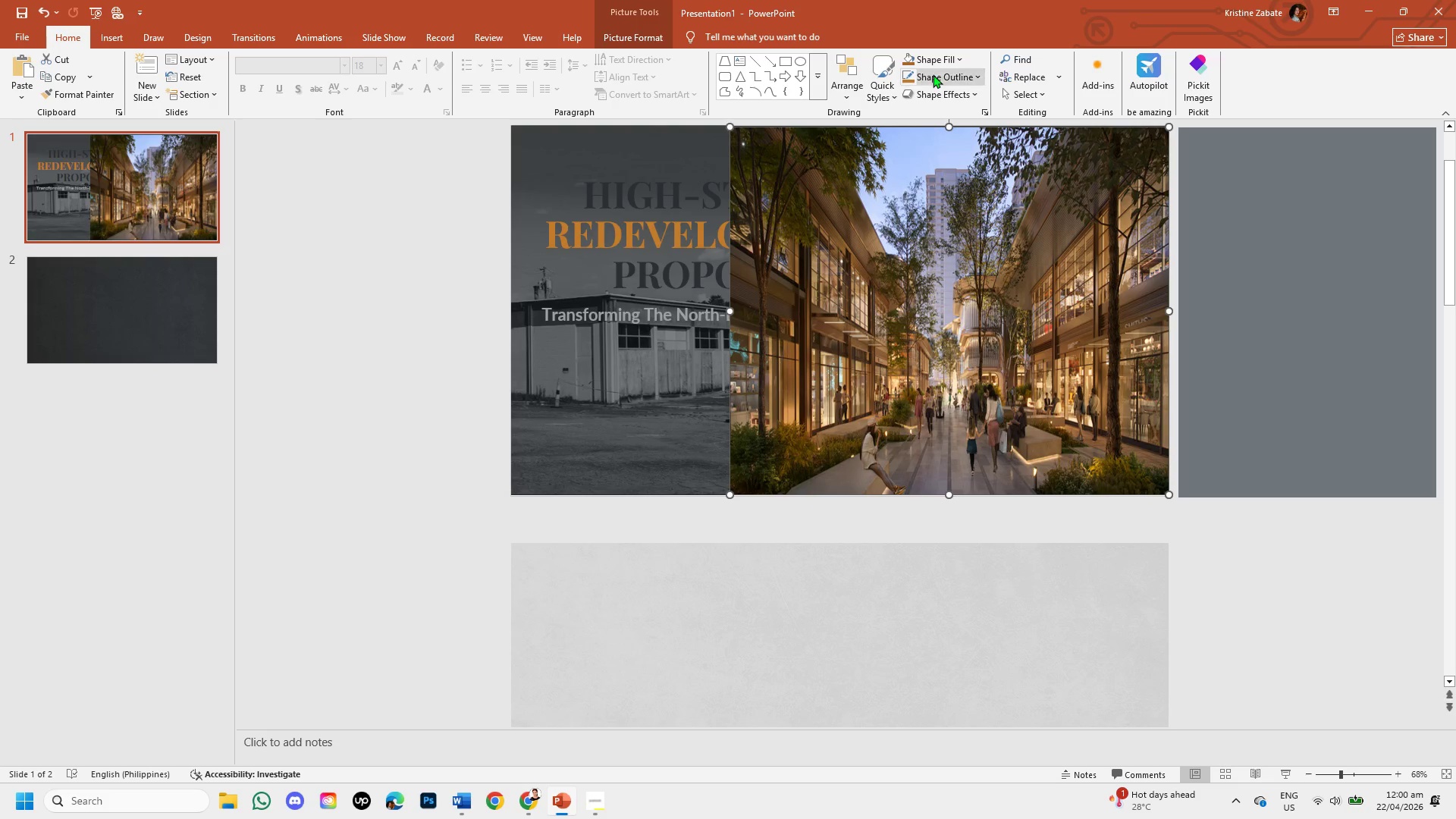 
left_click_drag(start_coordinate=[949, 124], to_coordinate=[953, 136])
 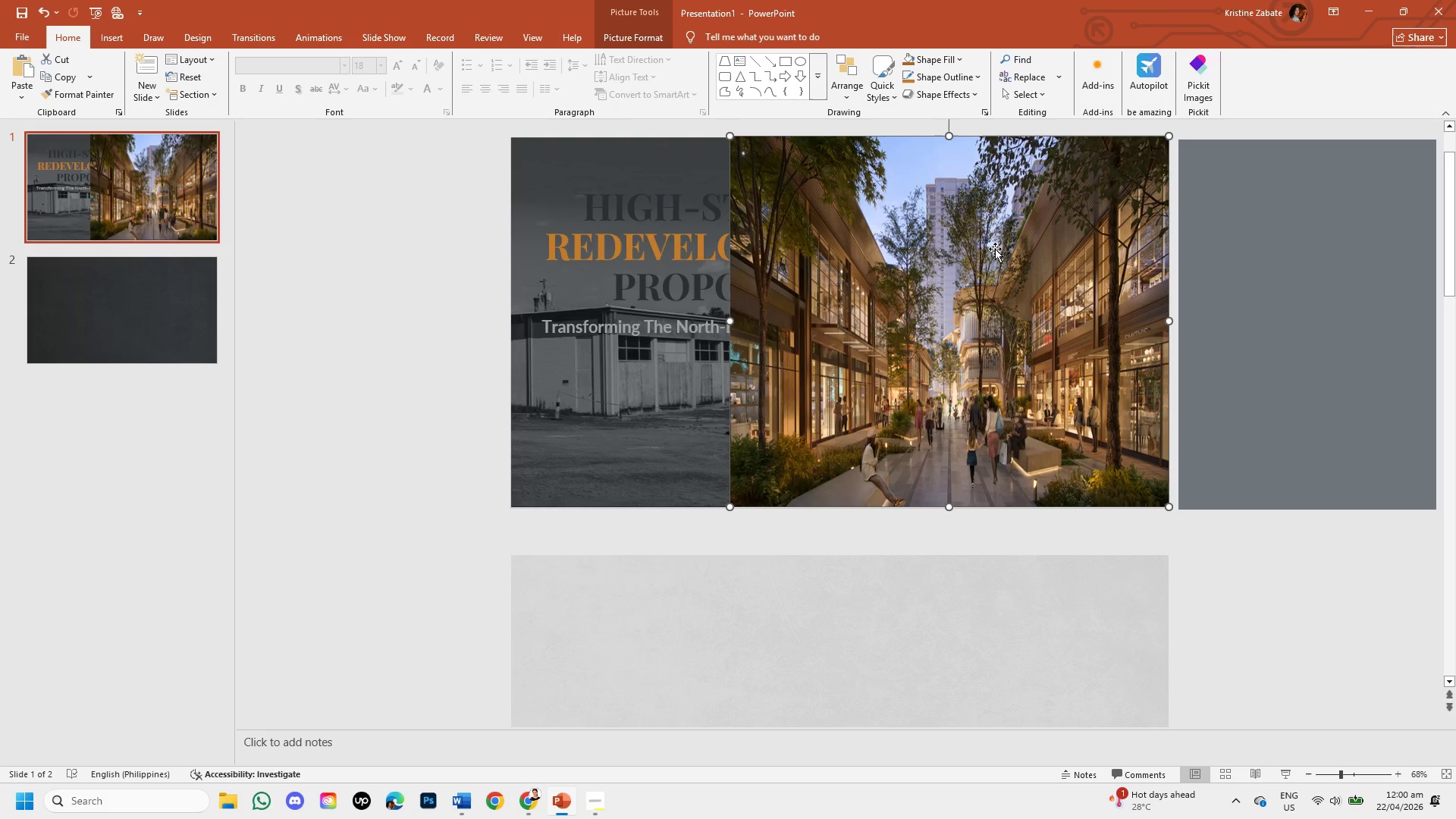 
left_click([995, 249])
 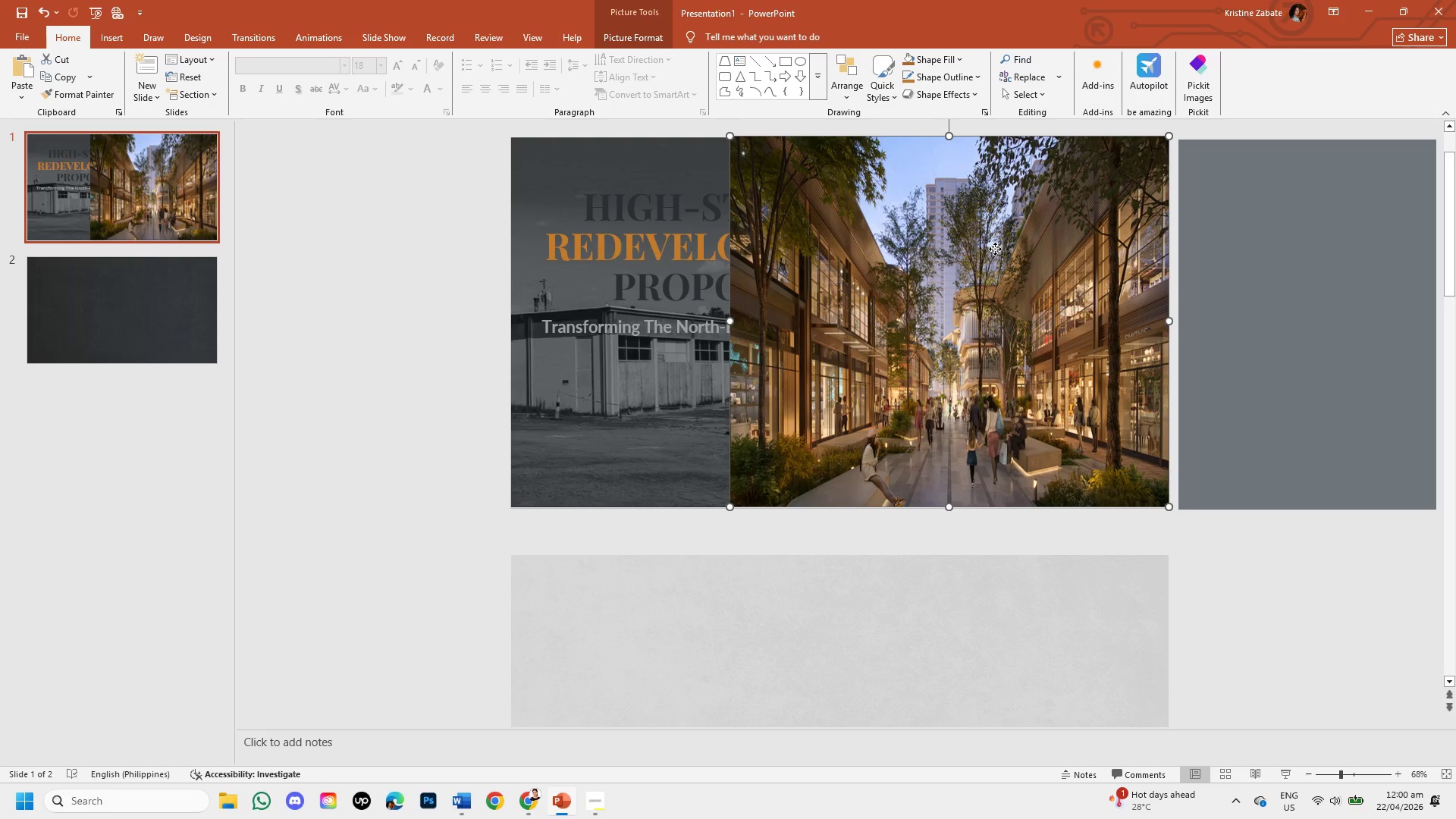 
right_click([995, 249])
 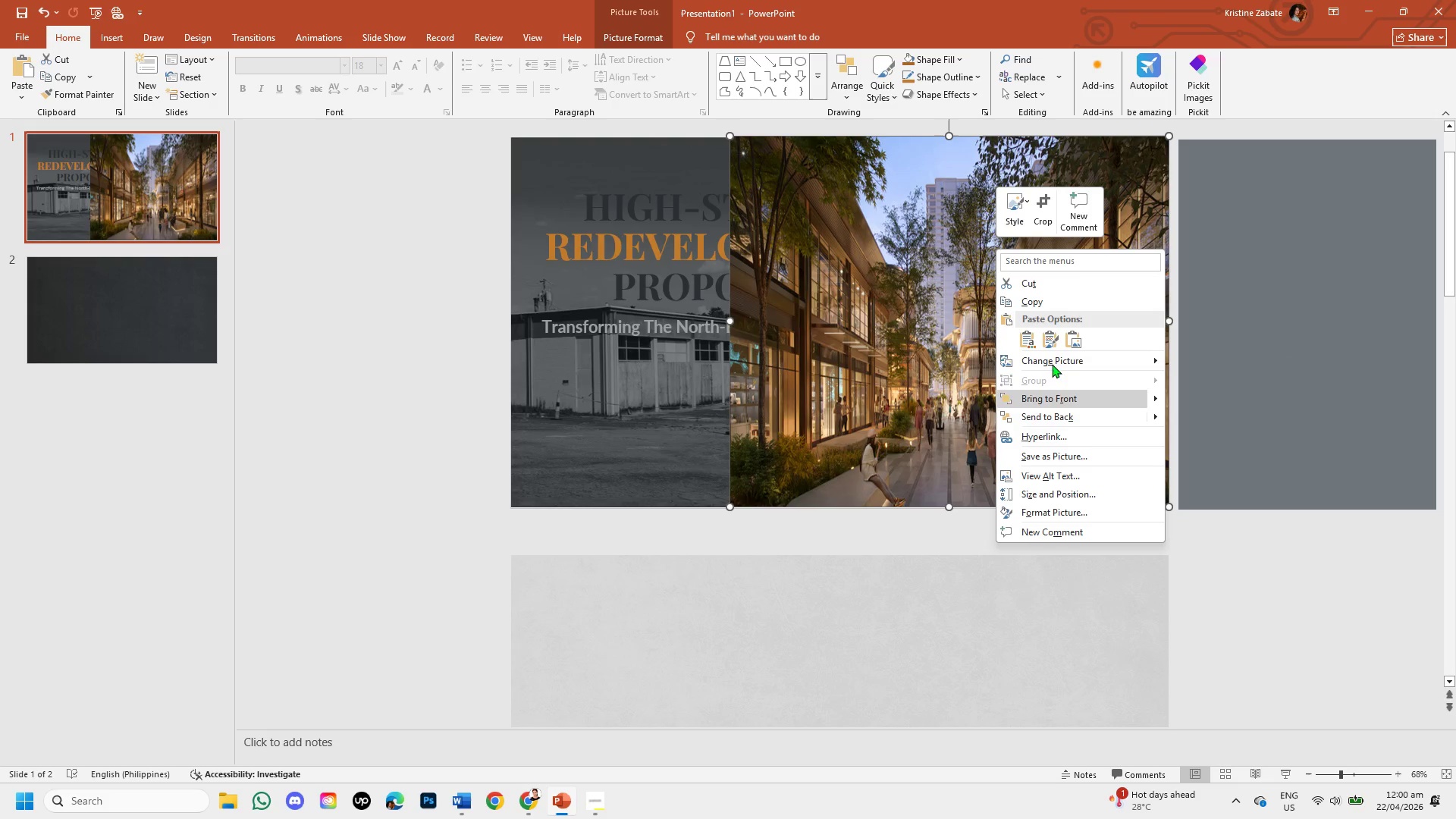 
left_click([1072, 415])
 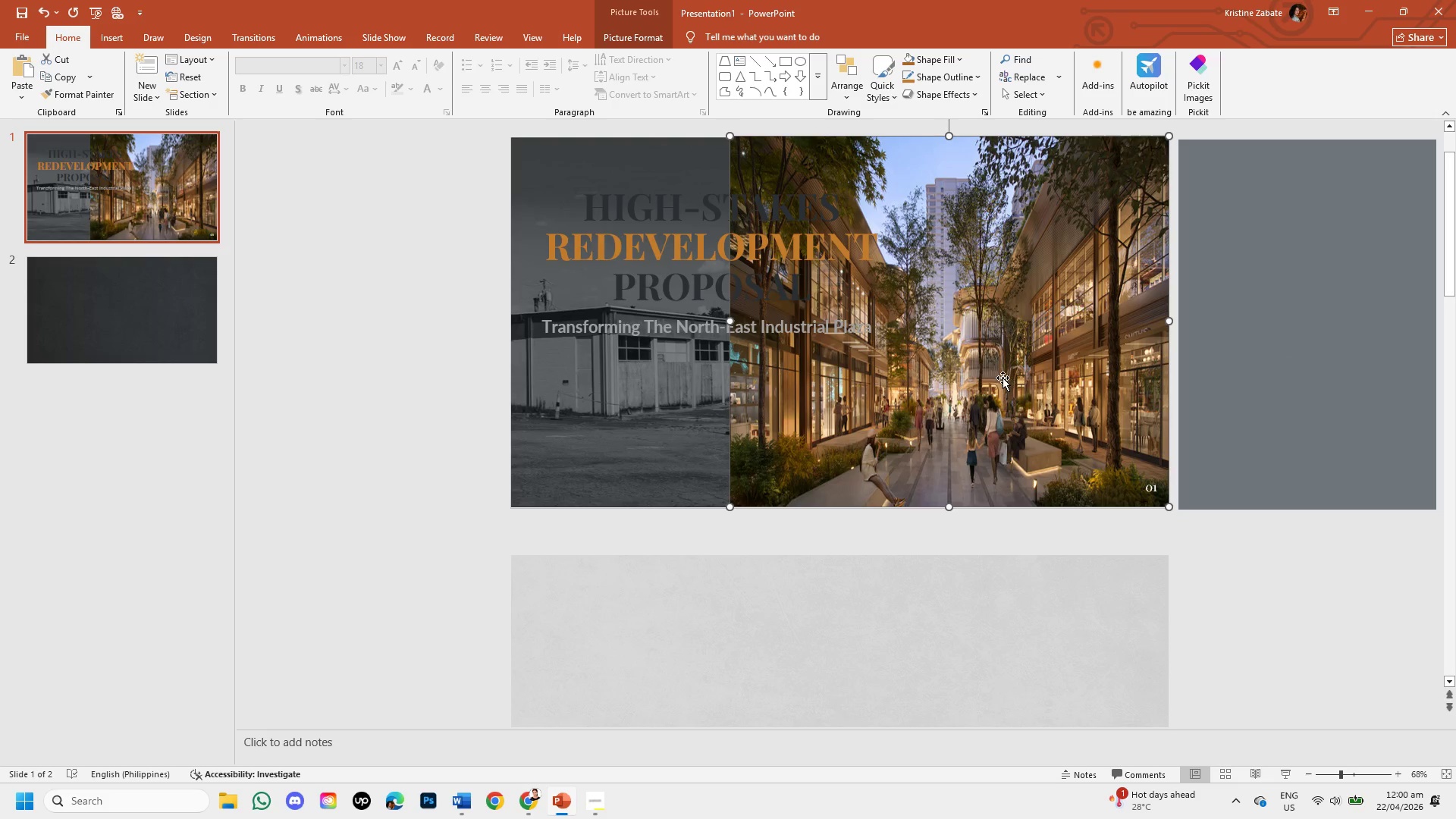 
left_click([1002, 376])
 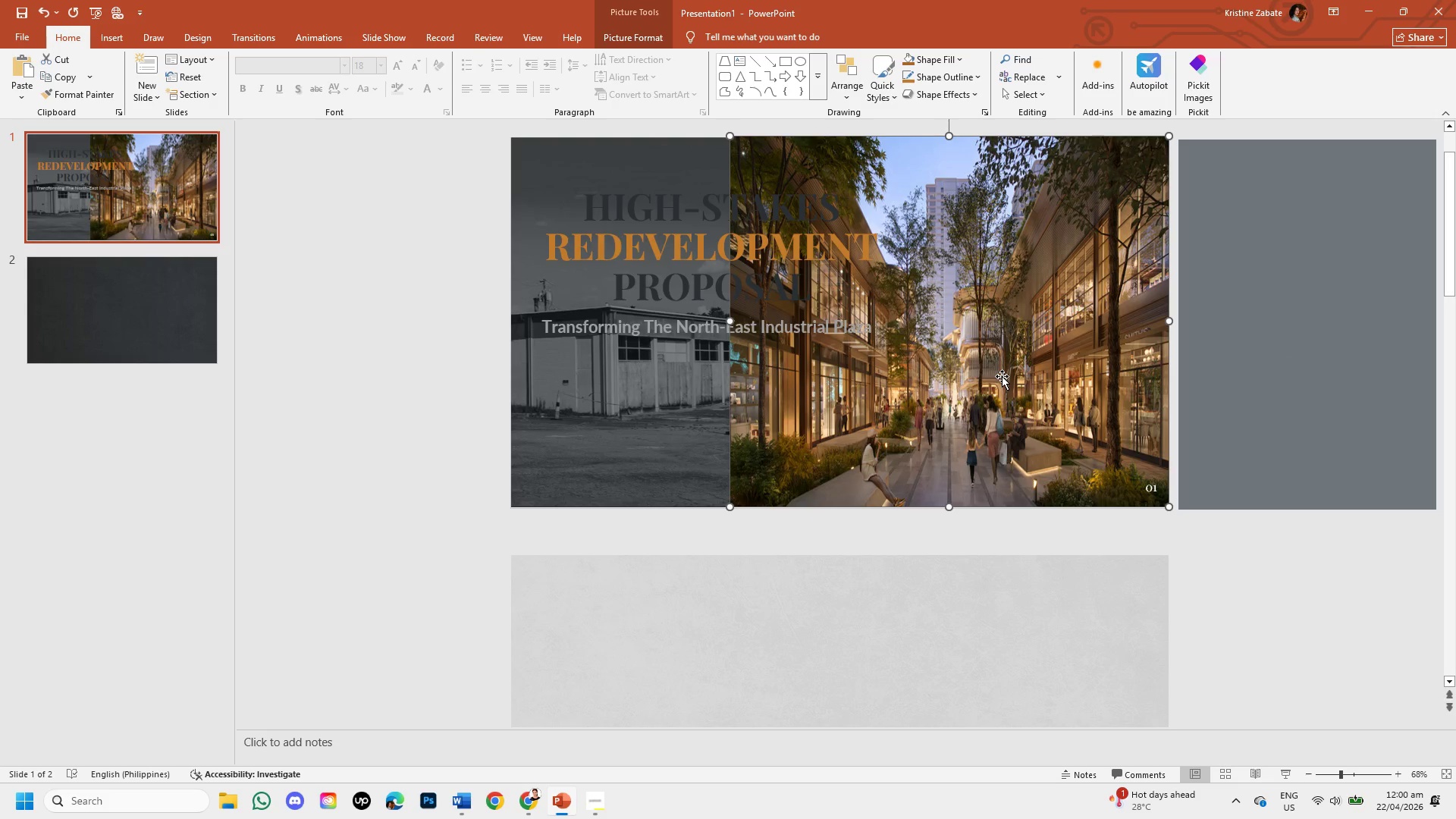 
right_click([1002, 376])
 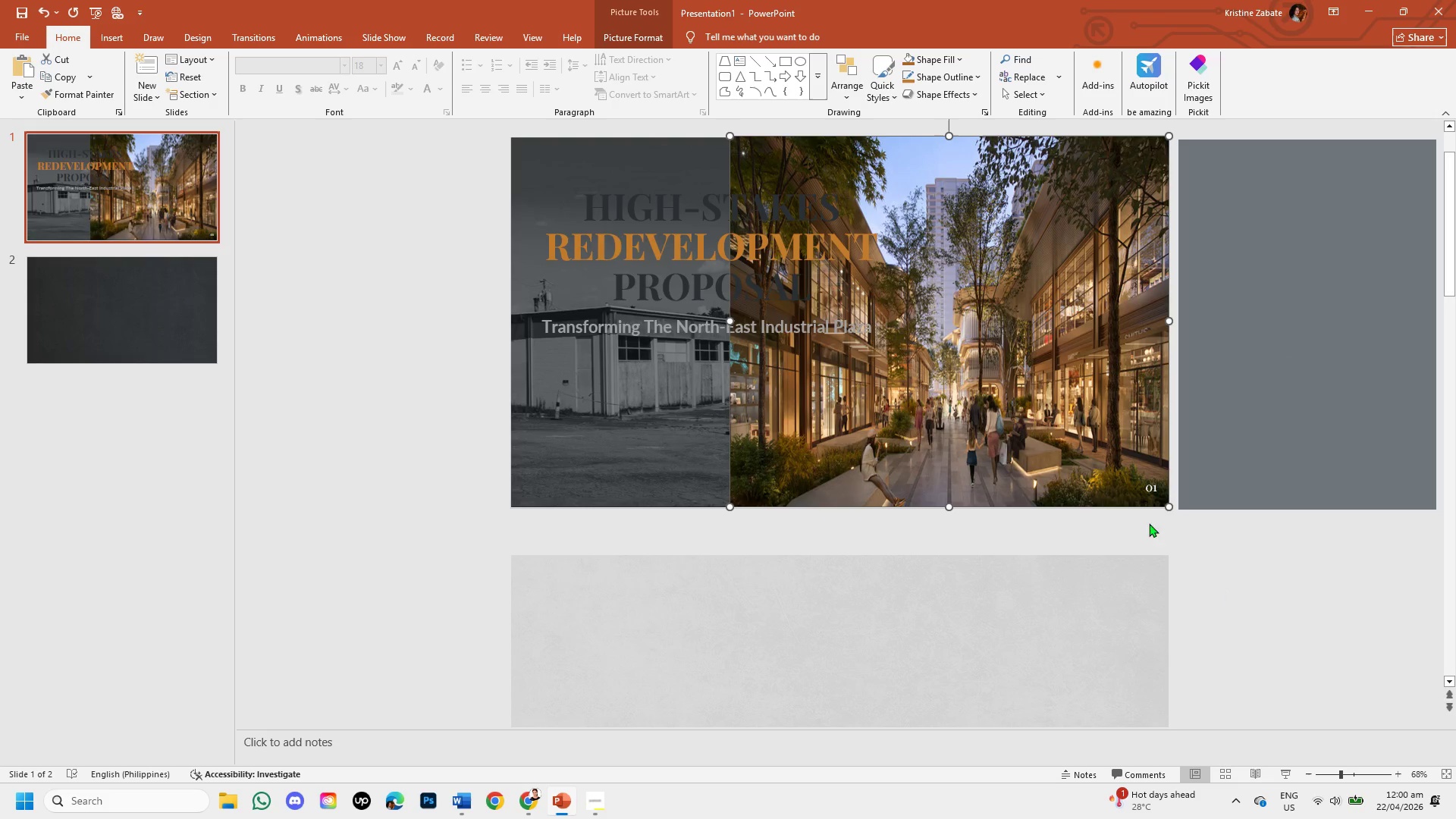 
left_click([1130, 489])
 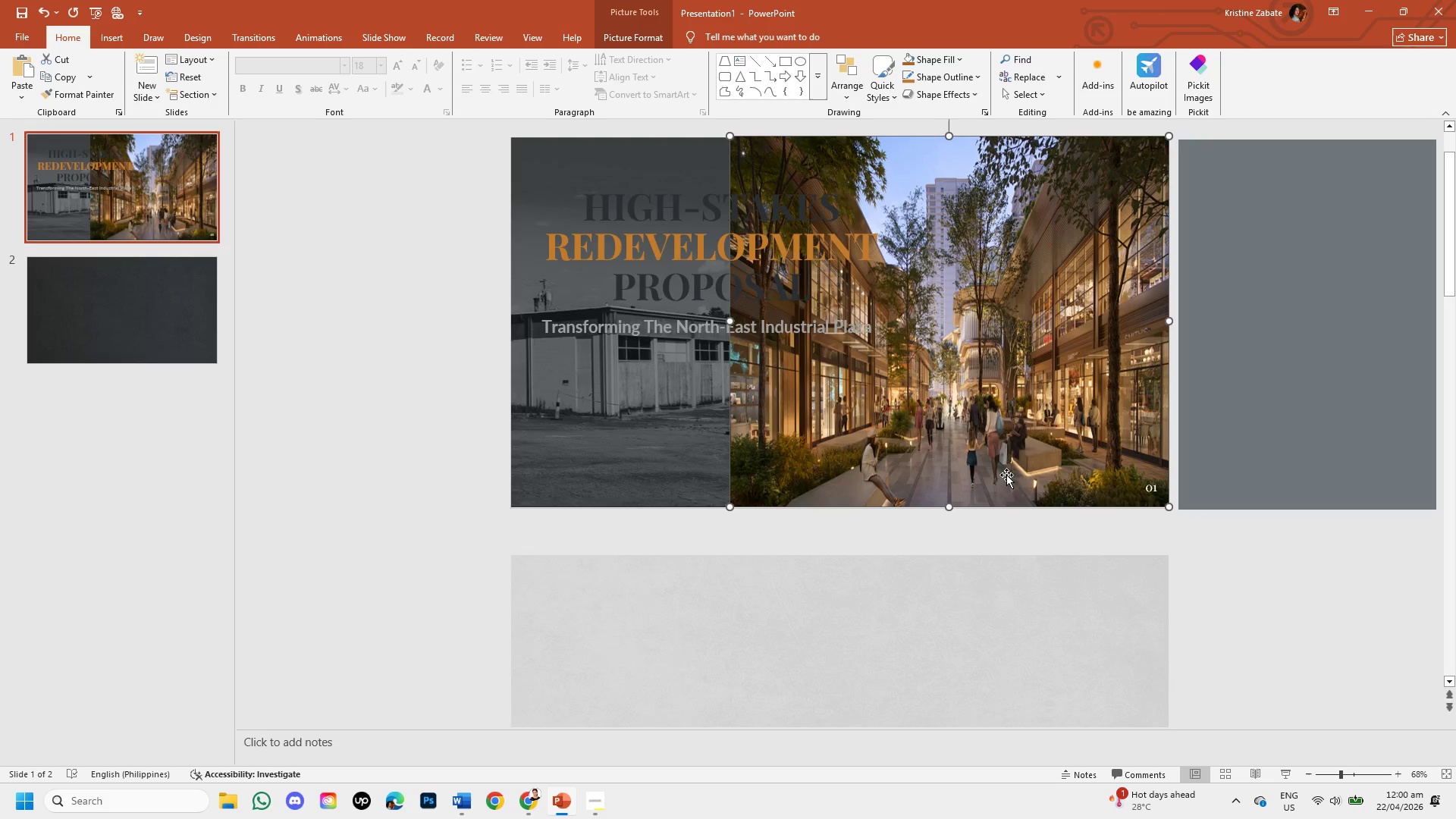 
left_click_drag(start_coordinate=[998, 453], to_coordinate=[996, 408])
 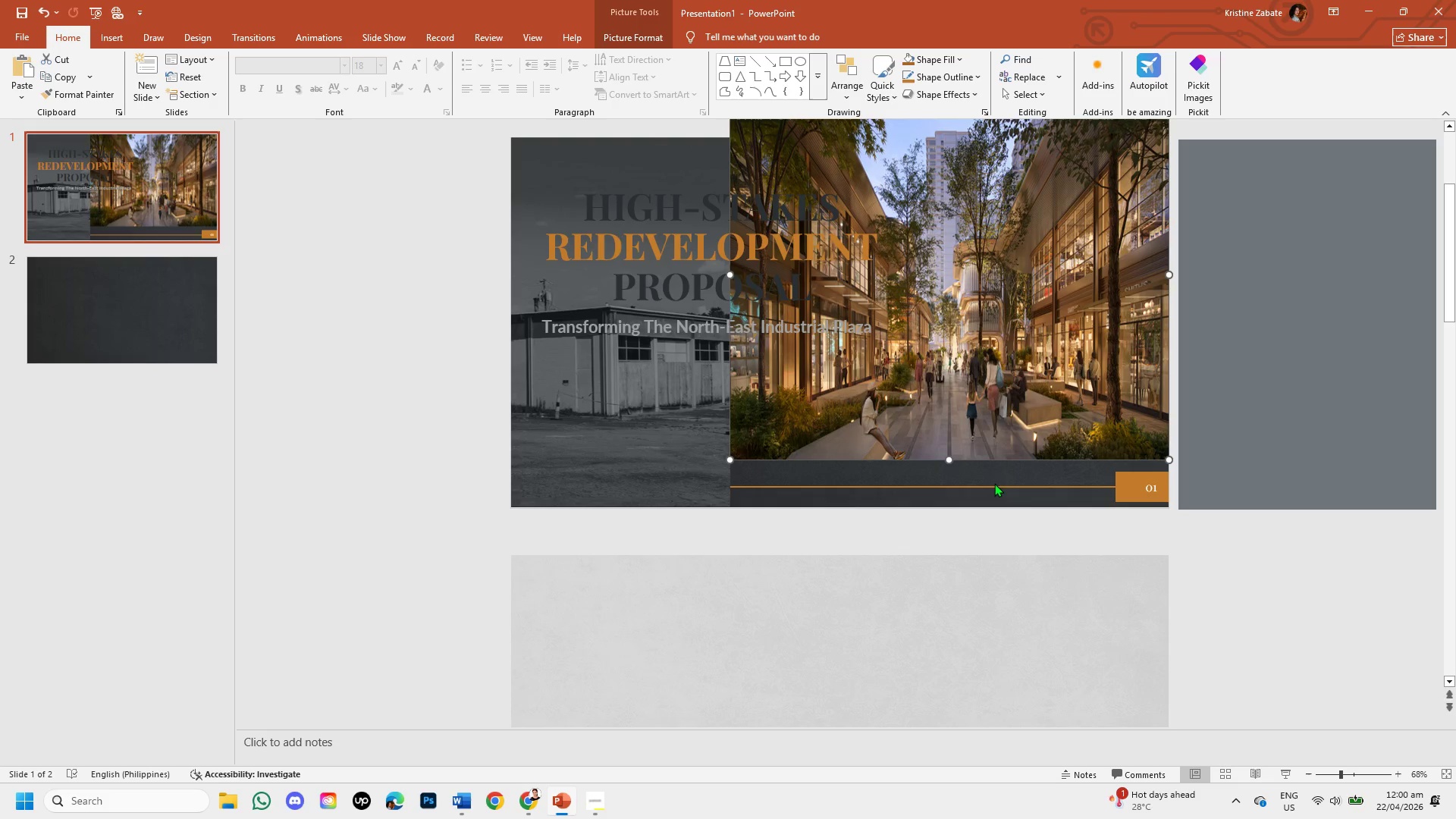 
left_click([994, 483])
 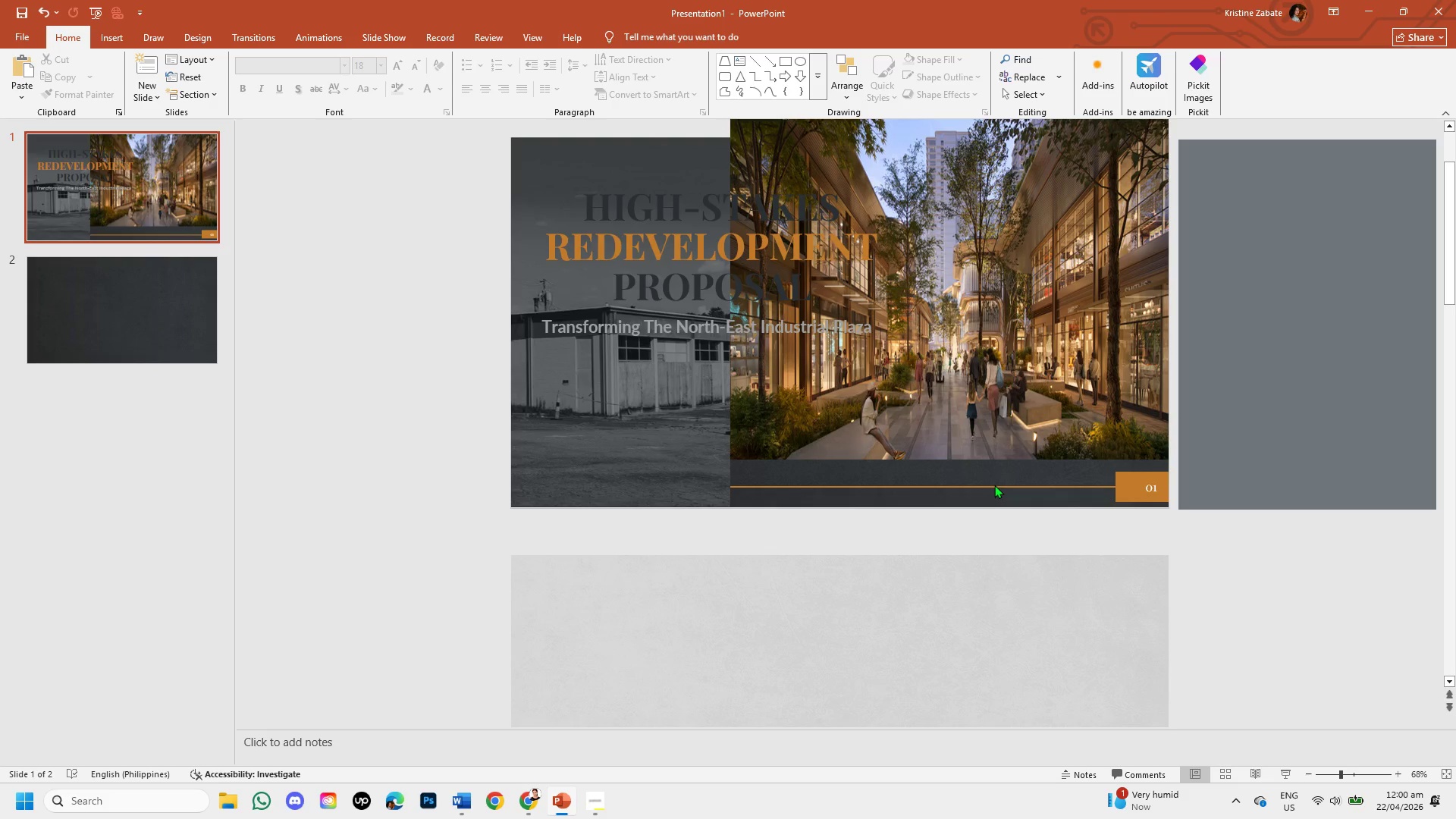 
double_click([994, 485])
 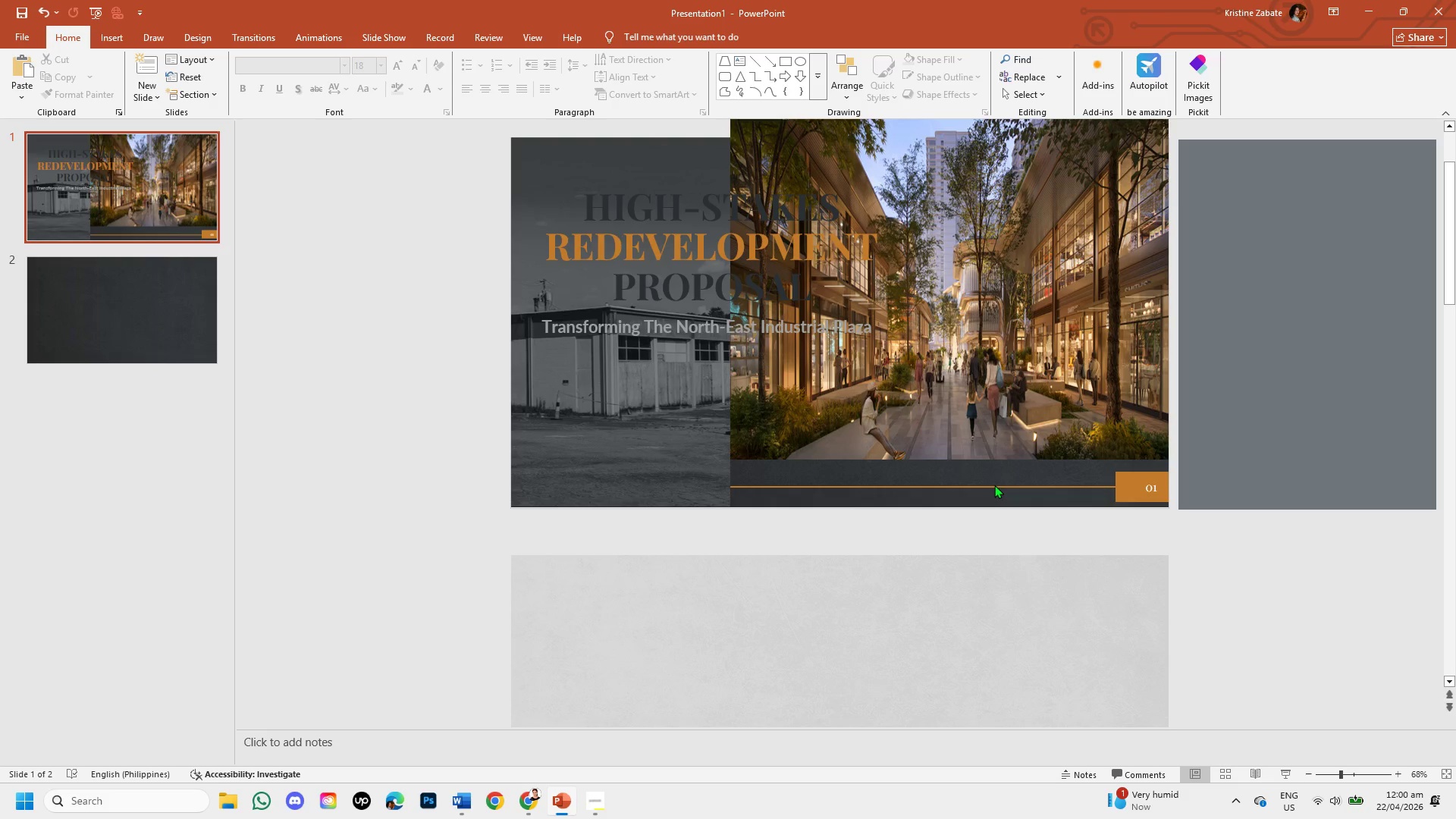 
triple_click([994, 485])
 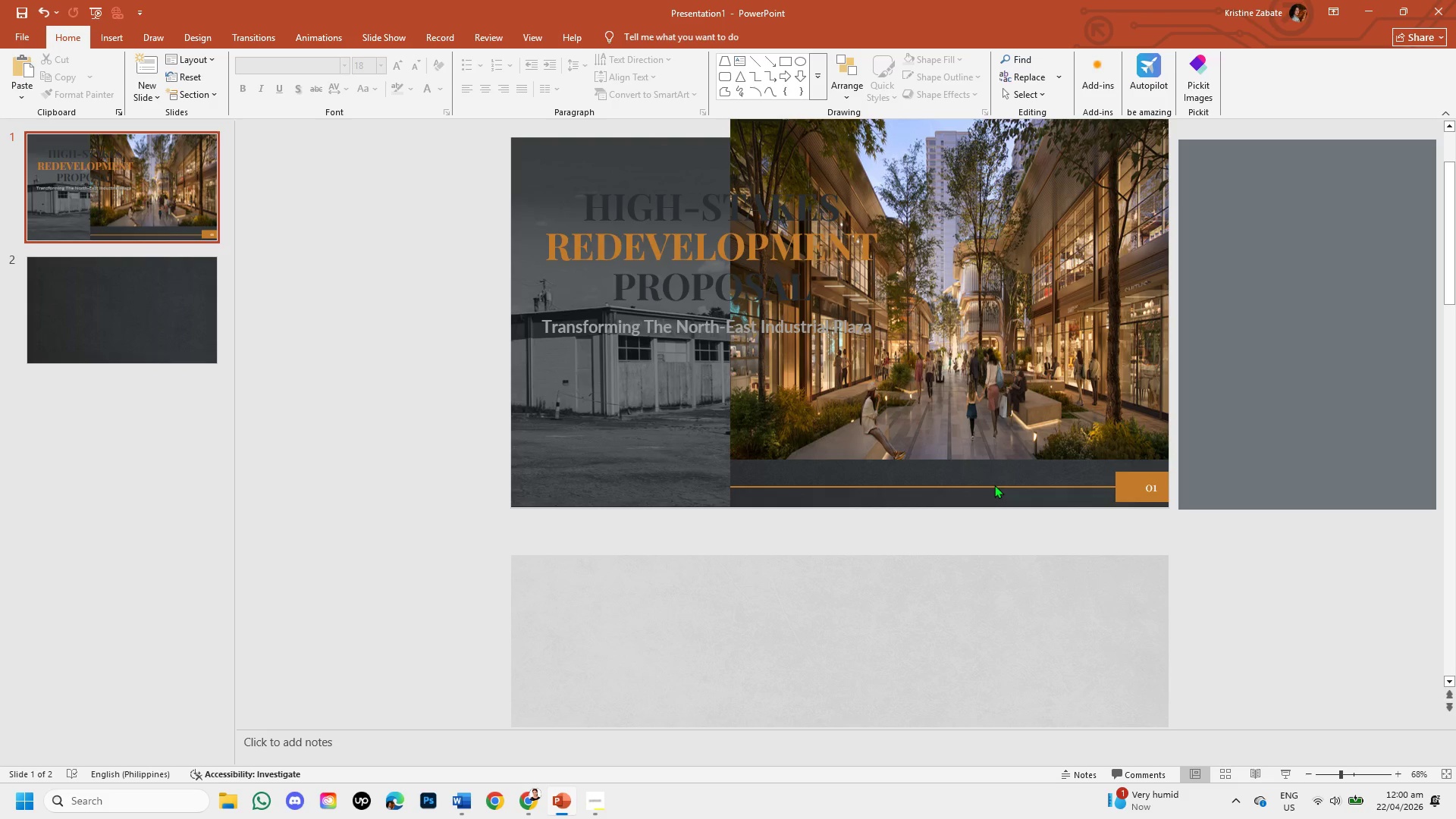 
triple_click([994, 485])
 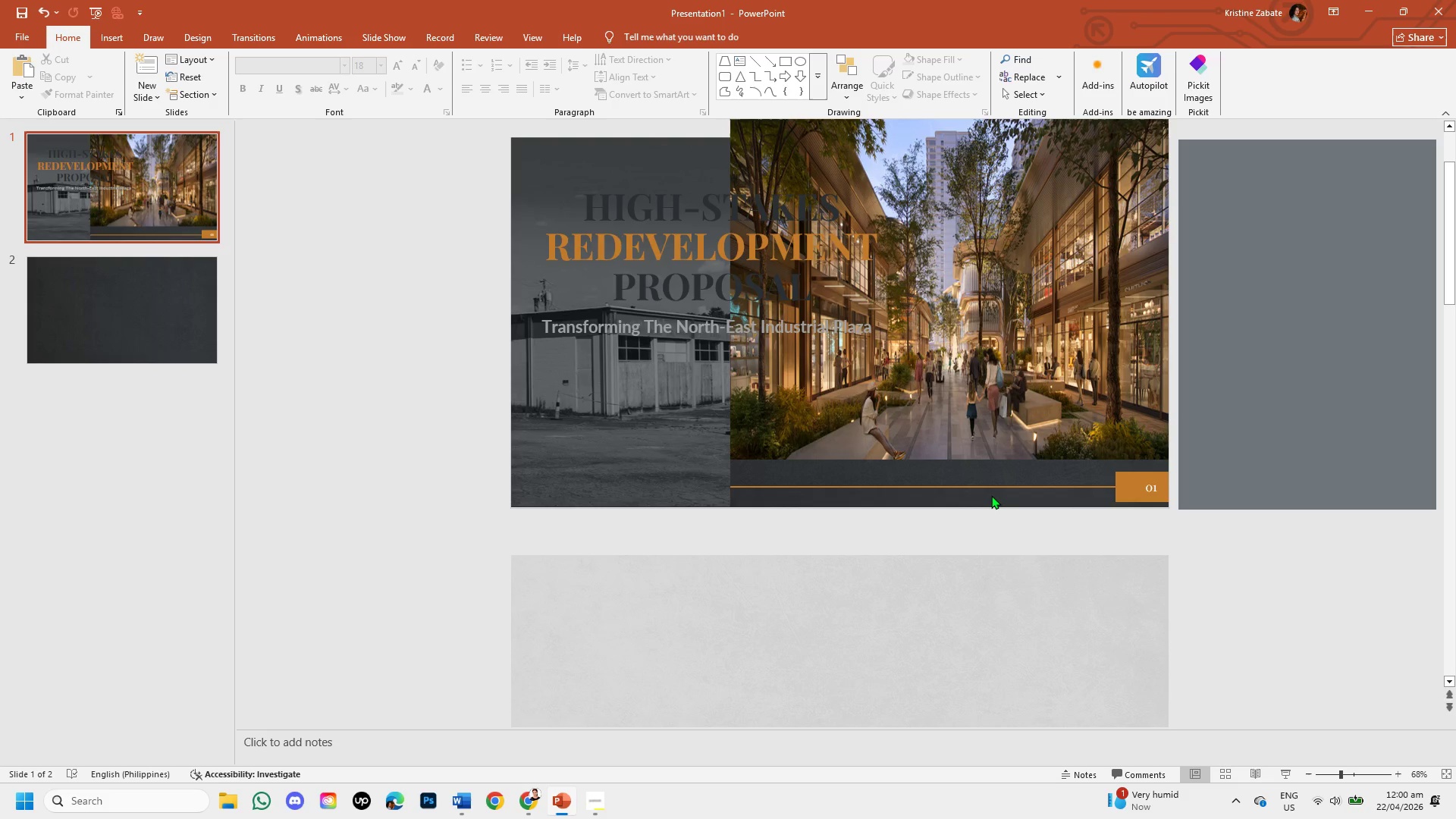 
double_click([991, 495])
 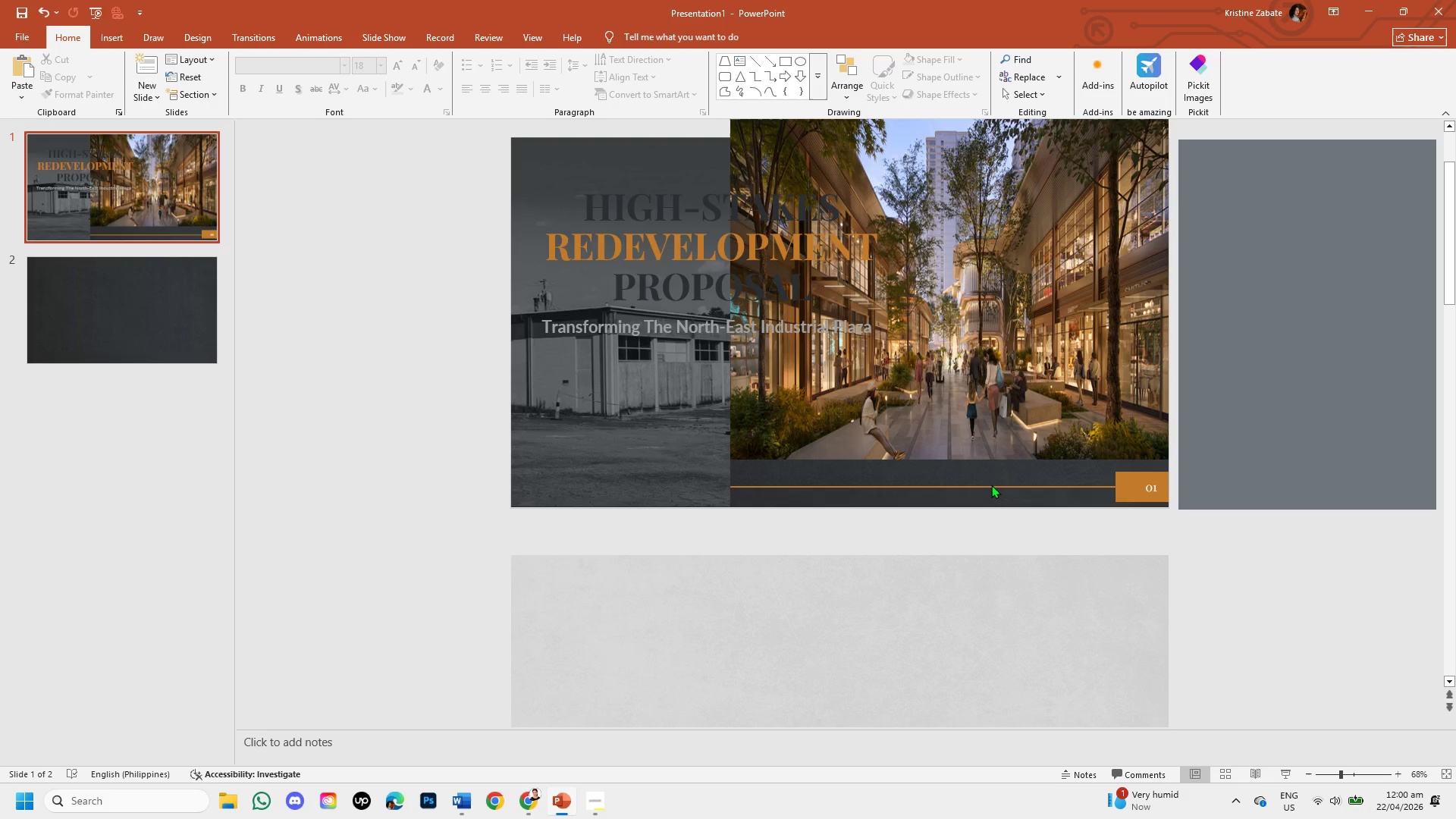 
double_click([991, 485])
 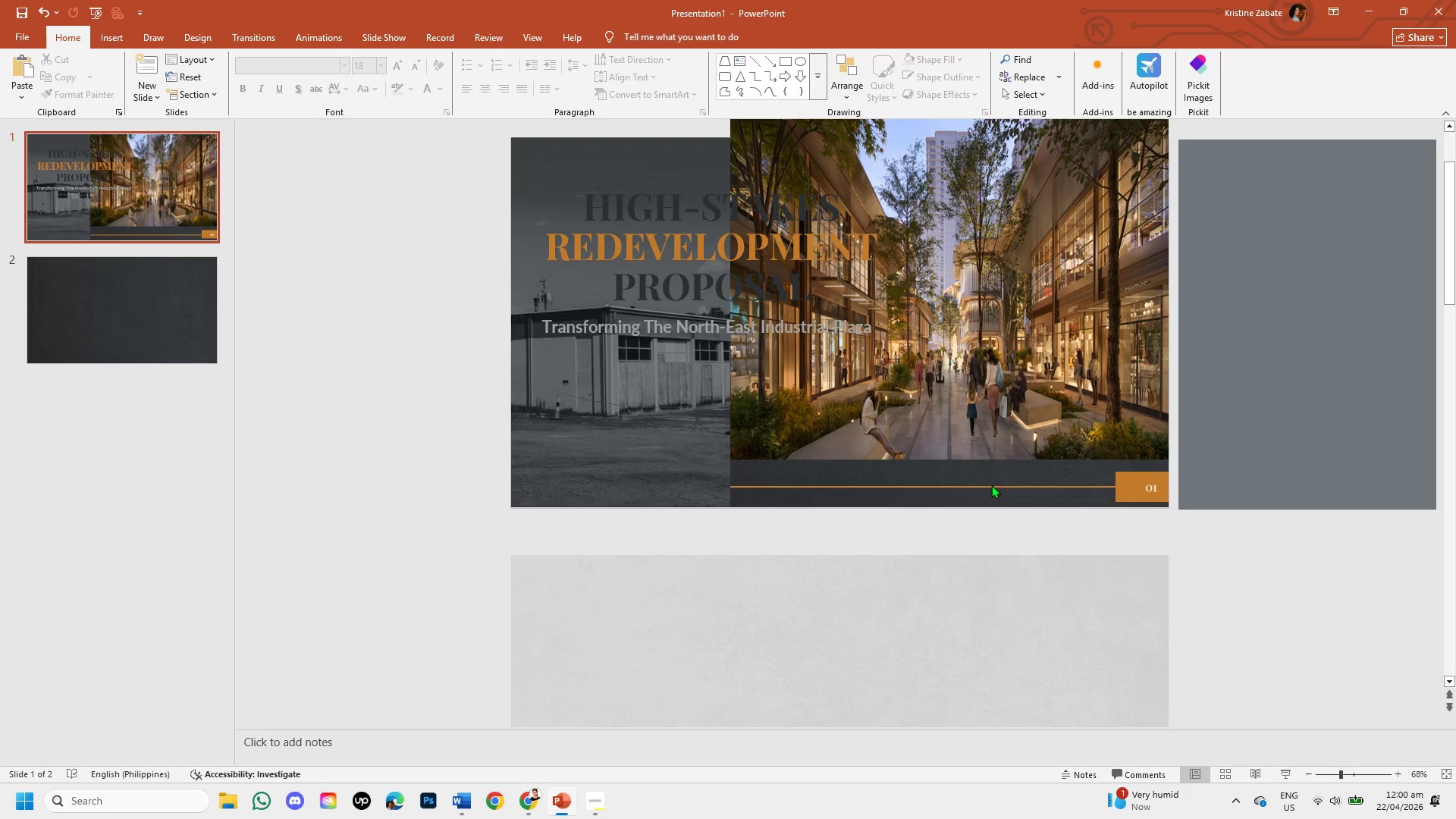 
triple_click([991, 485])
 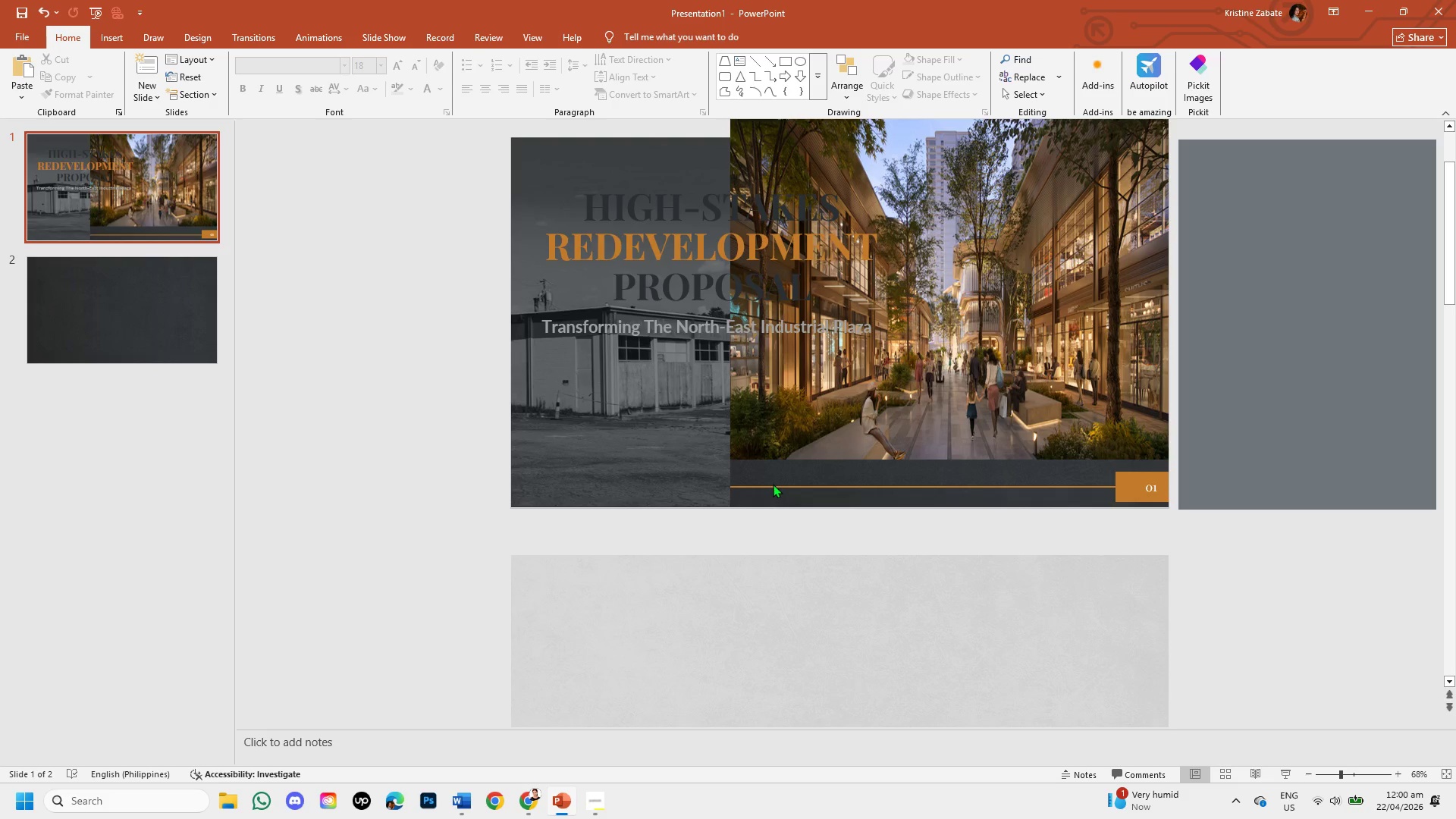 
double_click([773, 484])
 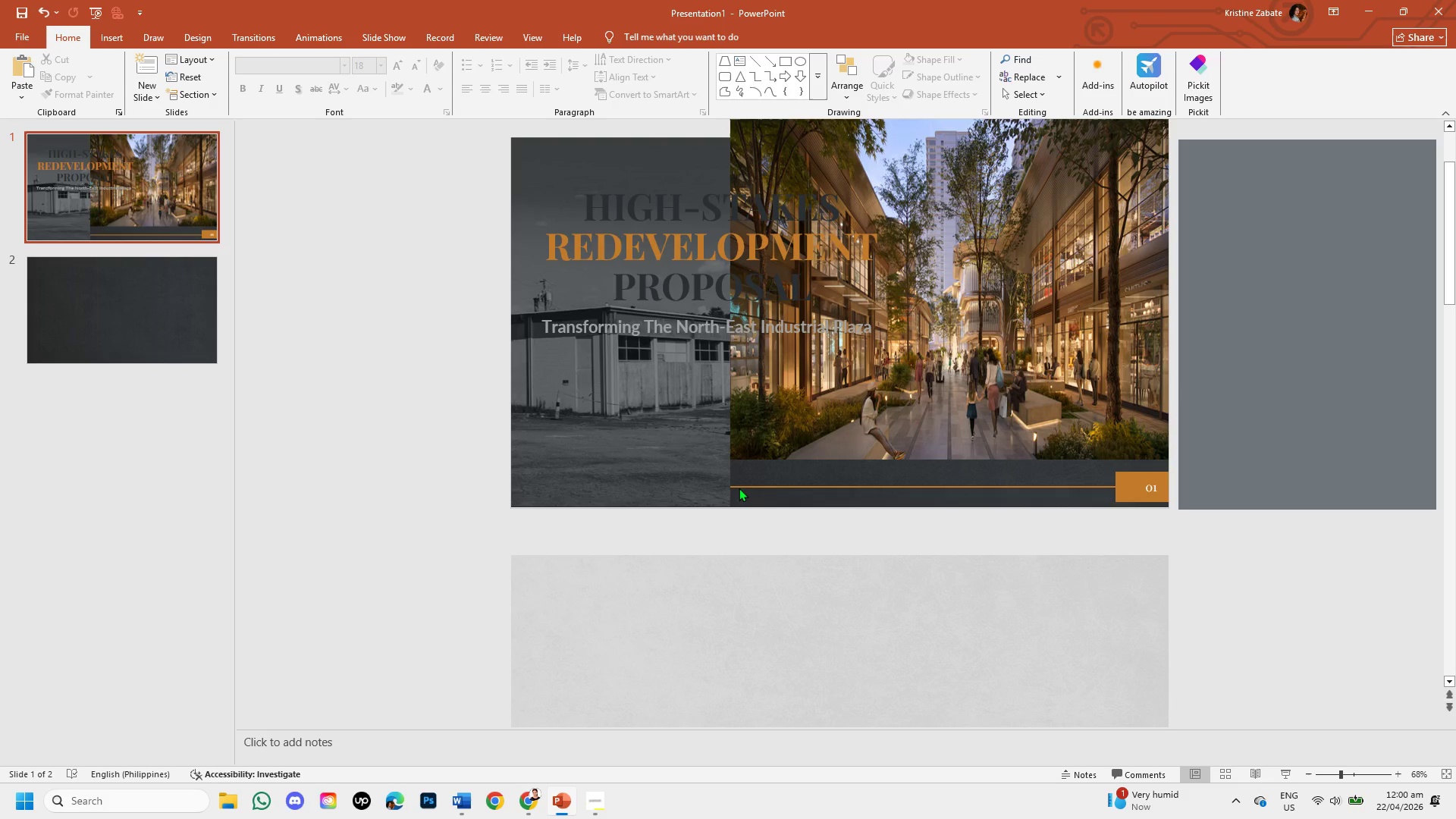 
left_click([740, 485])
 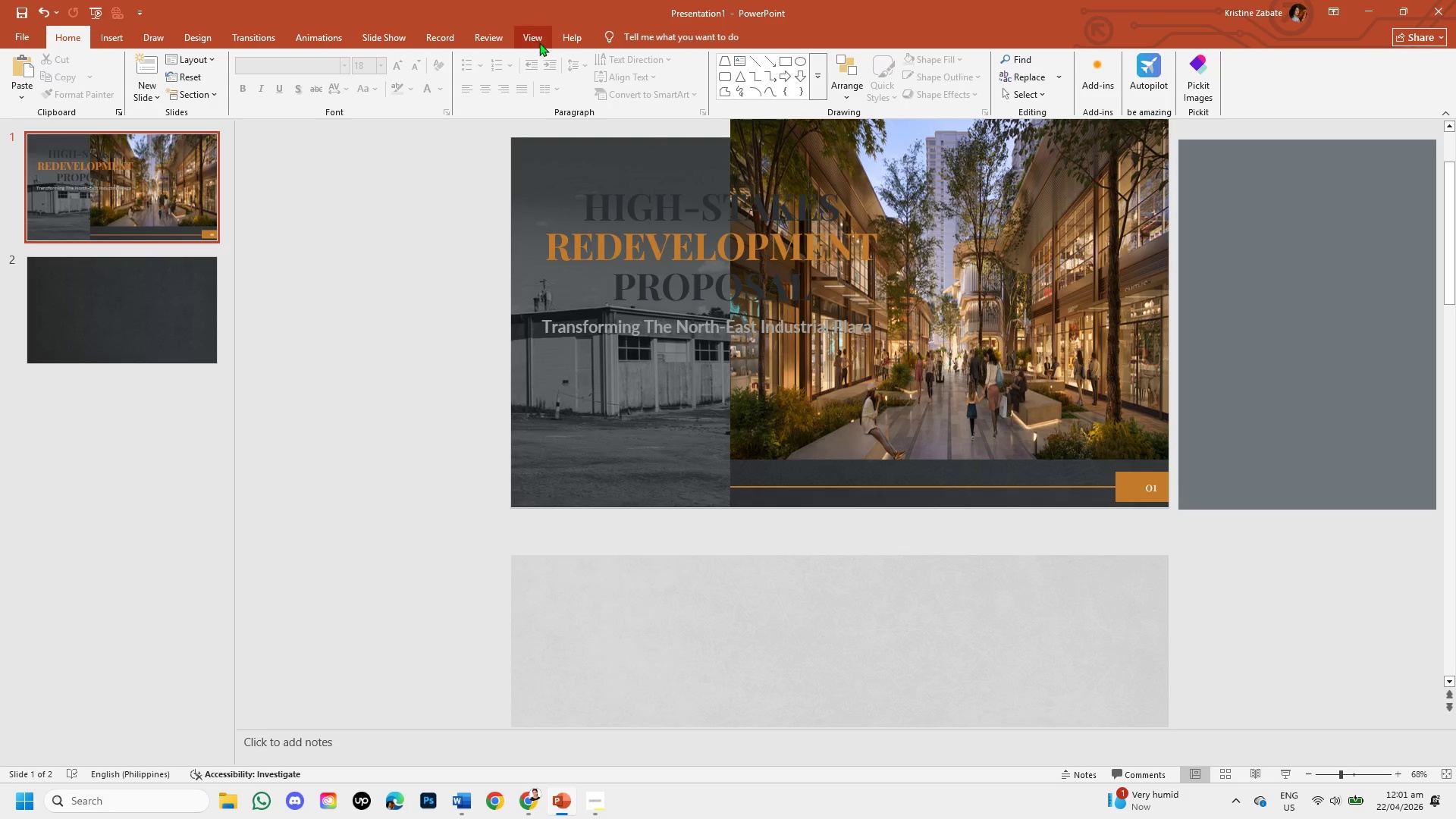 
left_click([531, 37])
 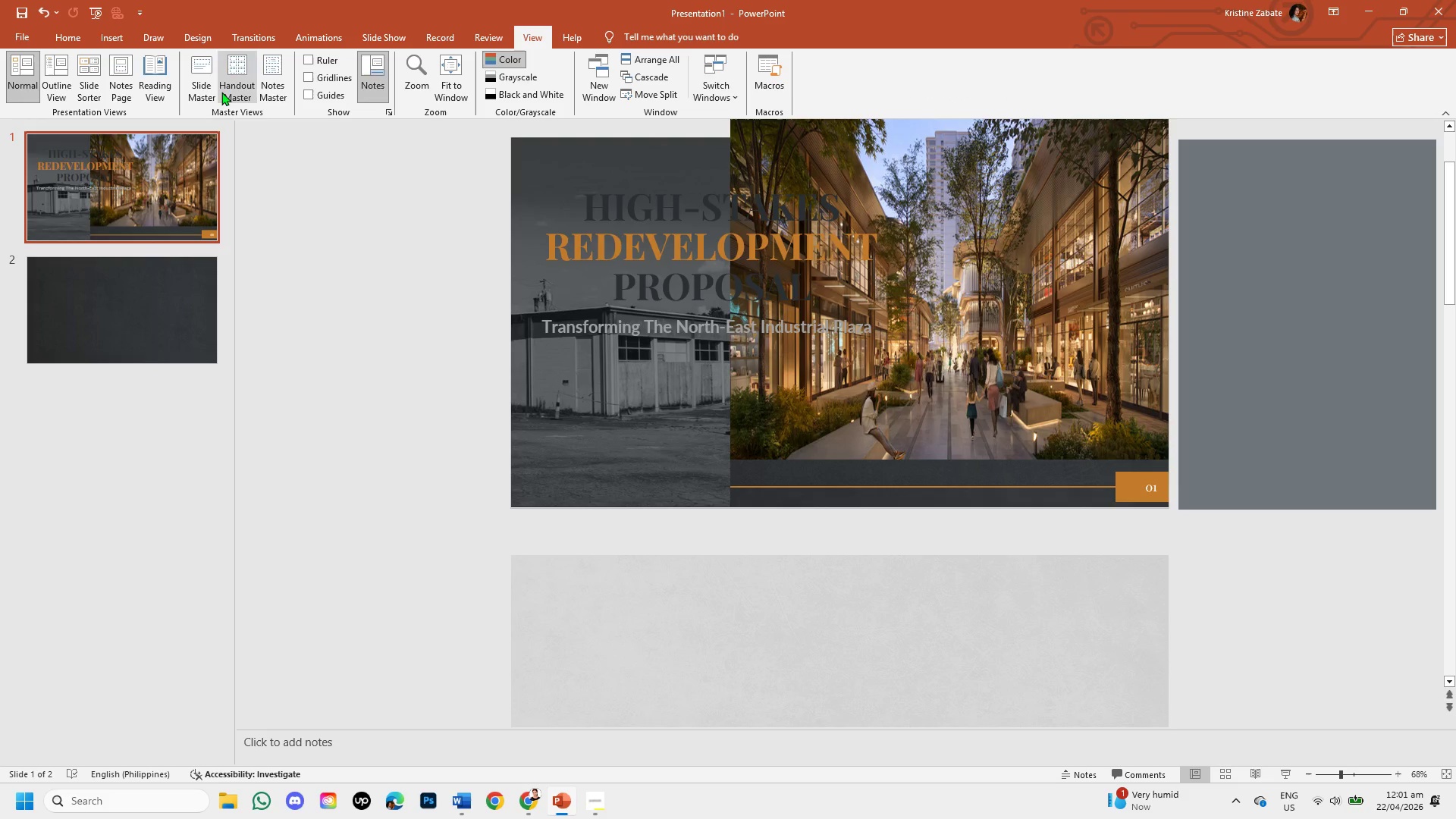 
left_click([207, 84])
 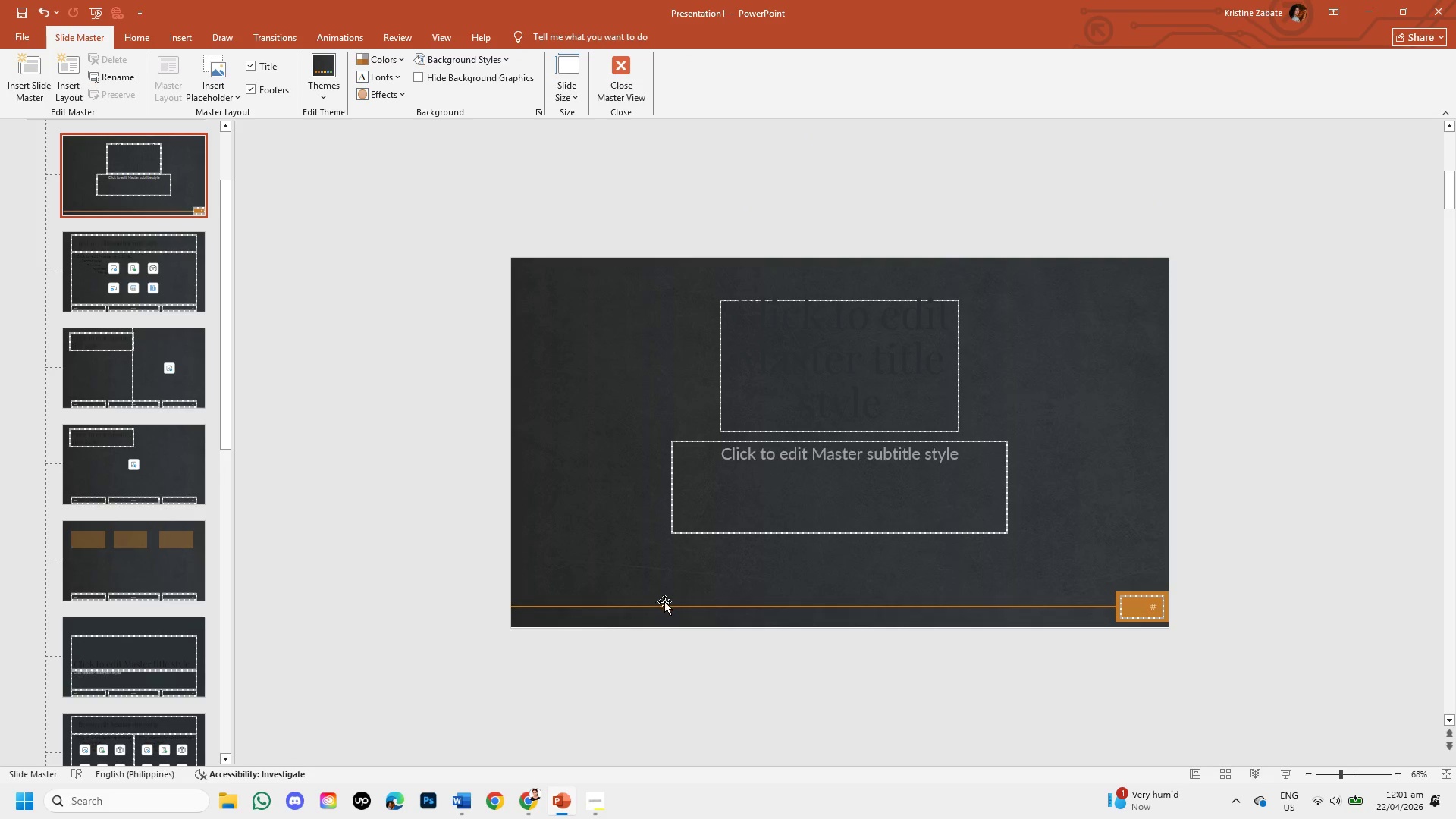 
left_click([665, 610])
 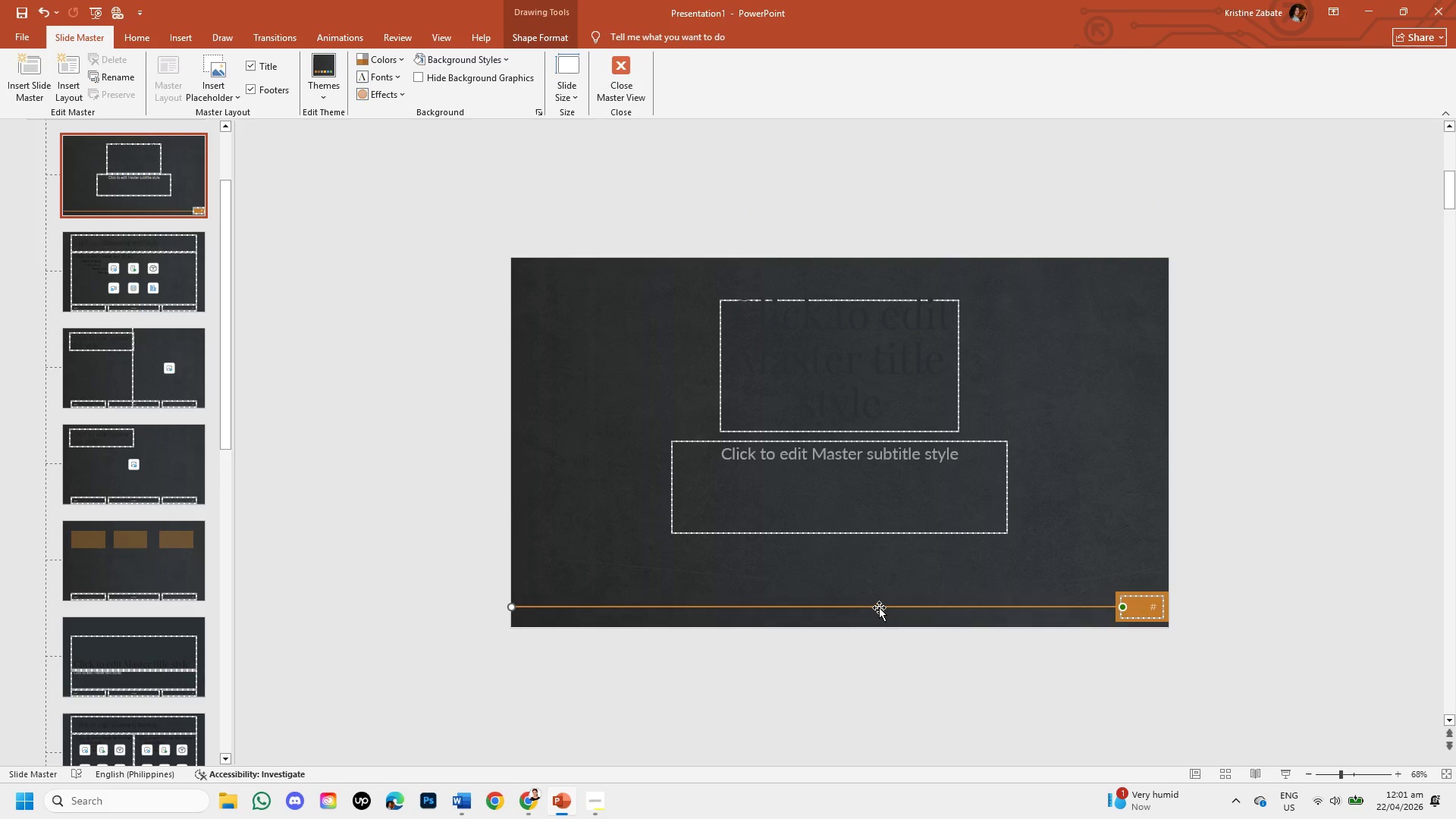 
right_click([879, 604])
 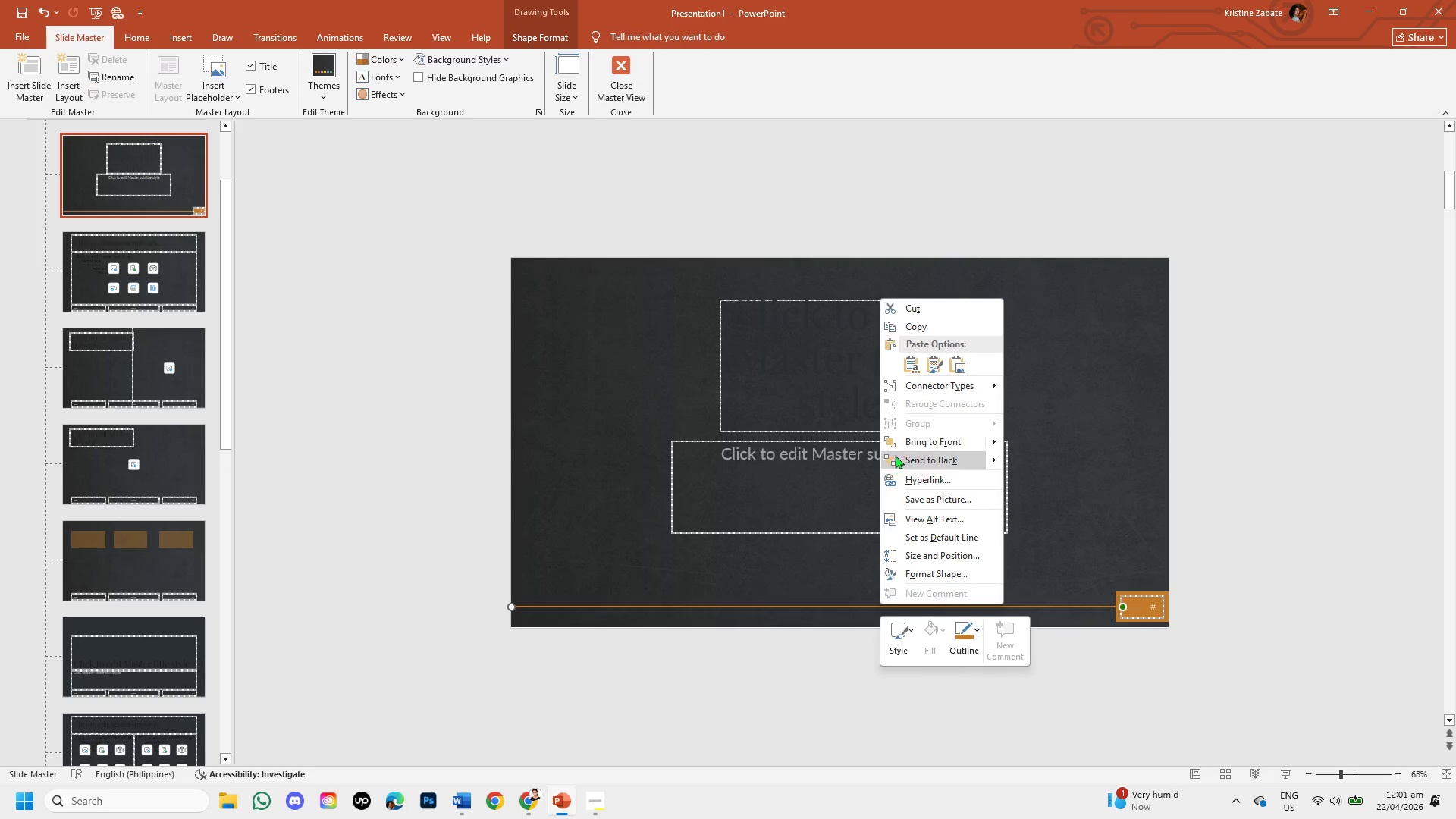 
left_click([902, 438])
 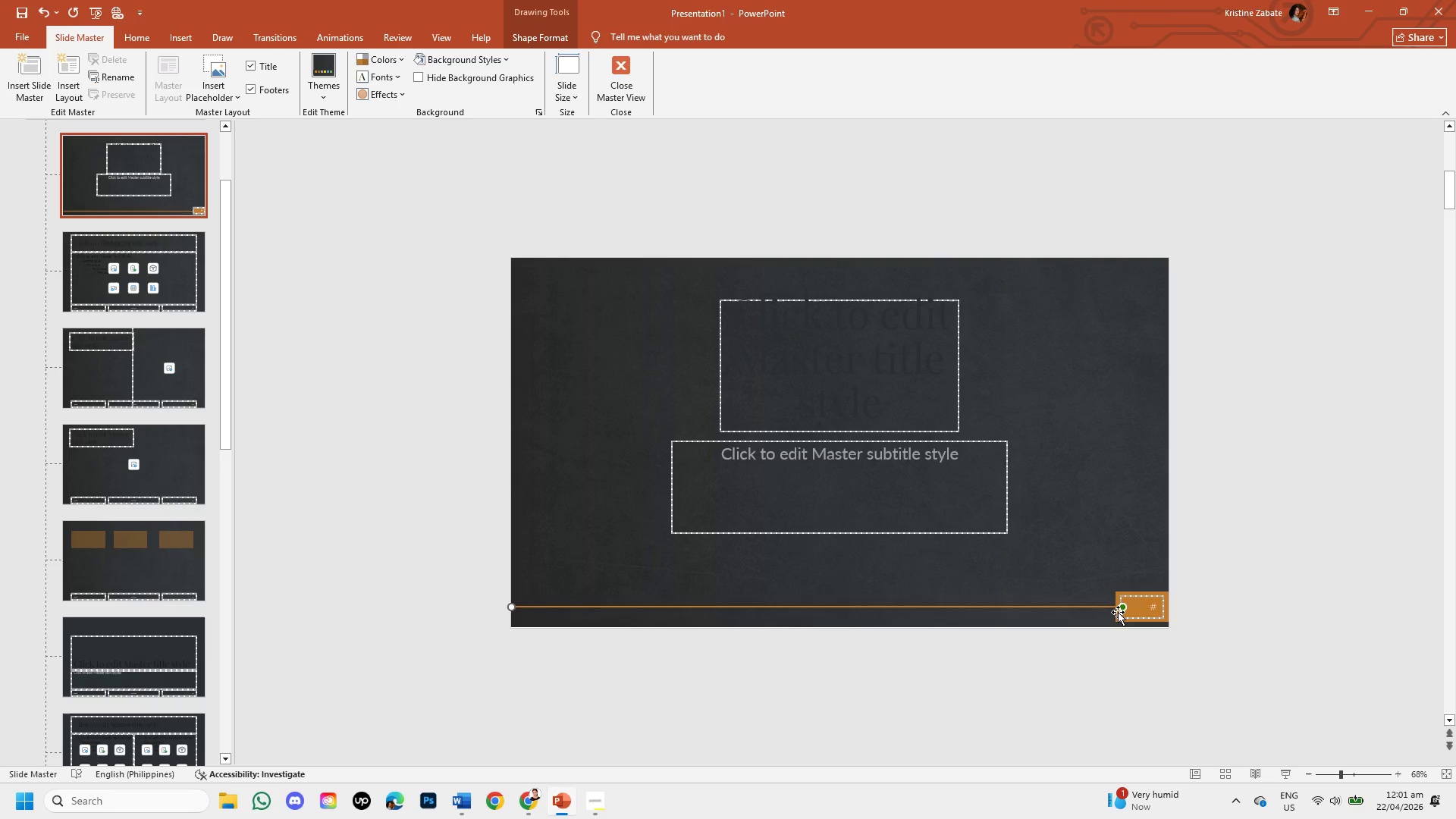 
left_click([1116, 612])
 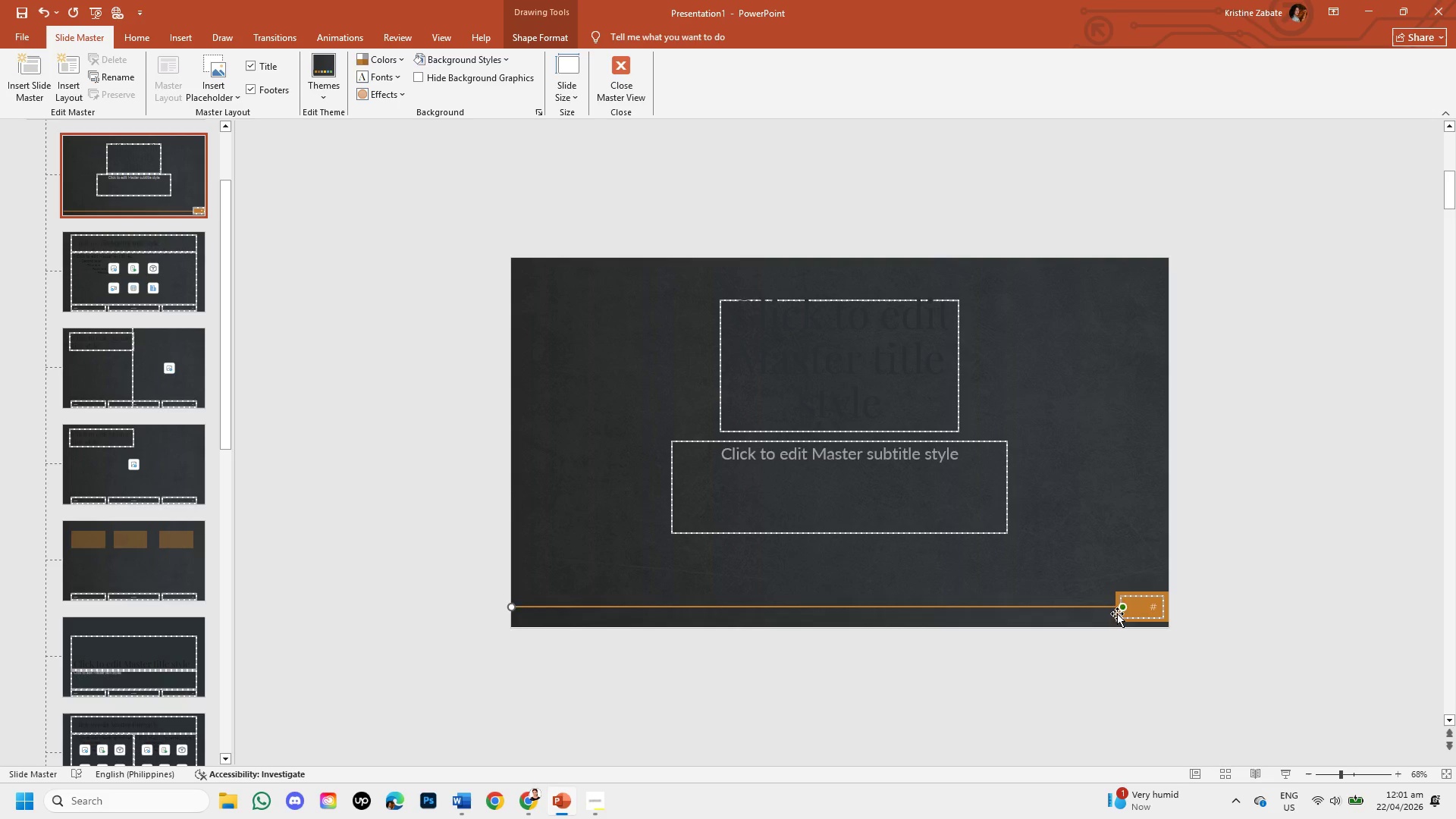 
left_click([1117, 613])
 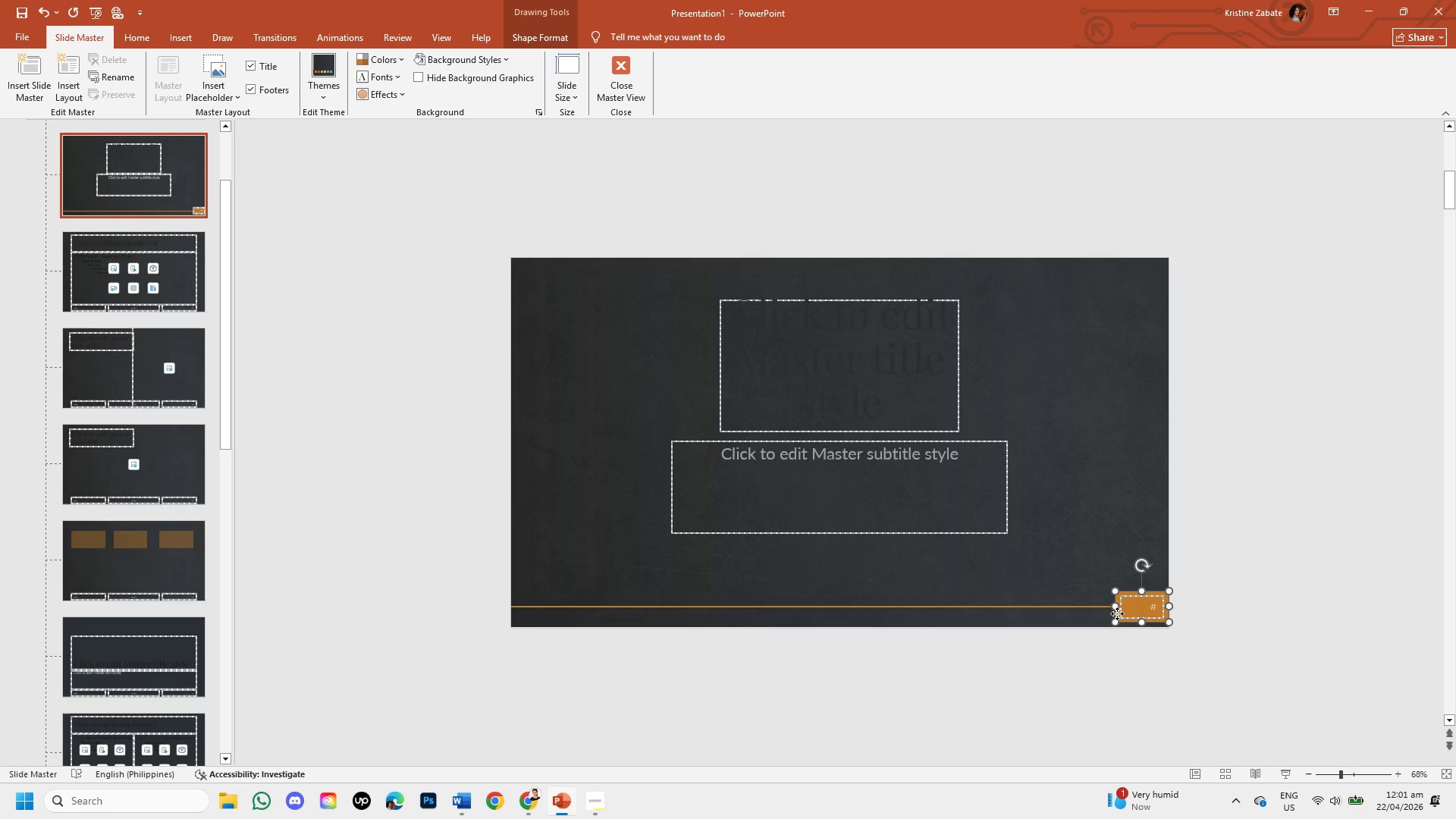 
right_click([1117, 613])
 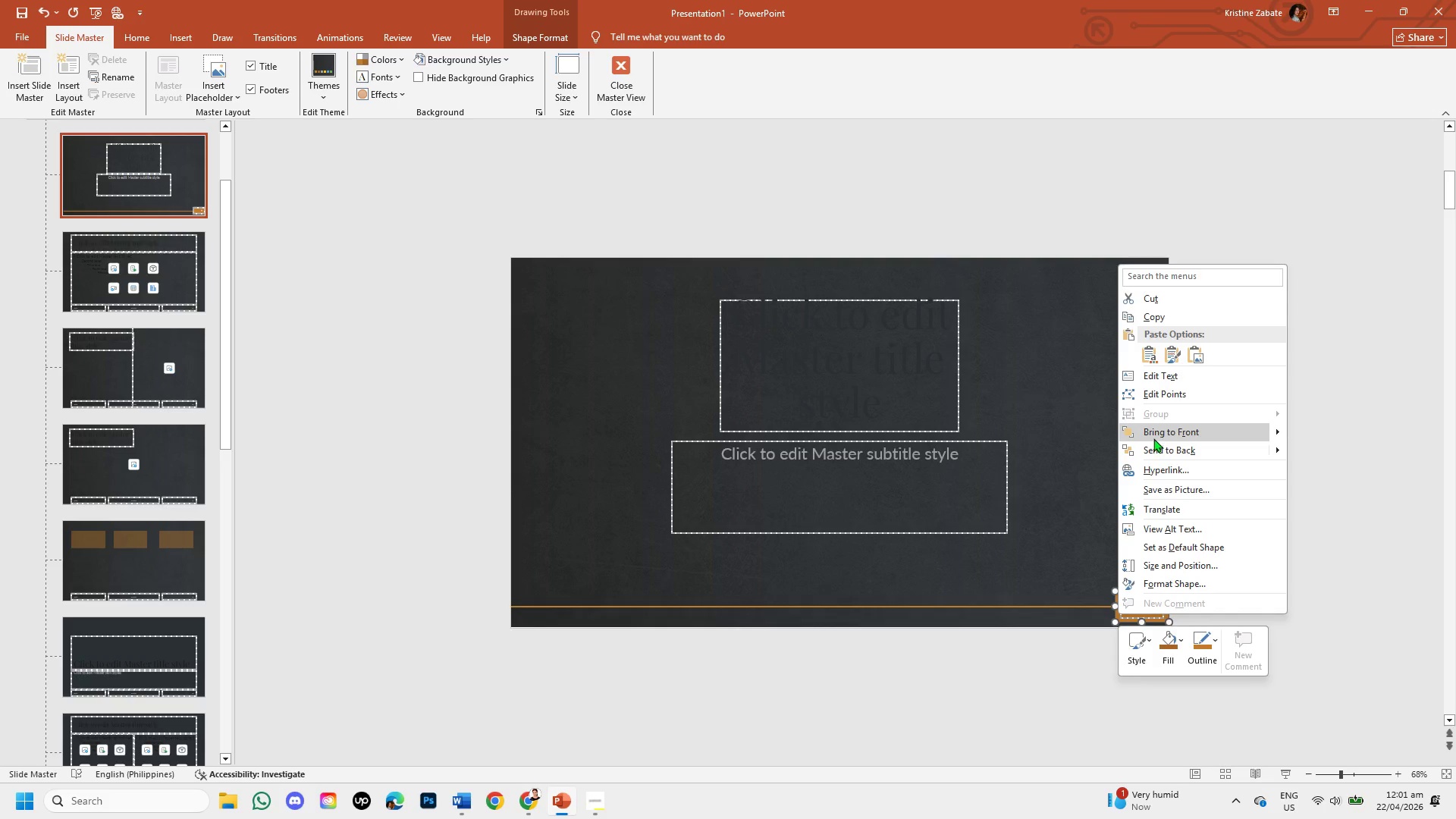 
left_click([1158, 431])
 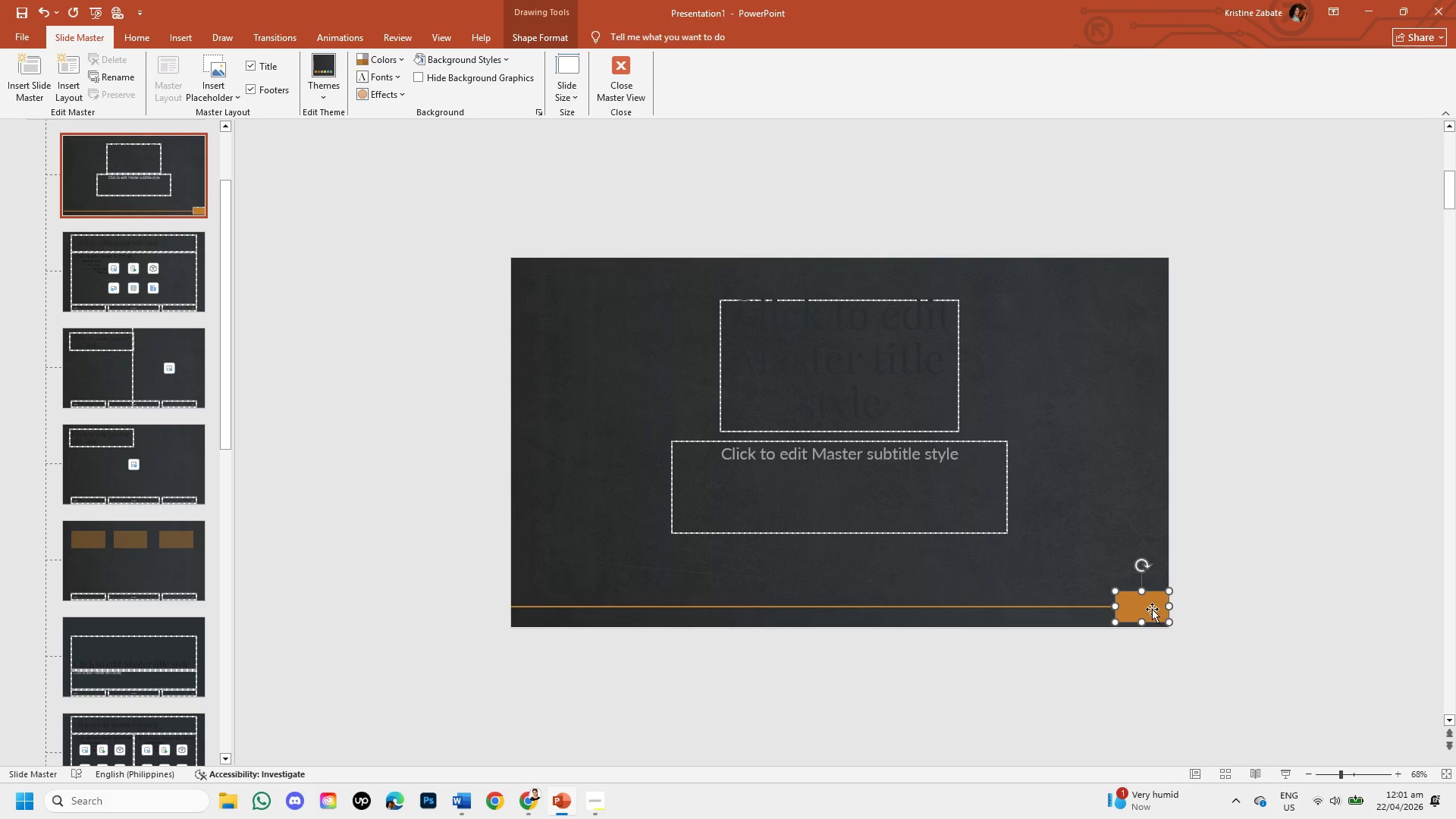 
left_click([1151, 609])
 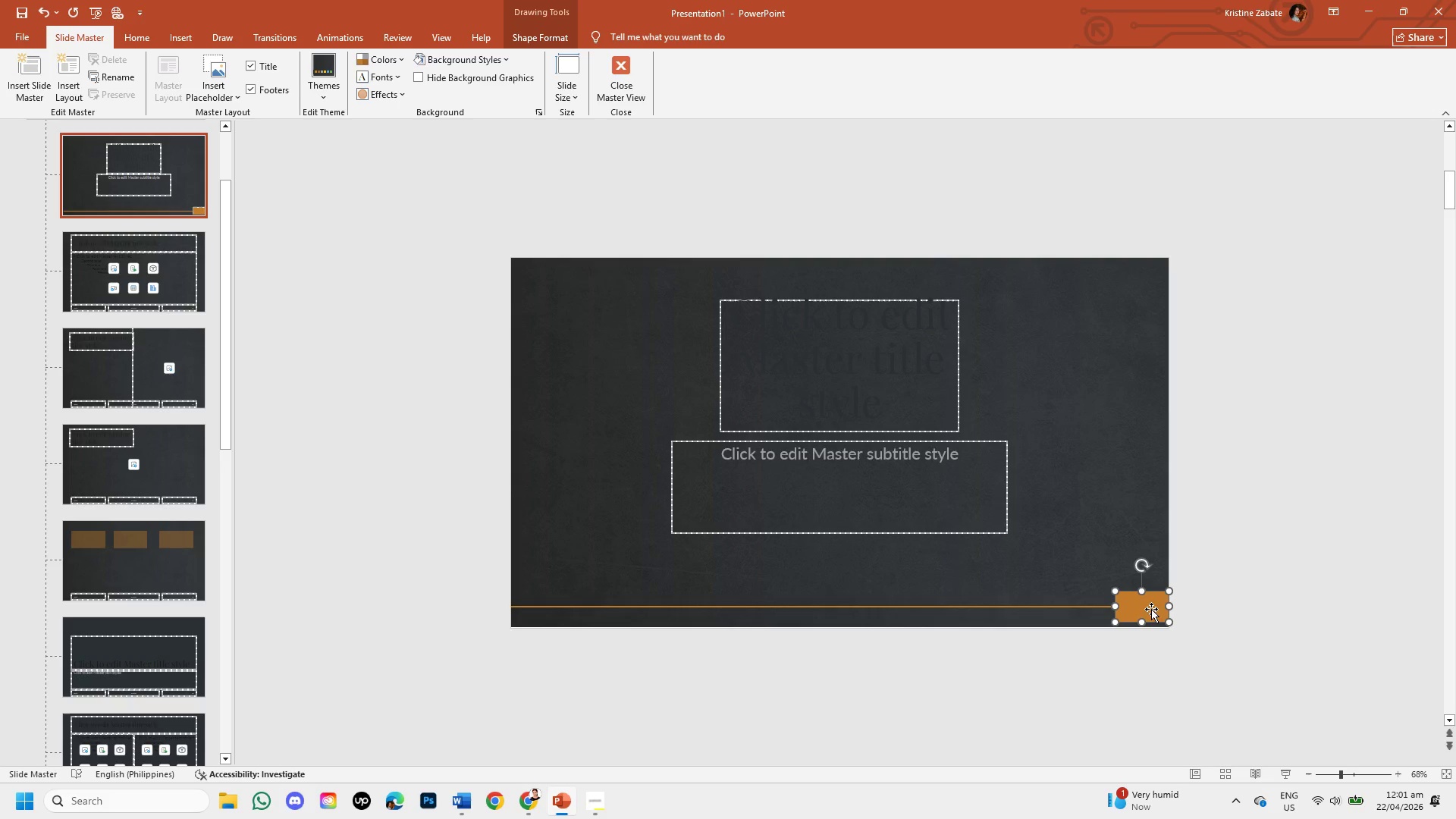 
right_click([1151, 609])
 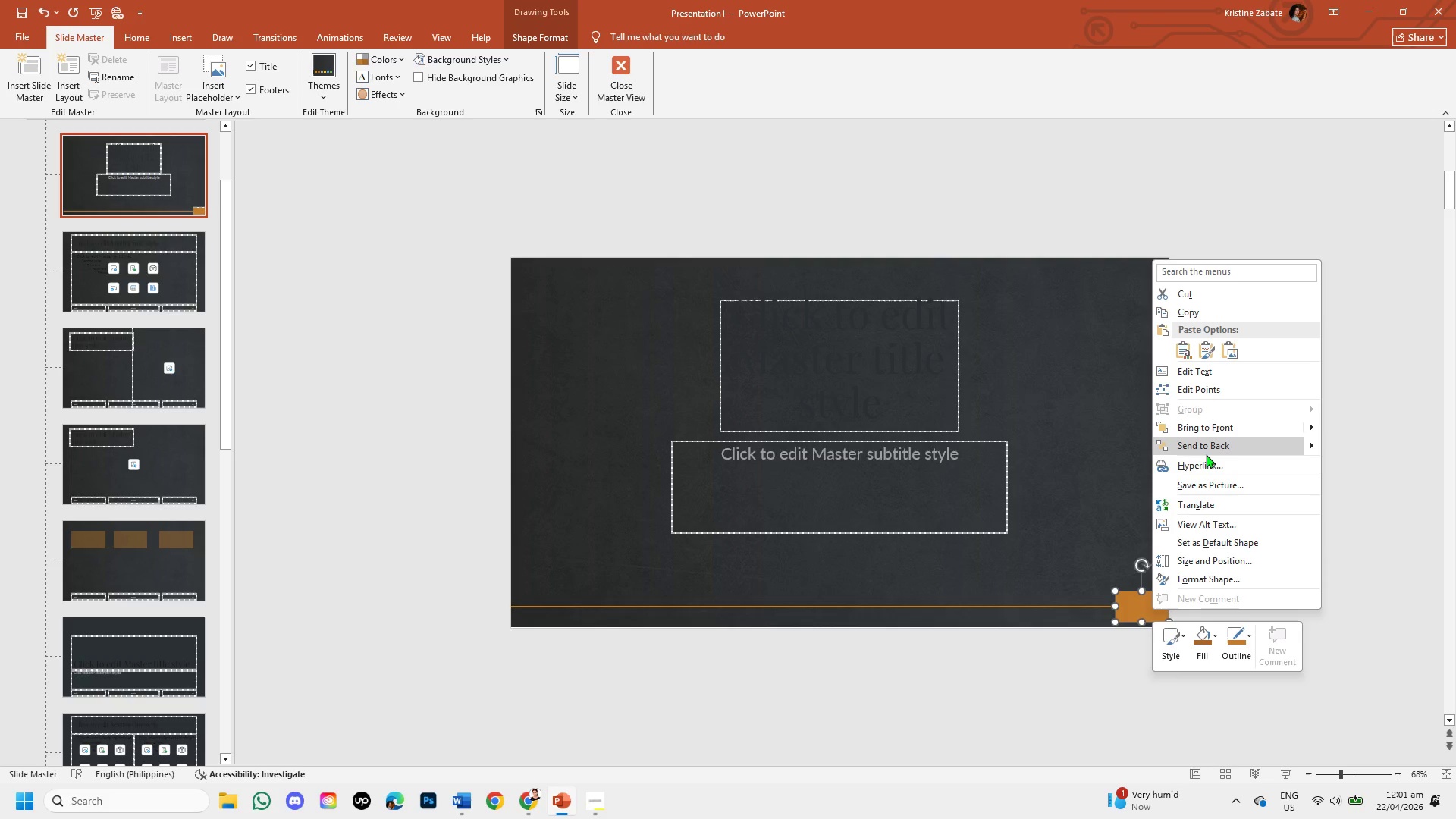 
left_click([1206, 450])
 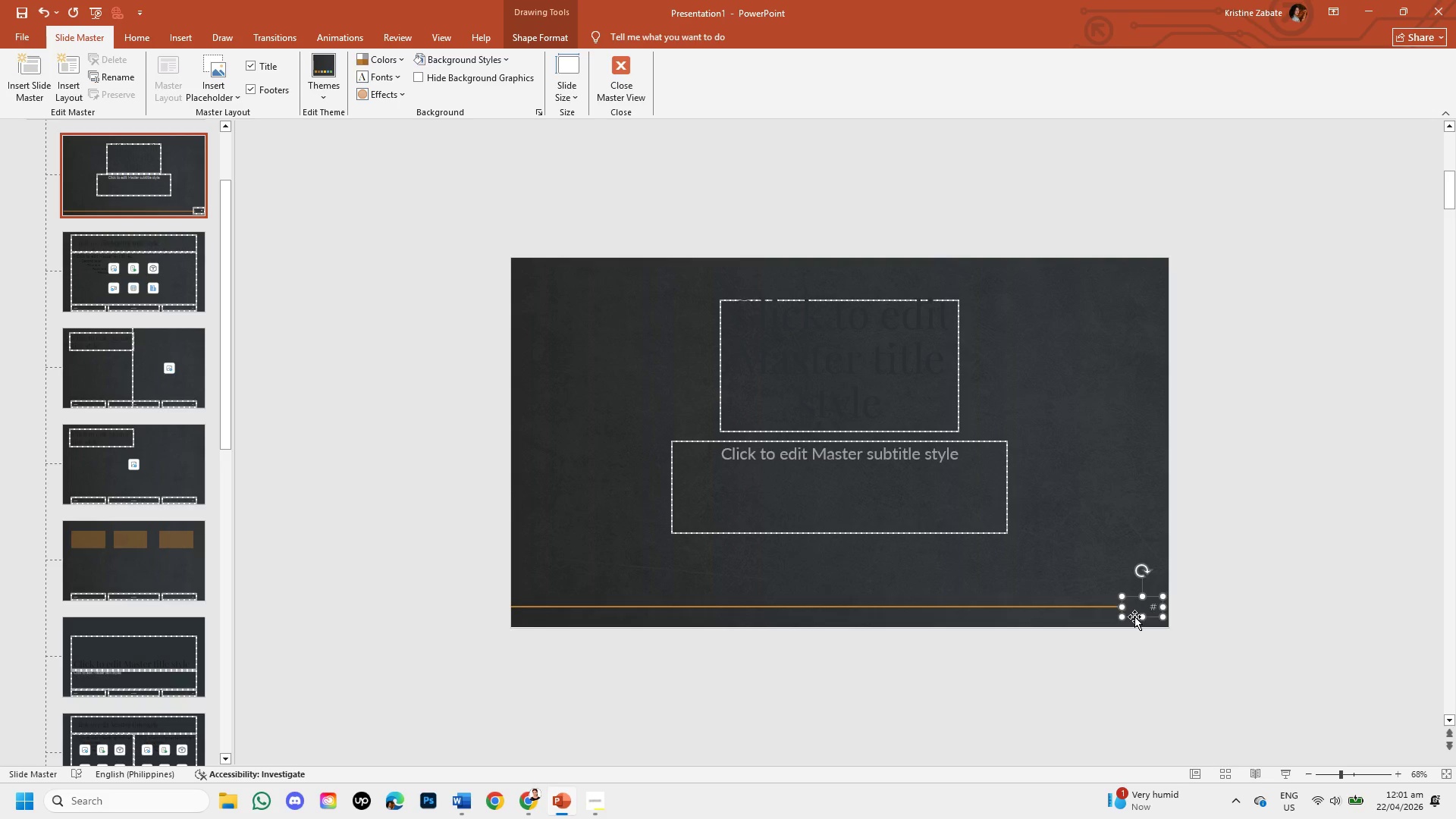 
right_click([1134, 617])
 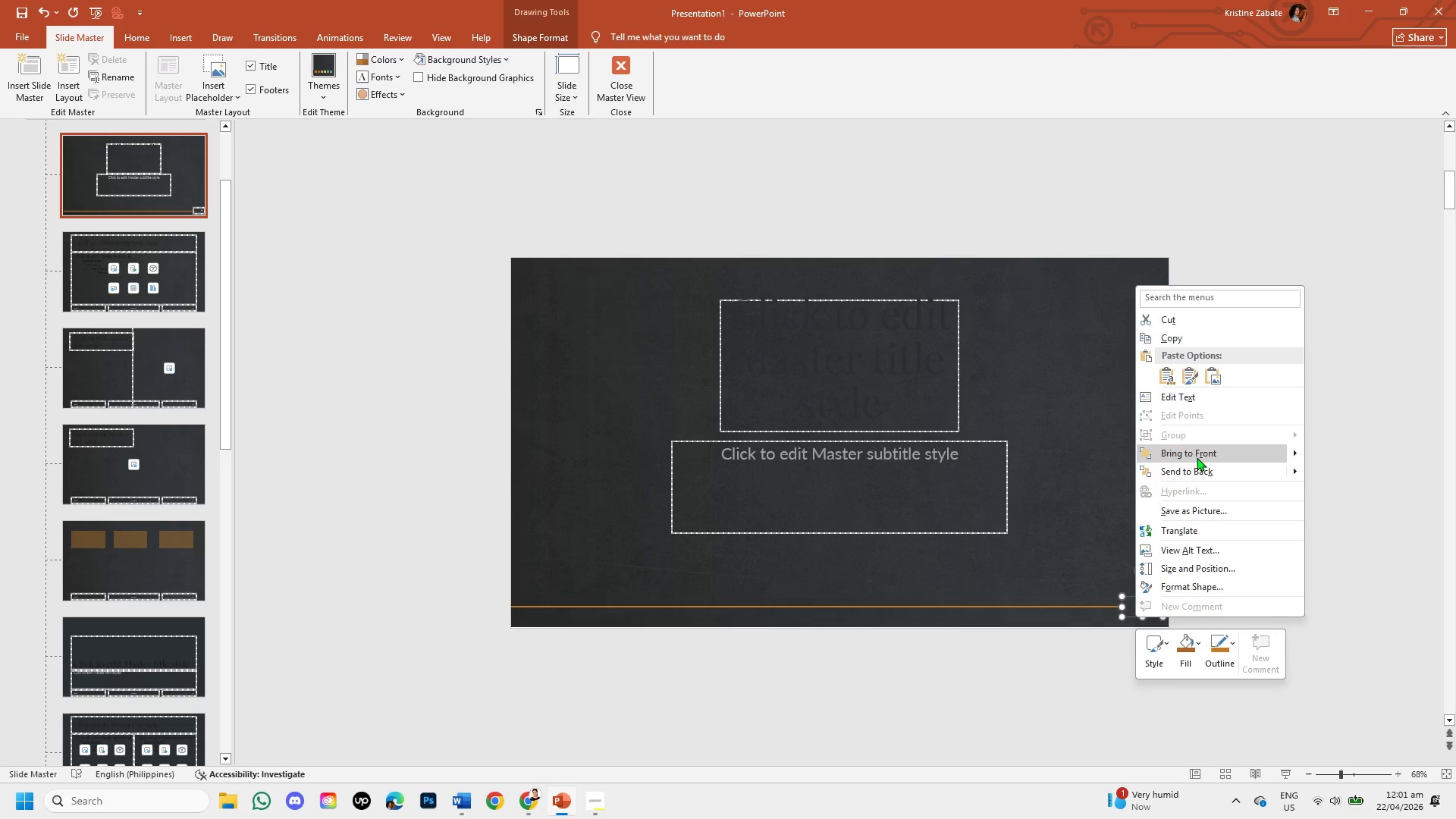 
left_click([1197, 457])
 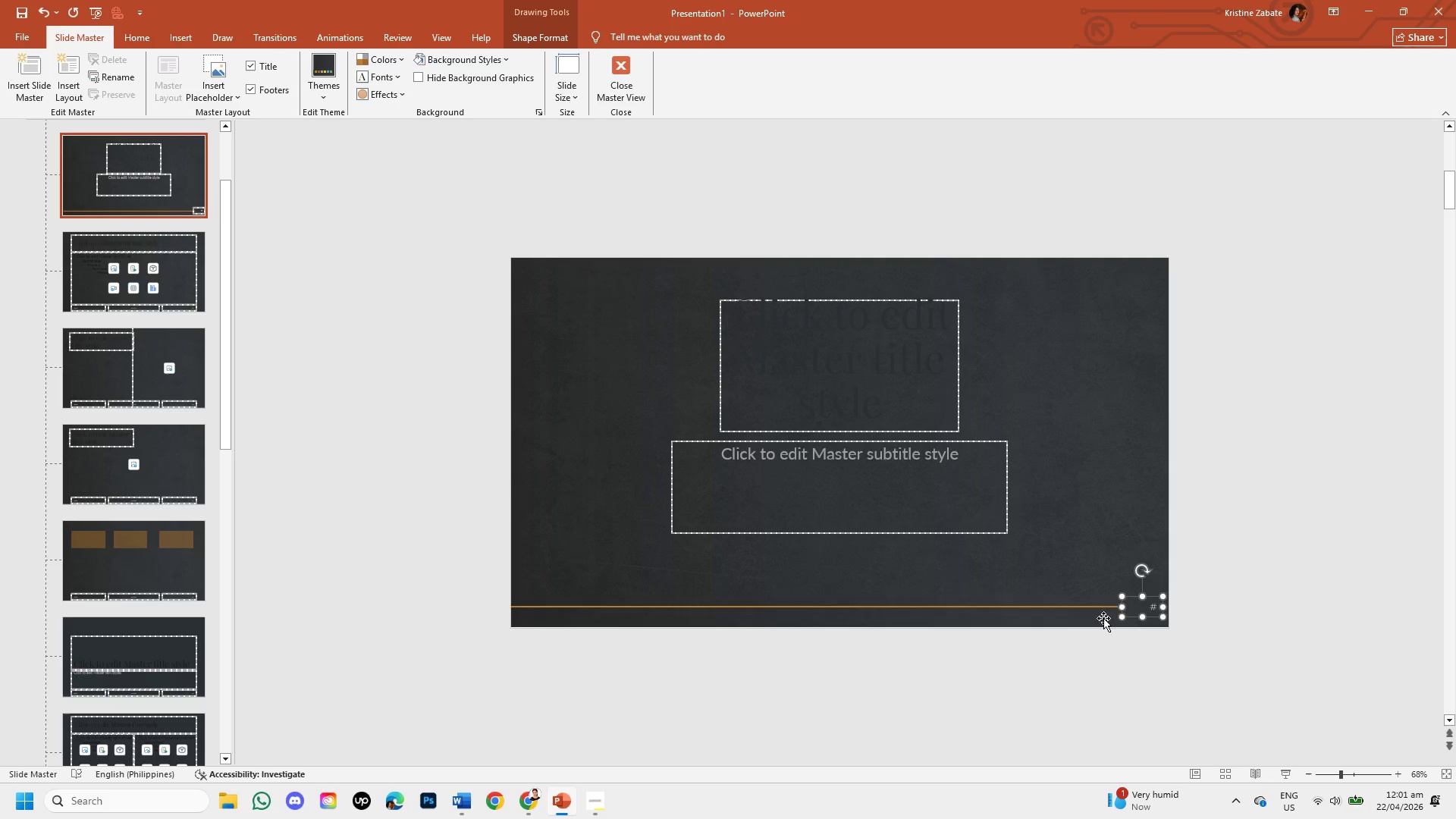 
left_click([1103, 617])
 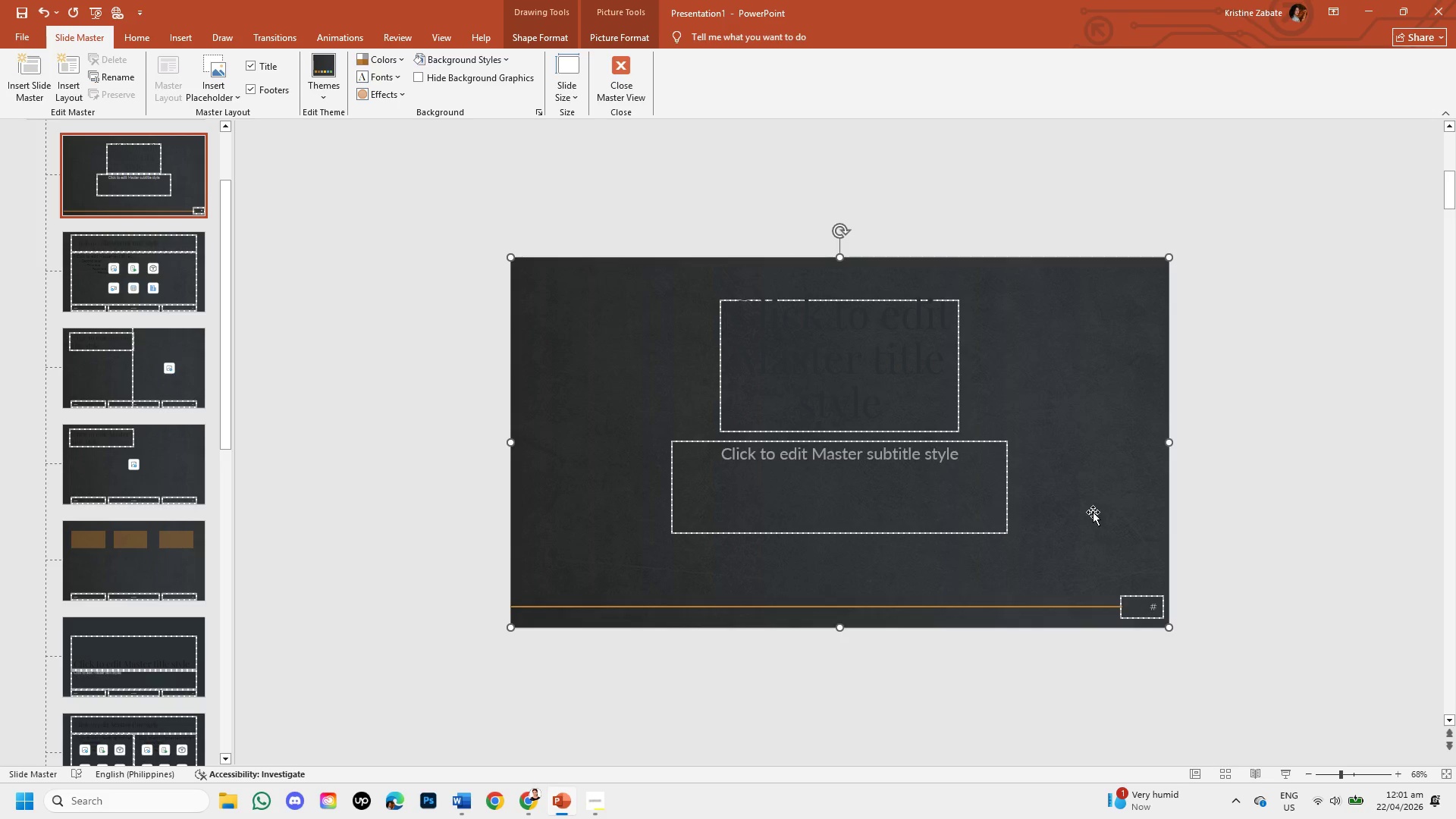 
right_click([1093, 507])
 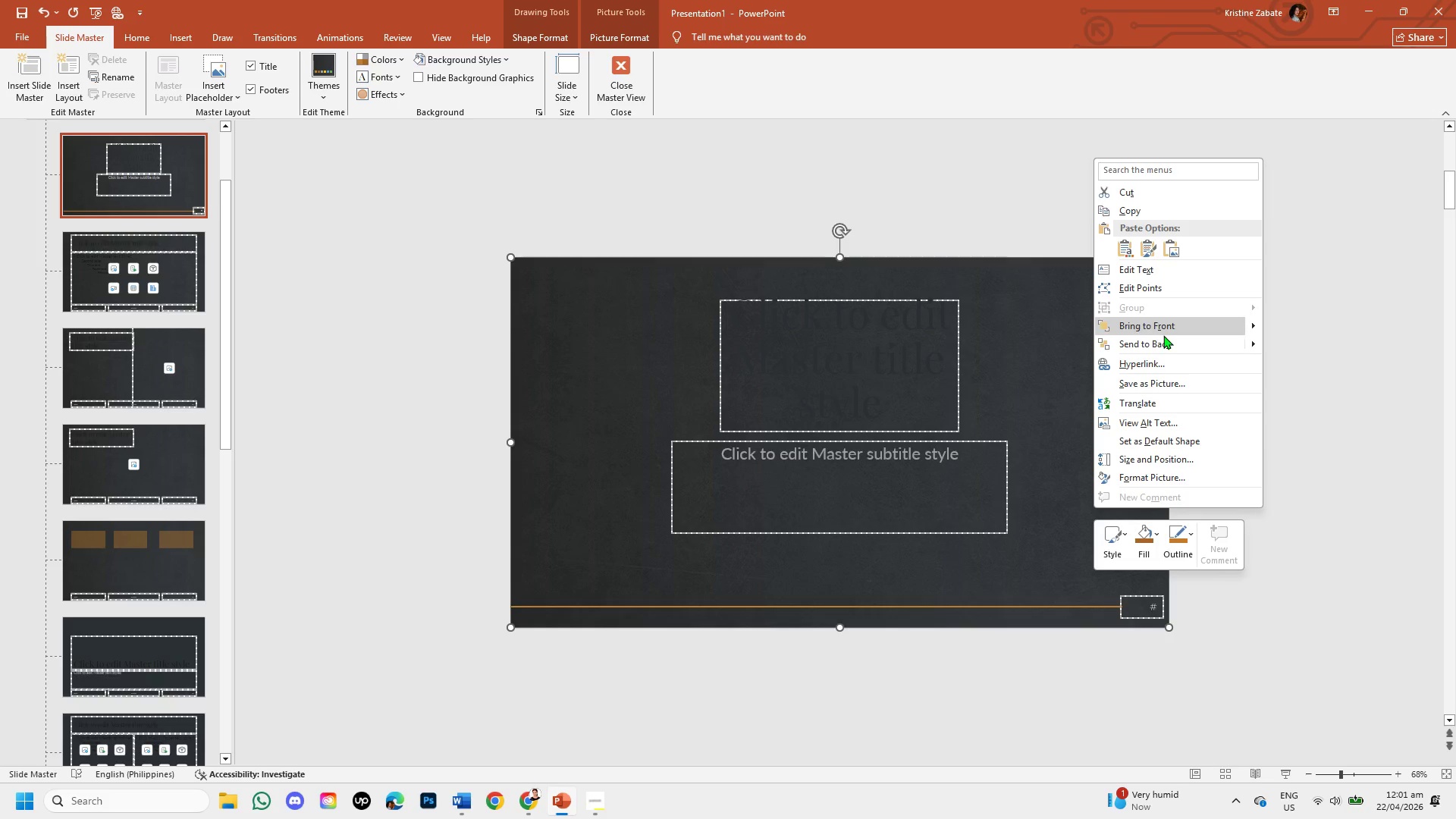 
left_click([1168, 347])
 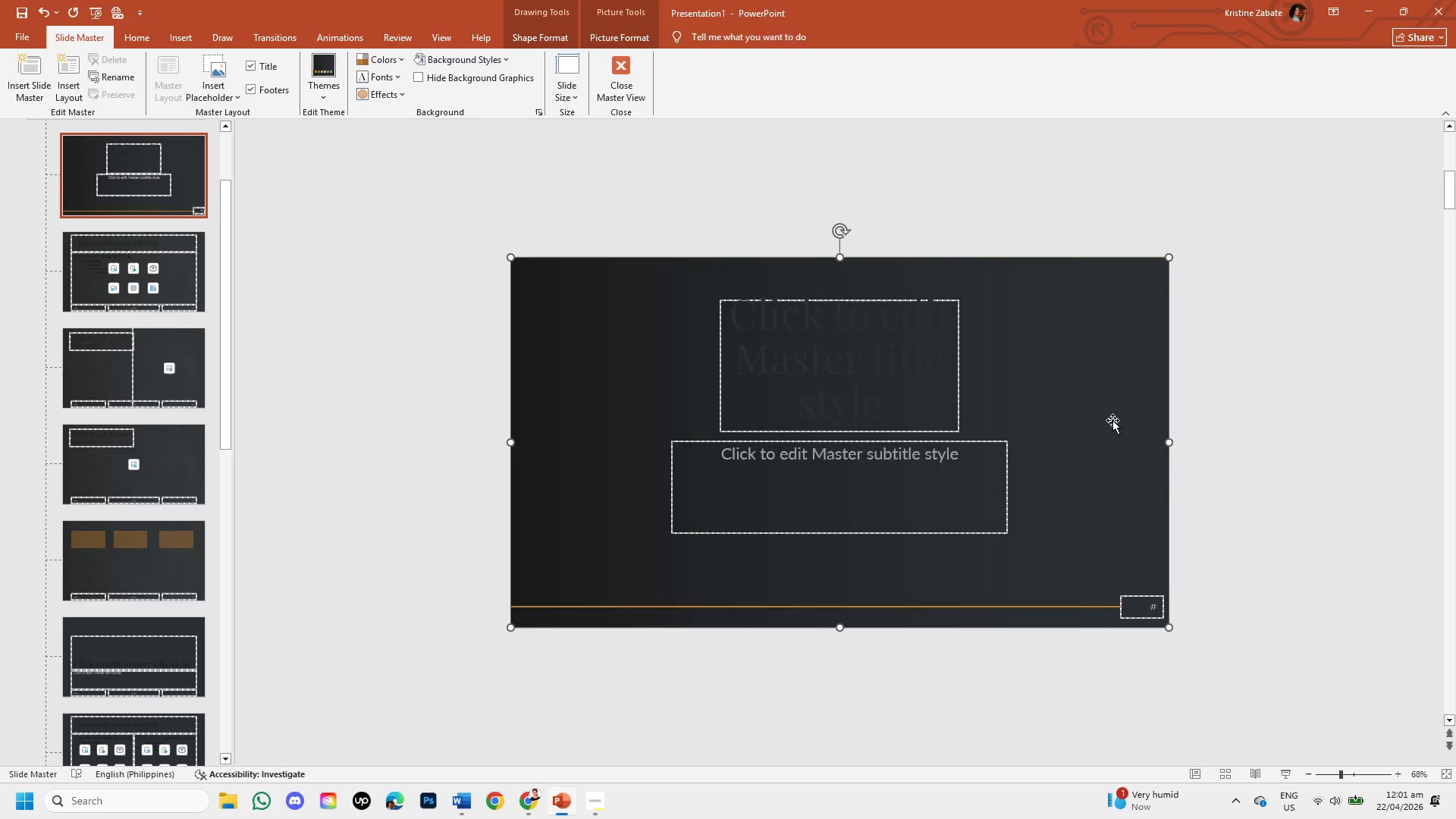 
left_click([1112, 420])
 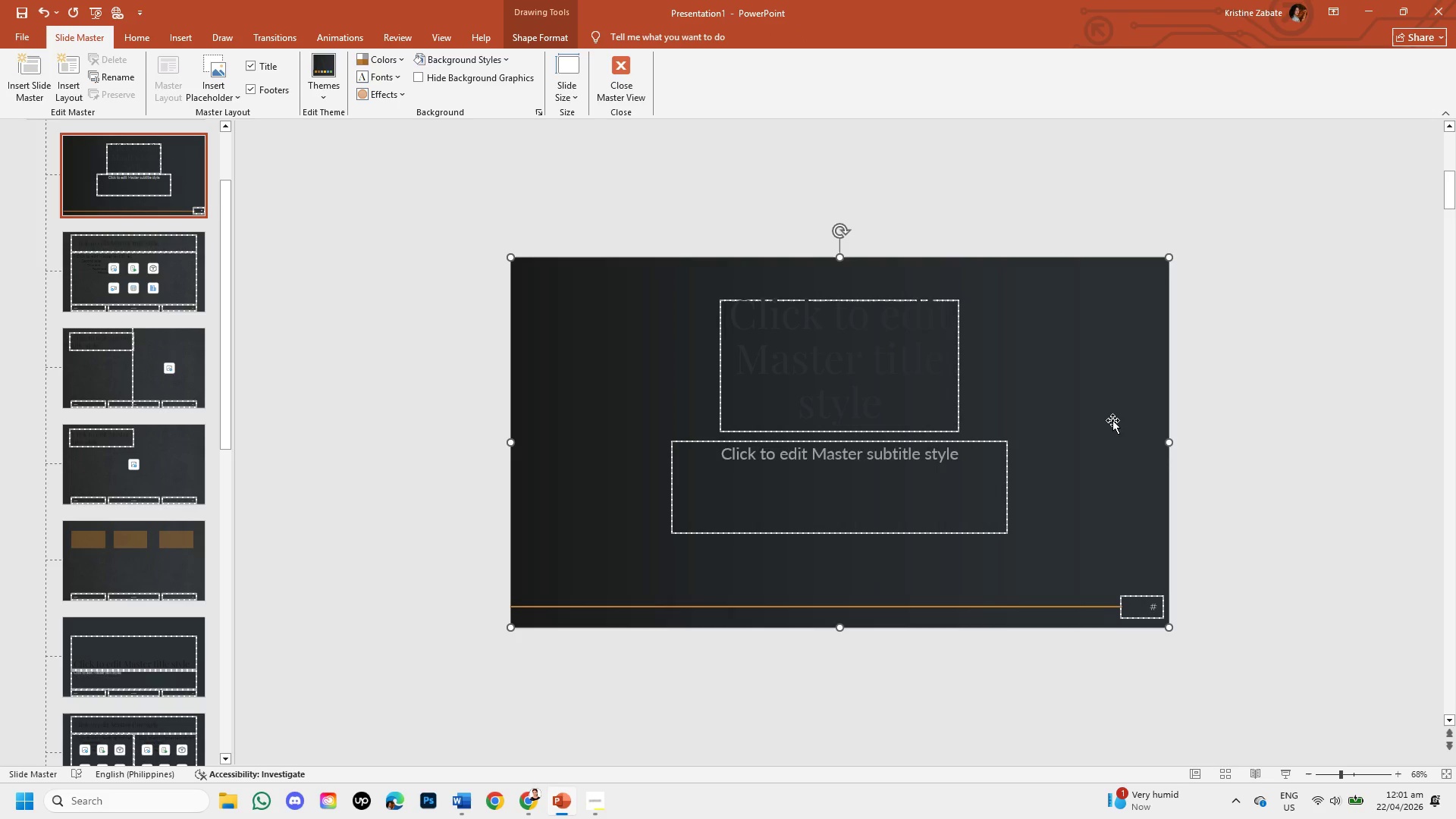 
right_click([1112, 420])
 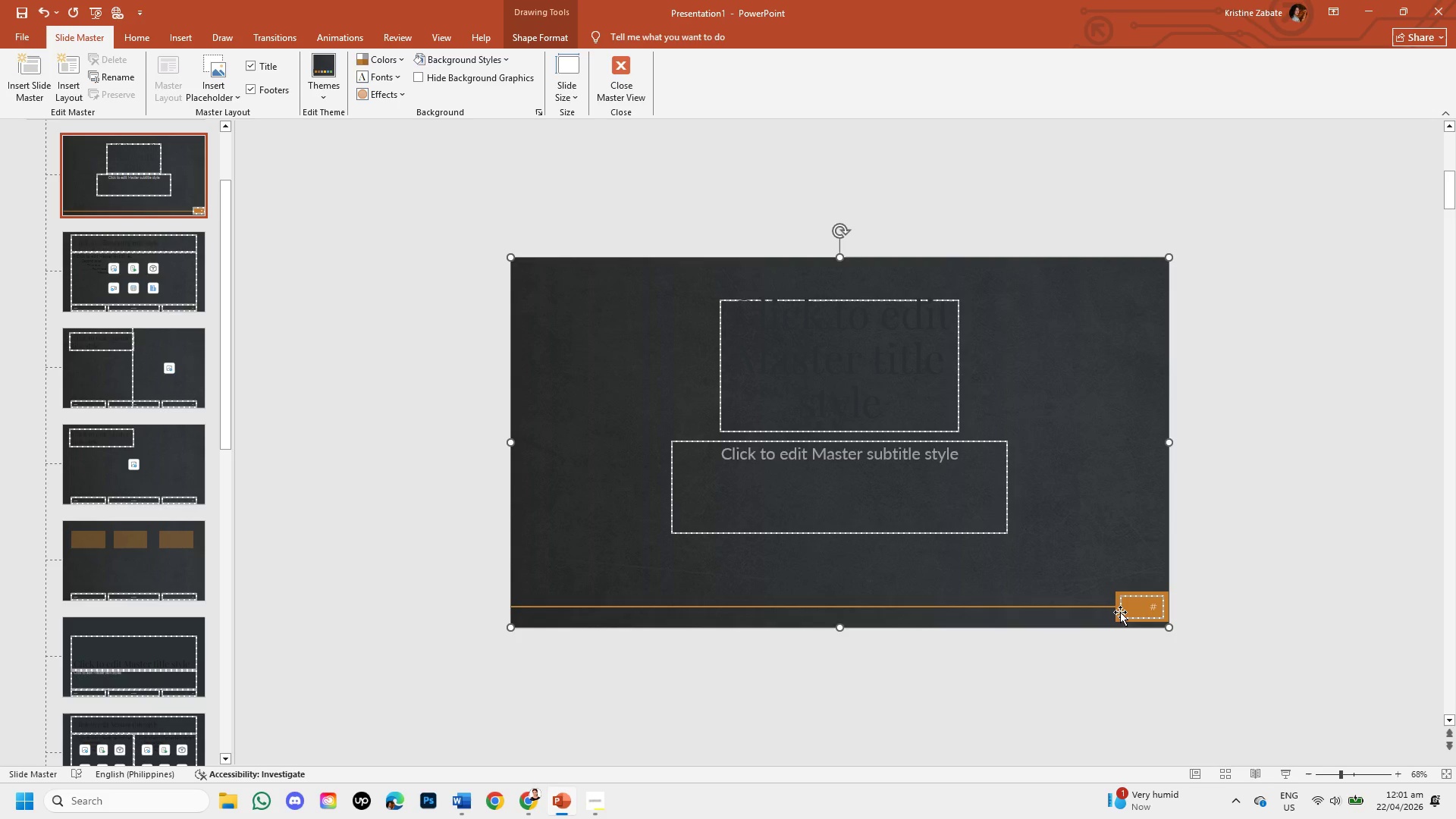 
wait(6.01)
 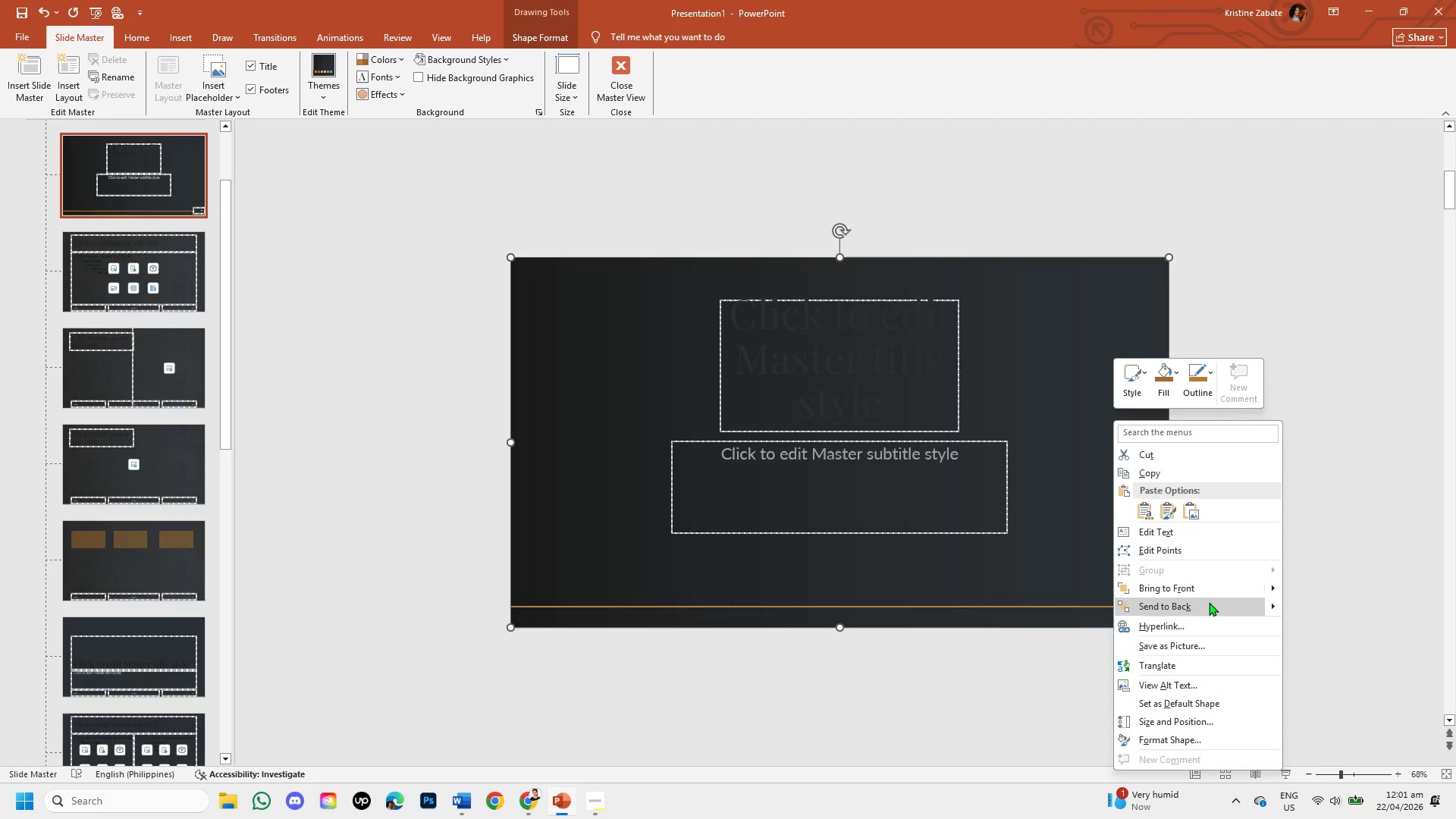 
left_click([1120, 614])
 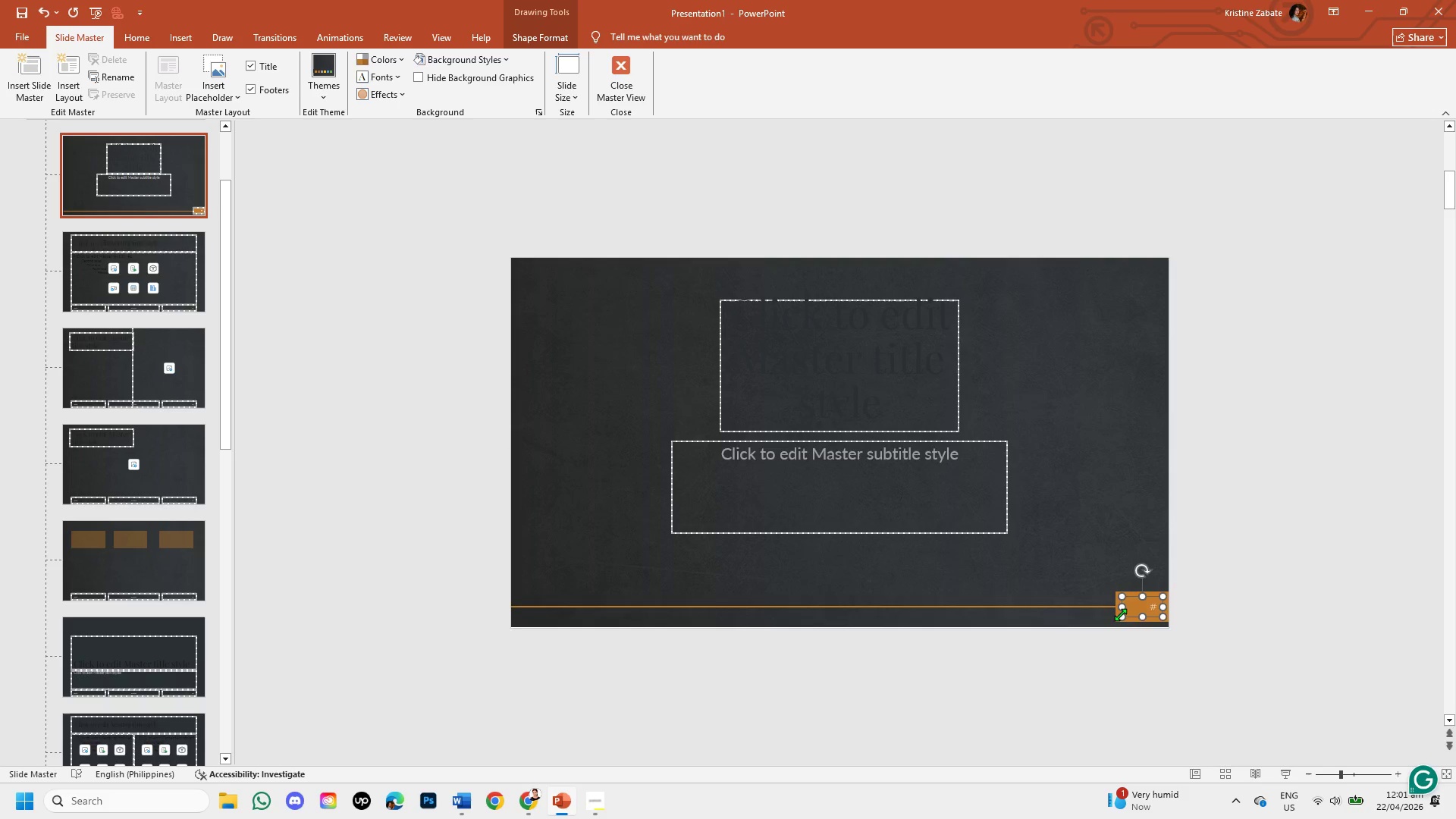 
hold_key(key=ShiftLeft, duration=4.03)
left_click([1116, 613])
 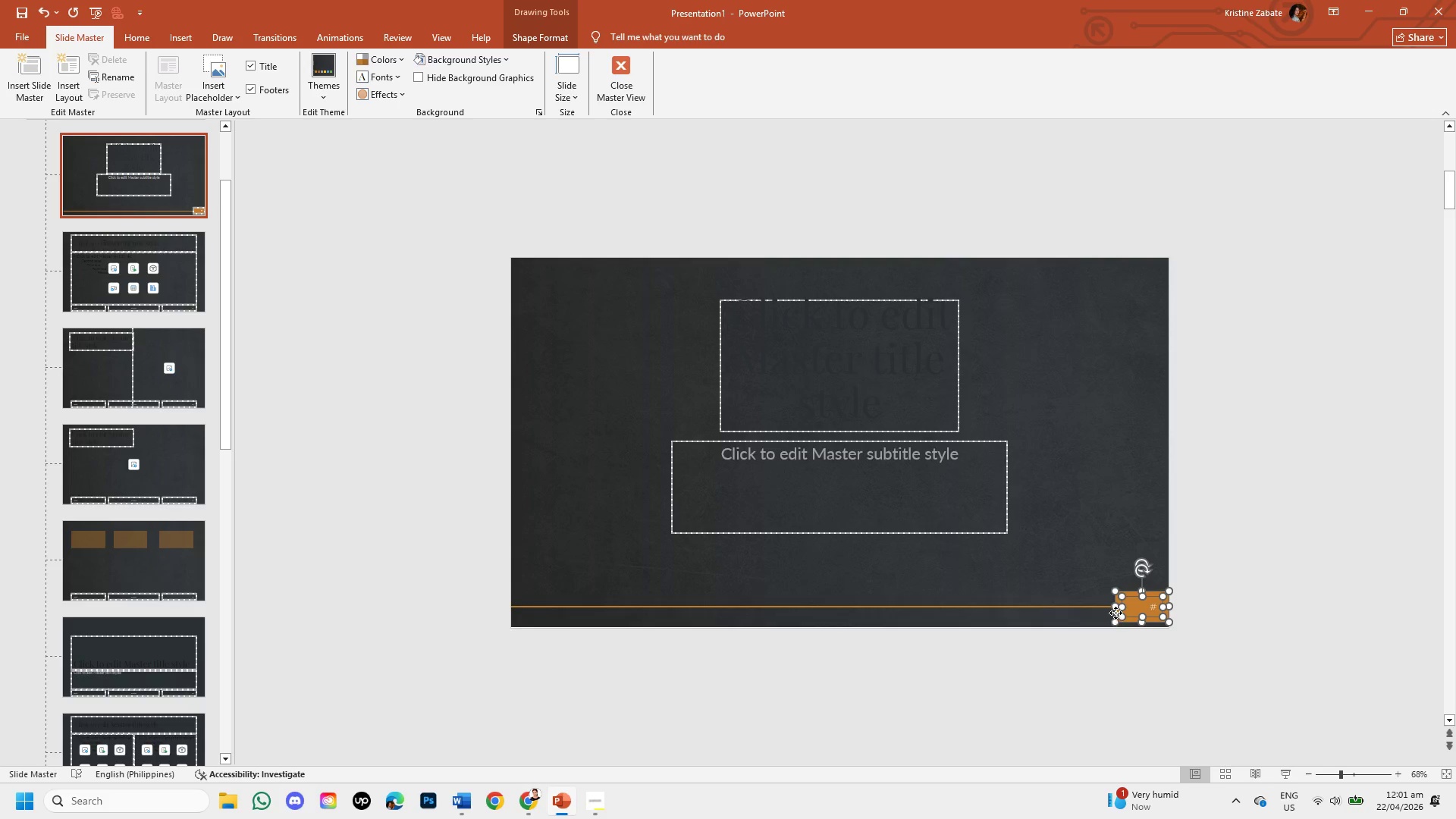 
right_click([1116, 613])
 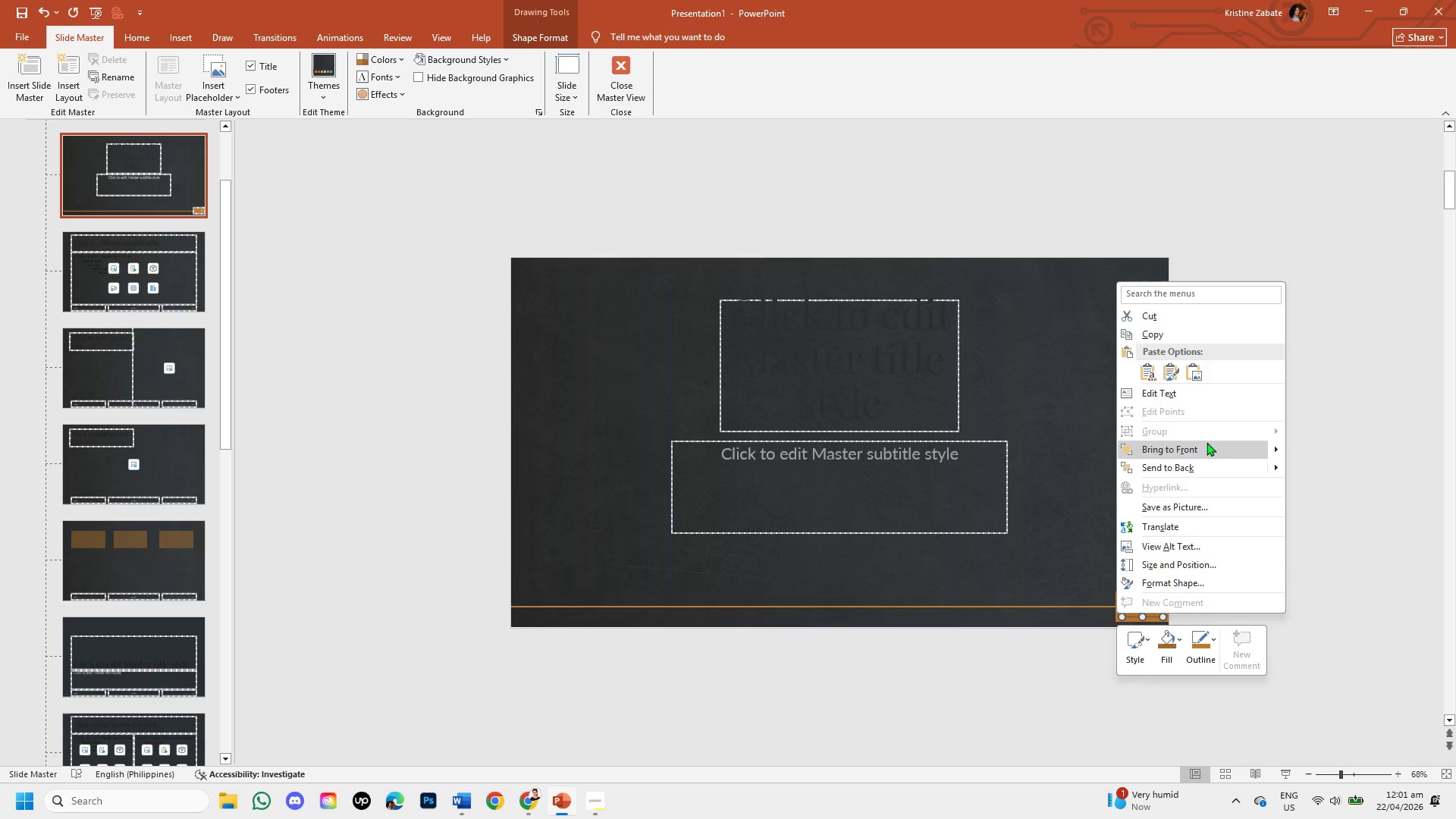 
left_click([1208, 432])
 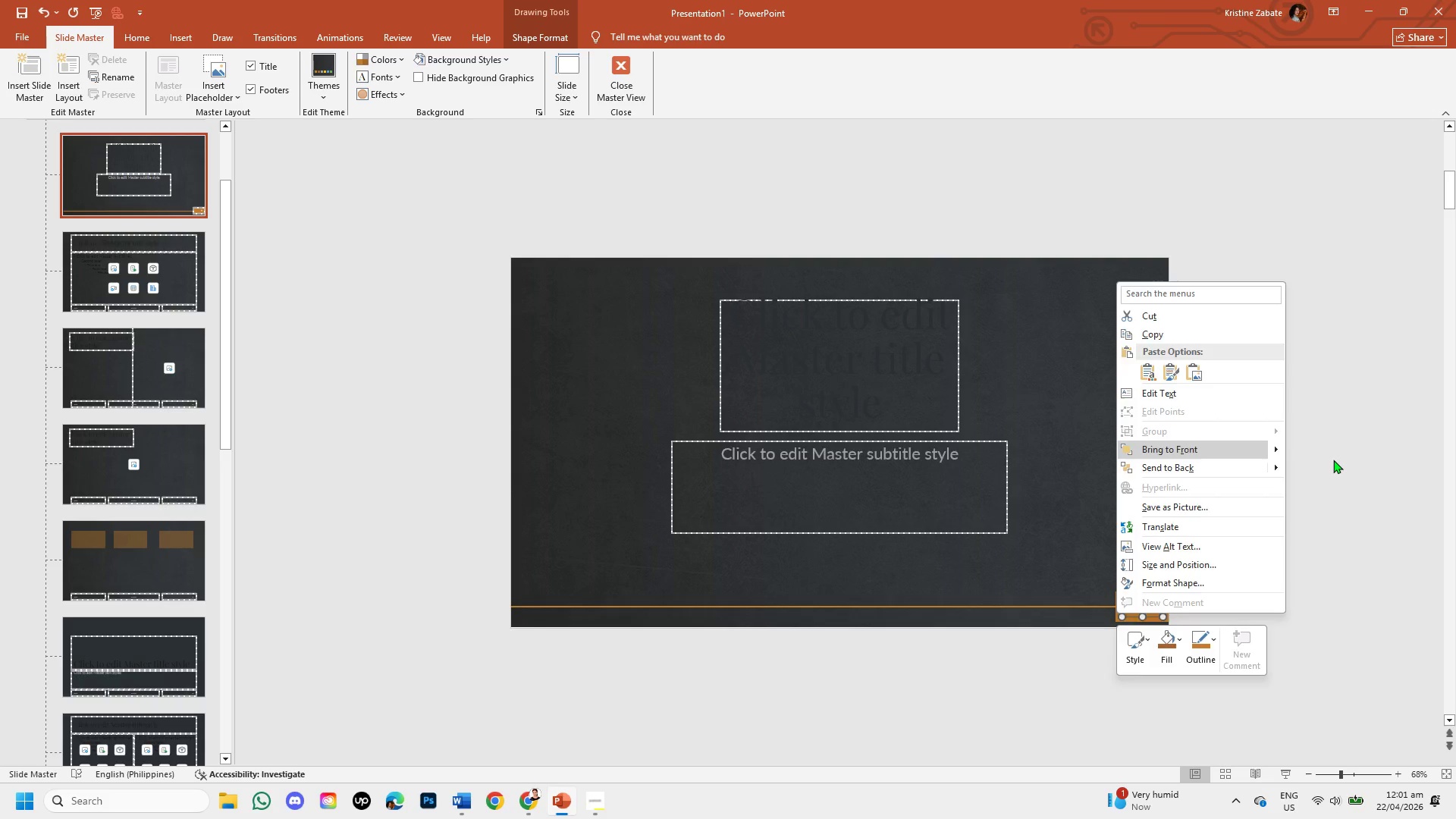 
left_click([1333, 460])
 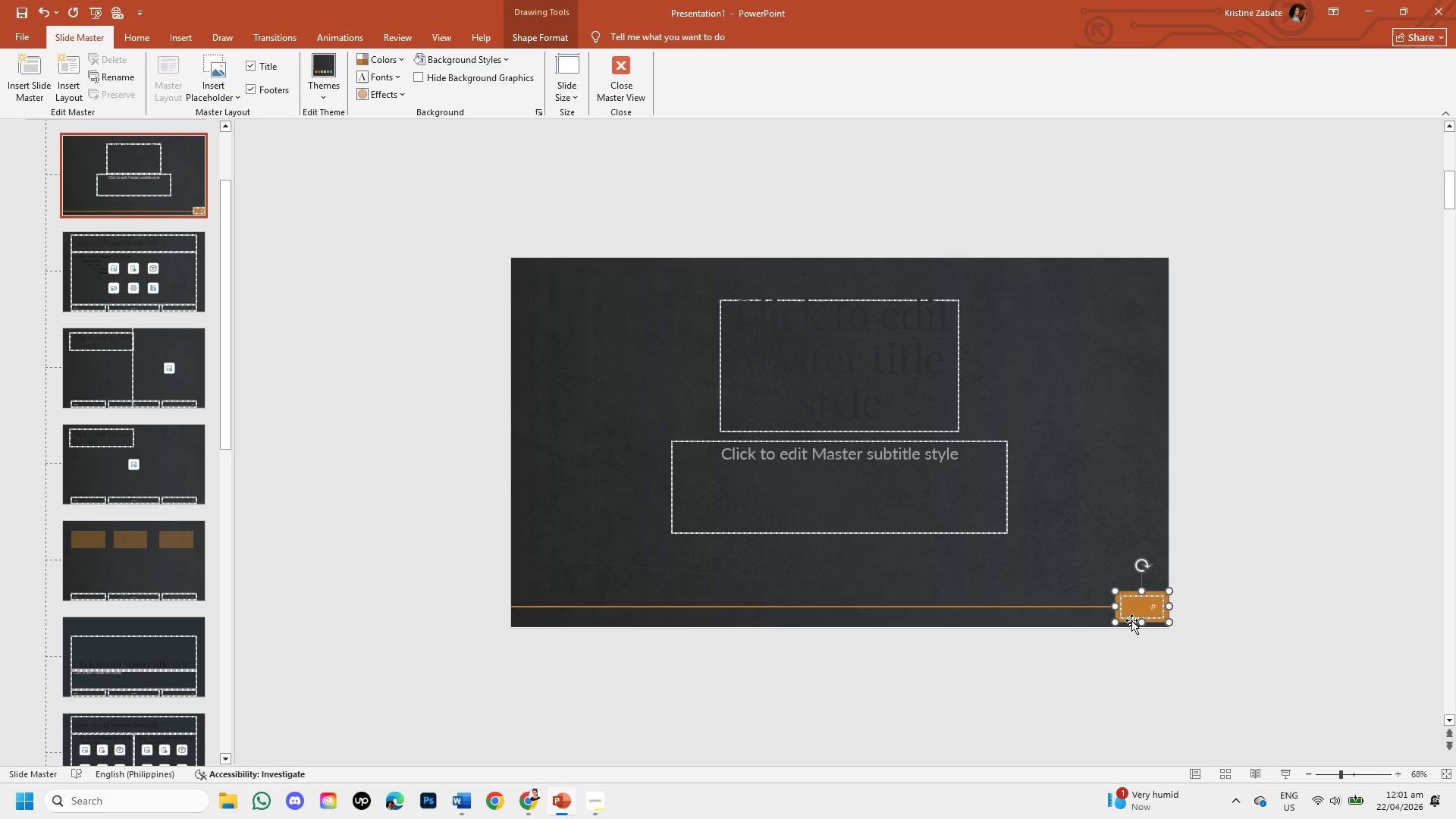 
right_click([1131, 620])
 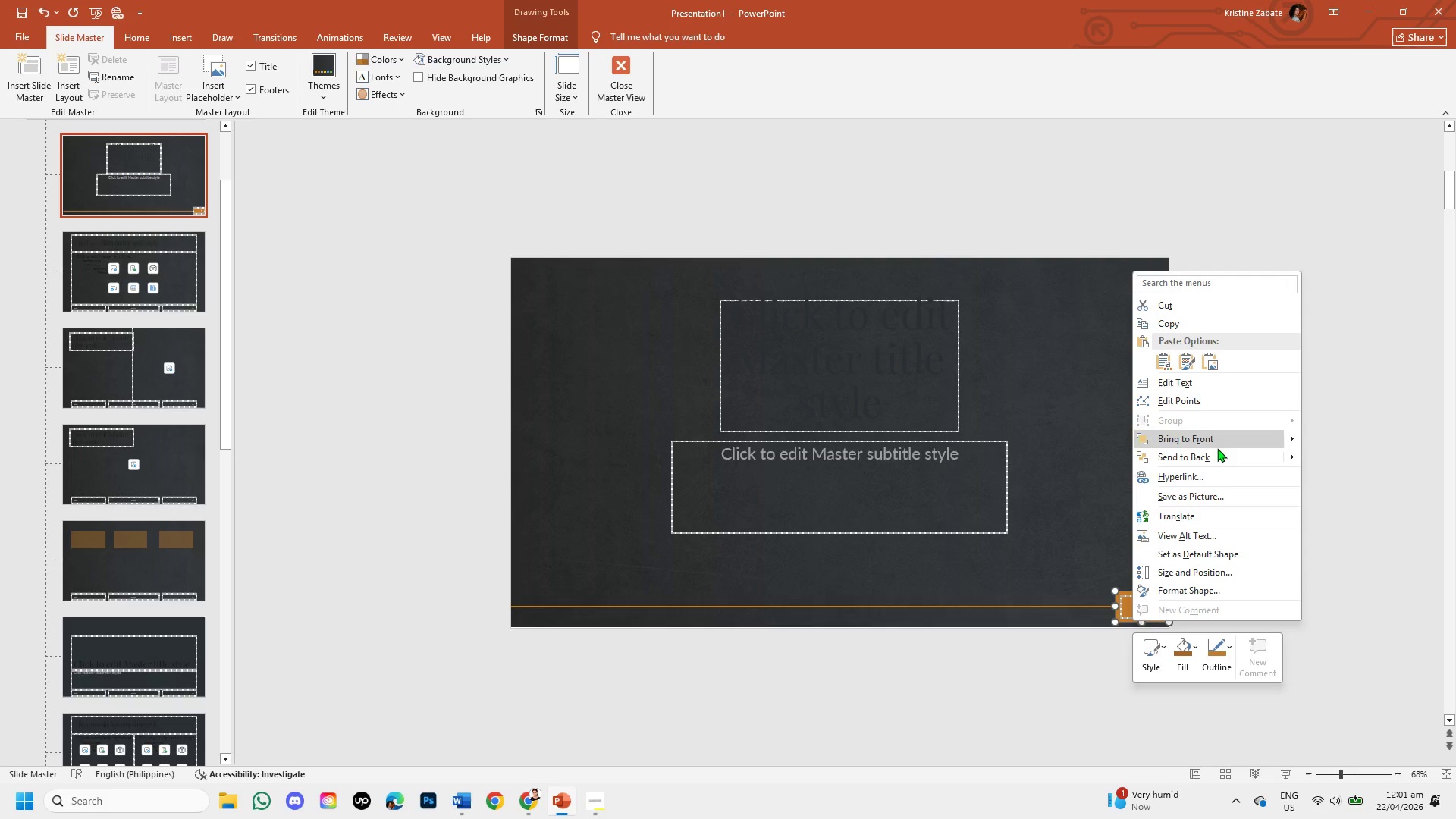 
left_click([1217, 459])
 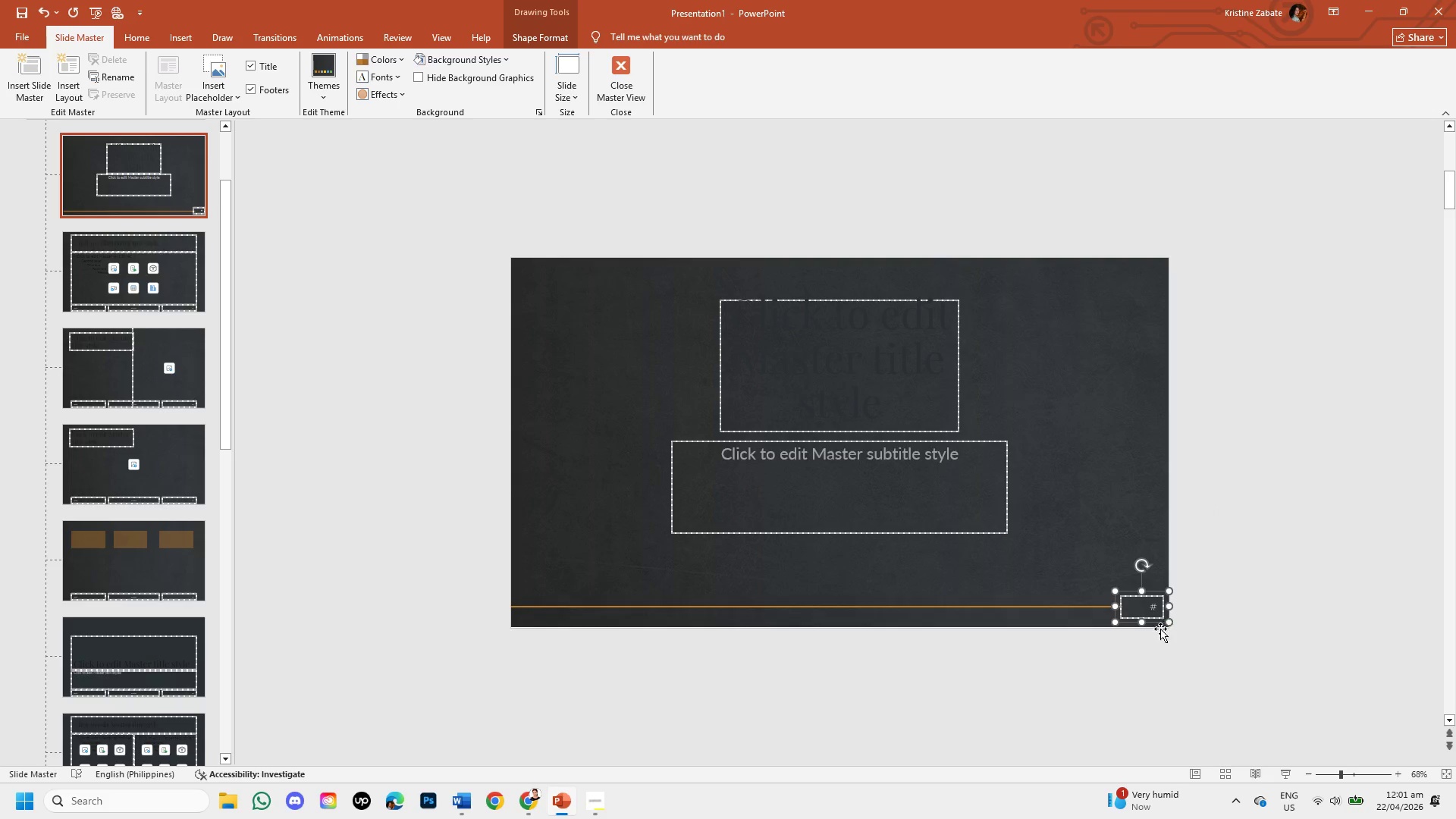 
key(Control+Z)
 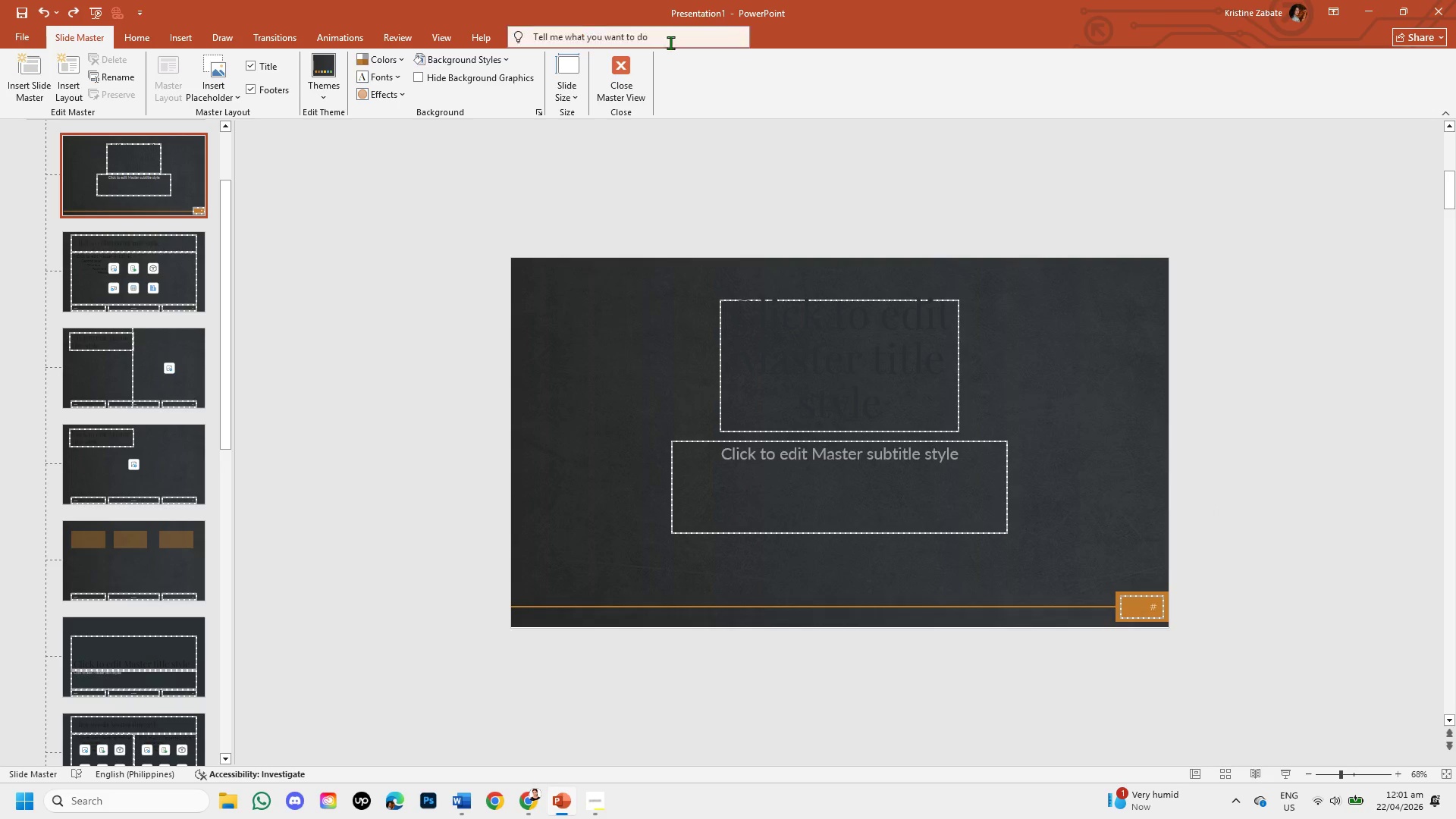 
left_click([617, 97])
 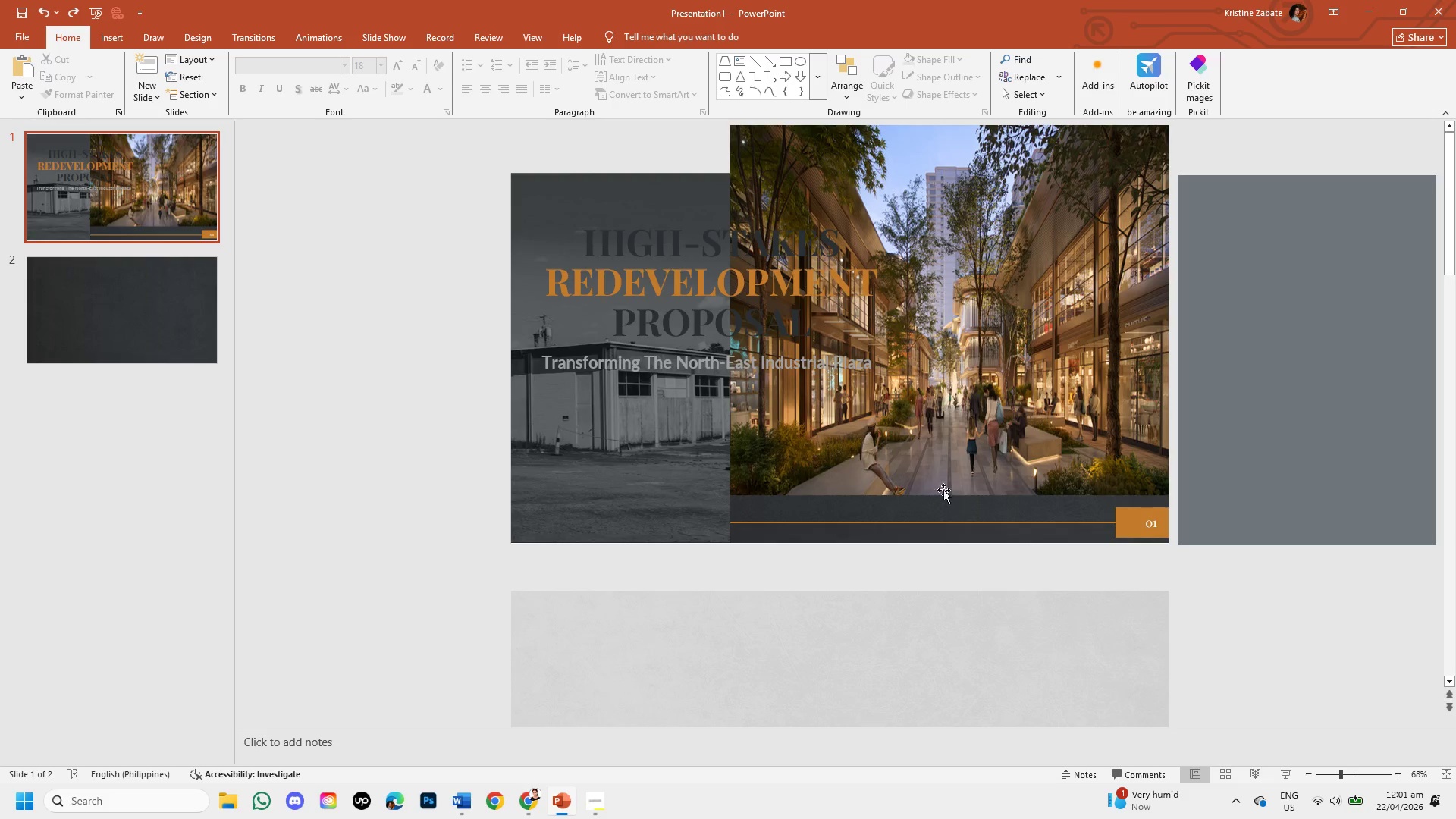 
left_click_drag(start_coordinate=[924, 446], to_coordinate=[924, 499])
 